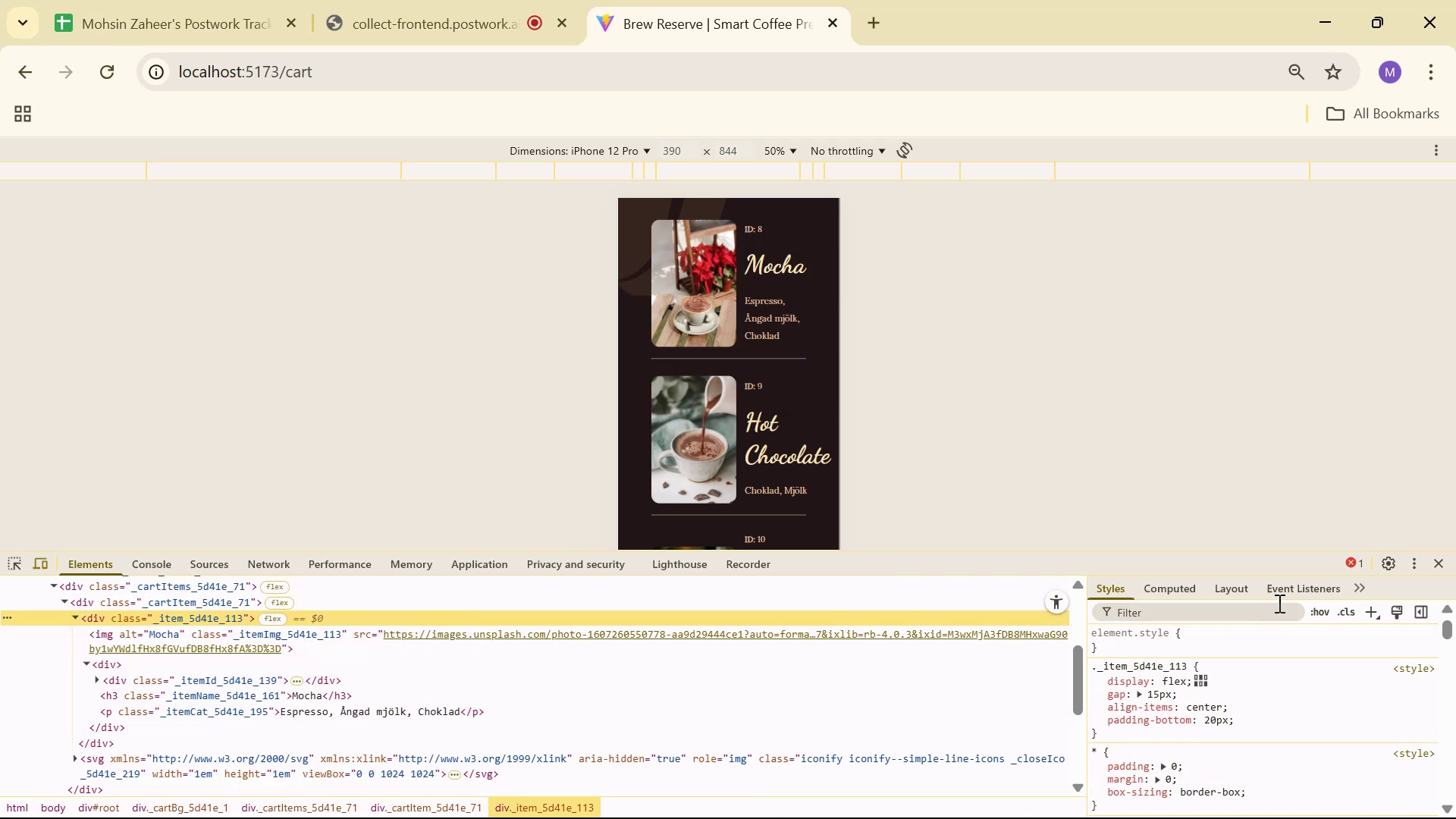 
key(Tab)
type(.u)
key(Backspace)
type(ite)
 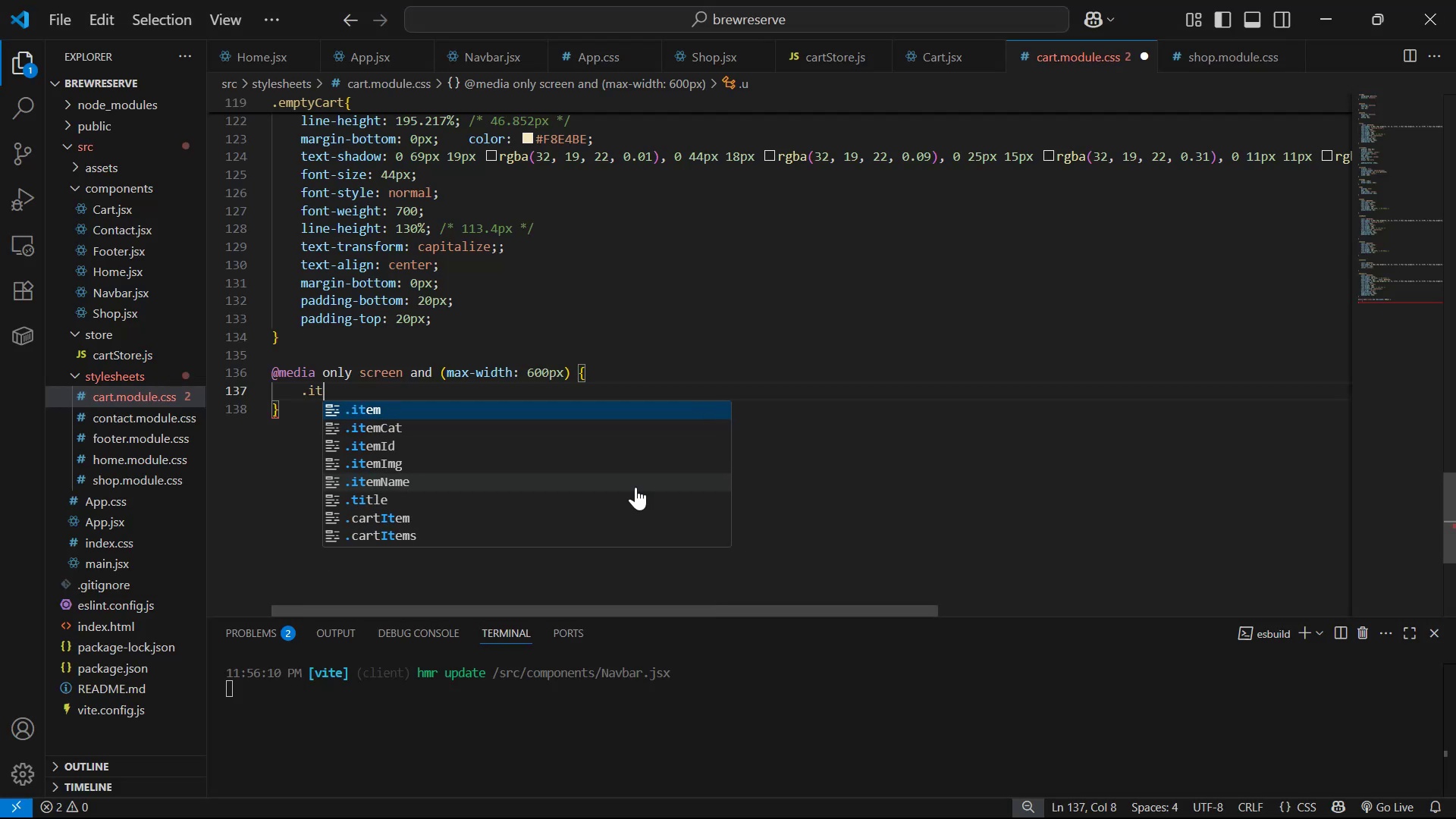 
key(Enter)
 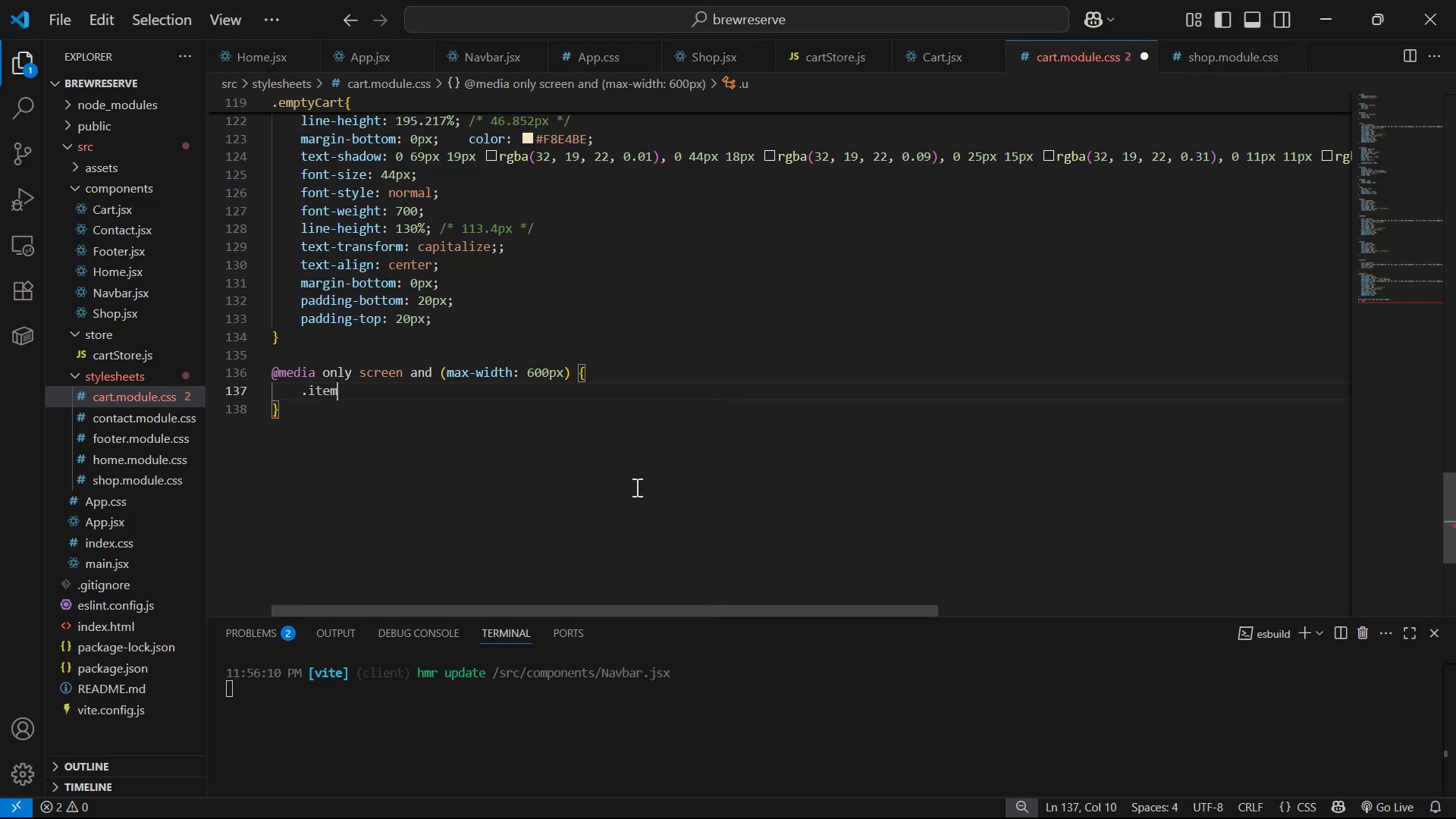 
key(Shift+ShiftLeft)
 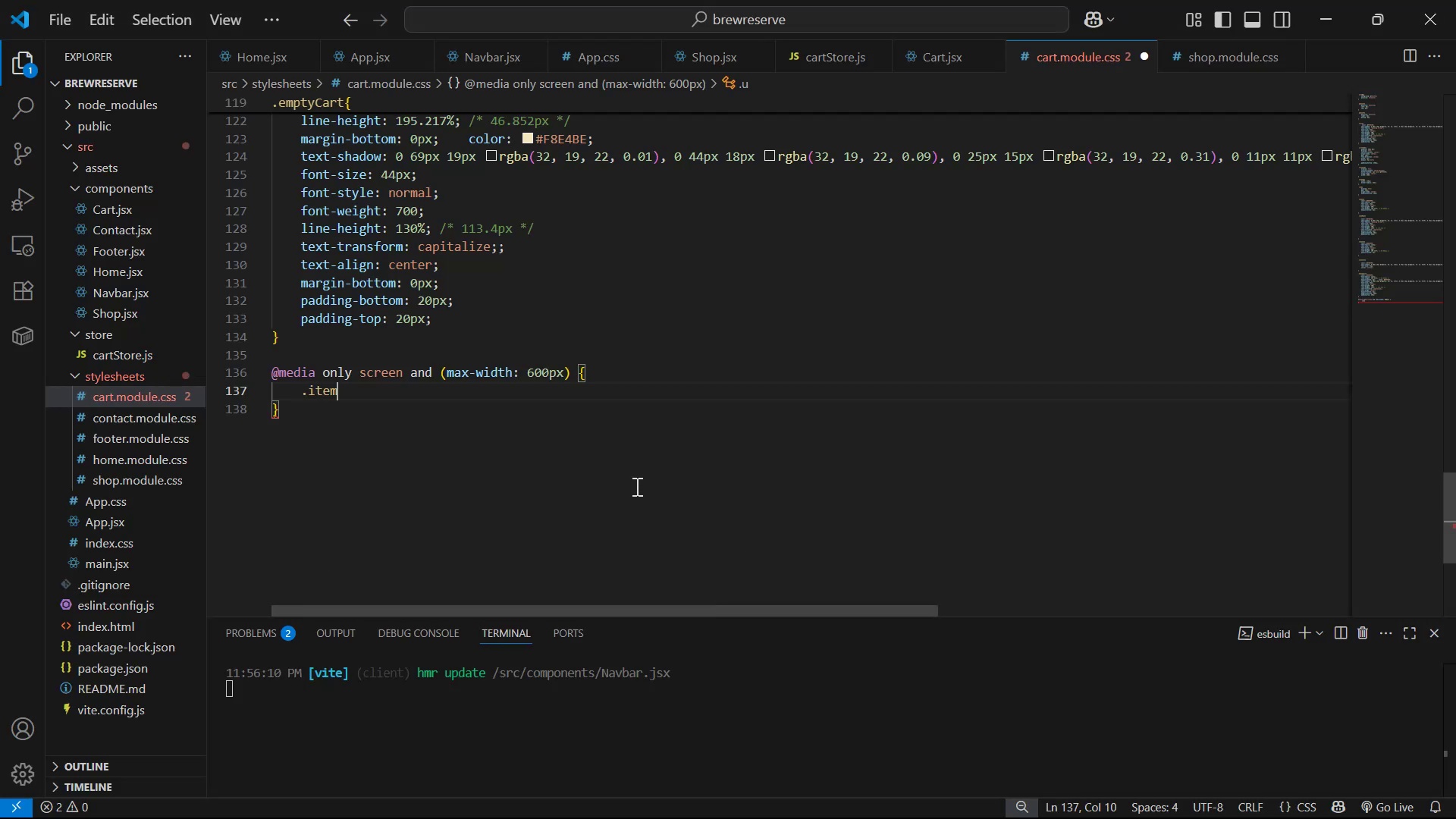 
key(Shift+BracketLeft)
 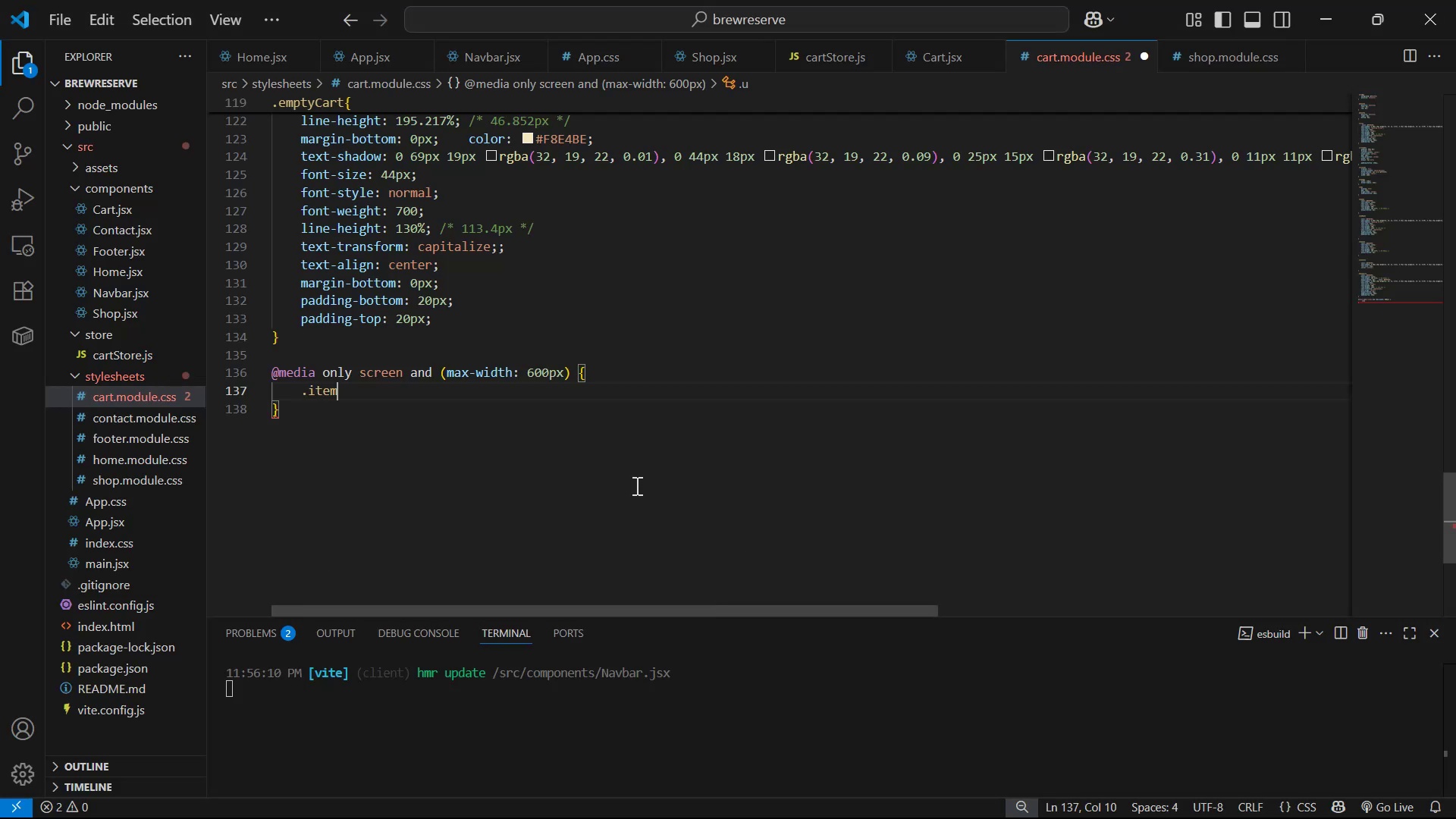 
key(Shift+Enter)
 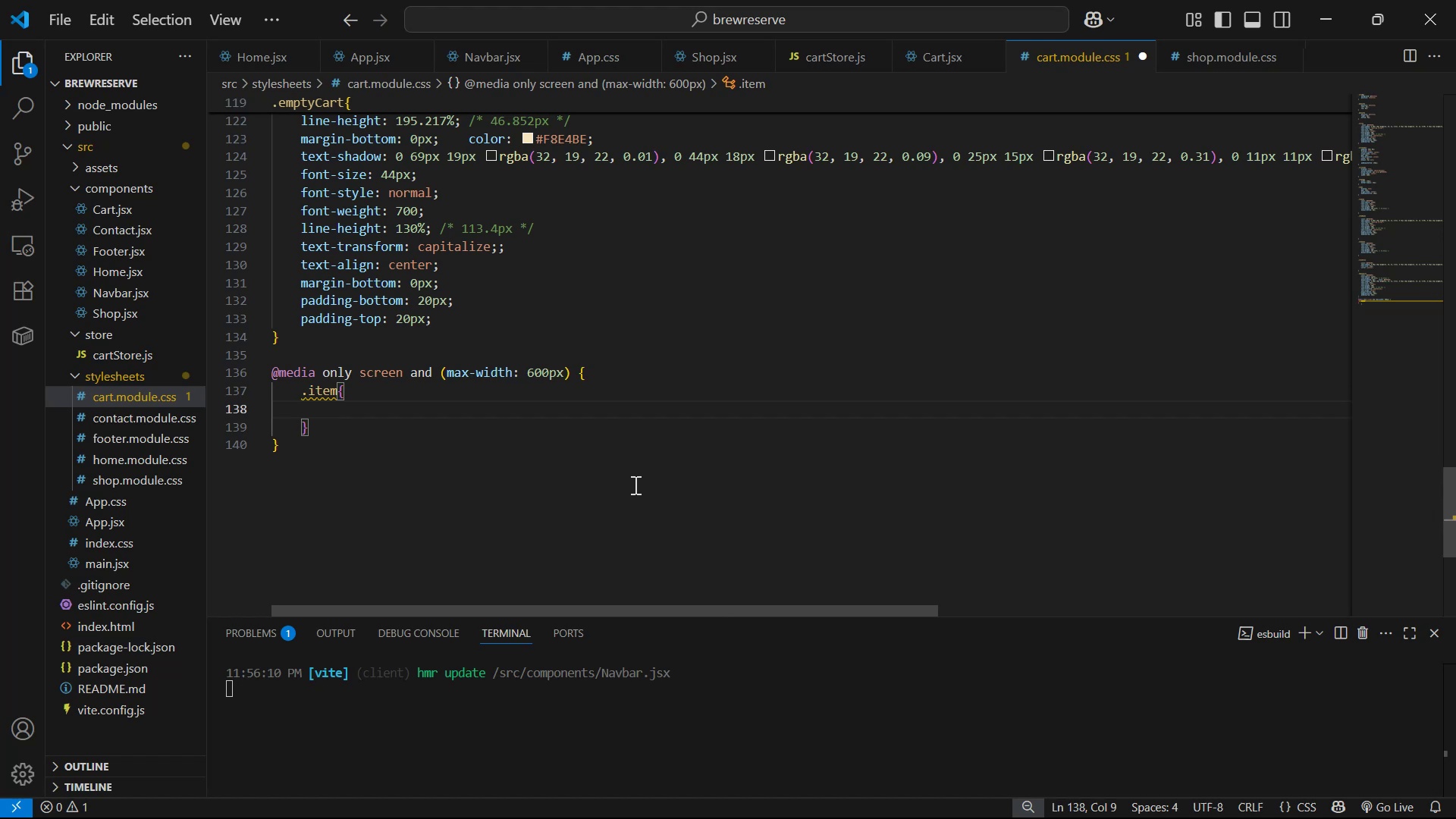 
type(fle)
 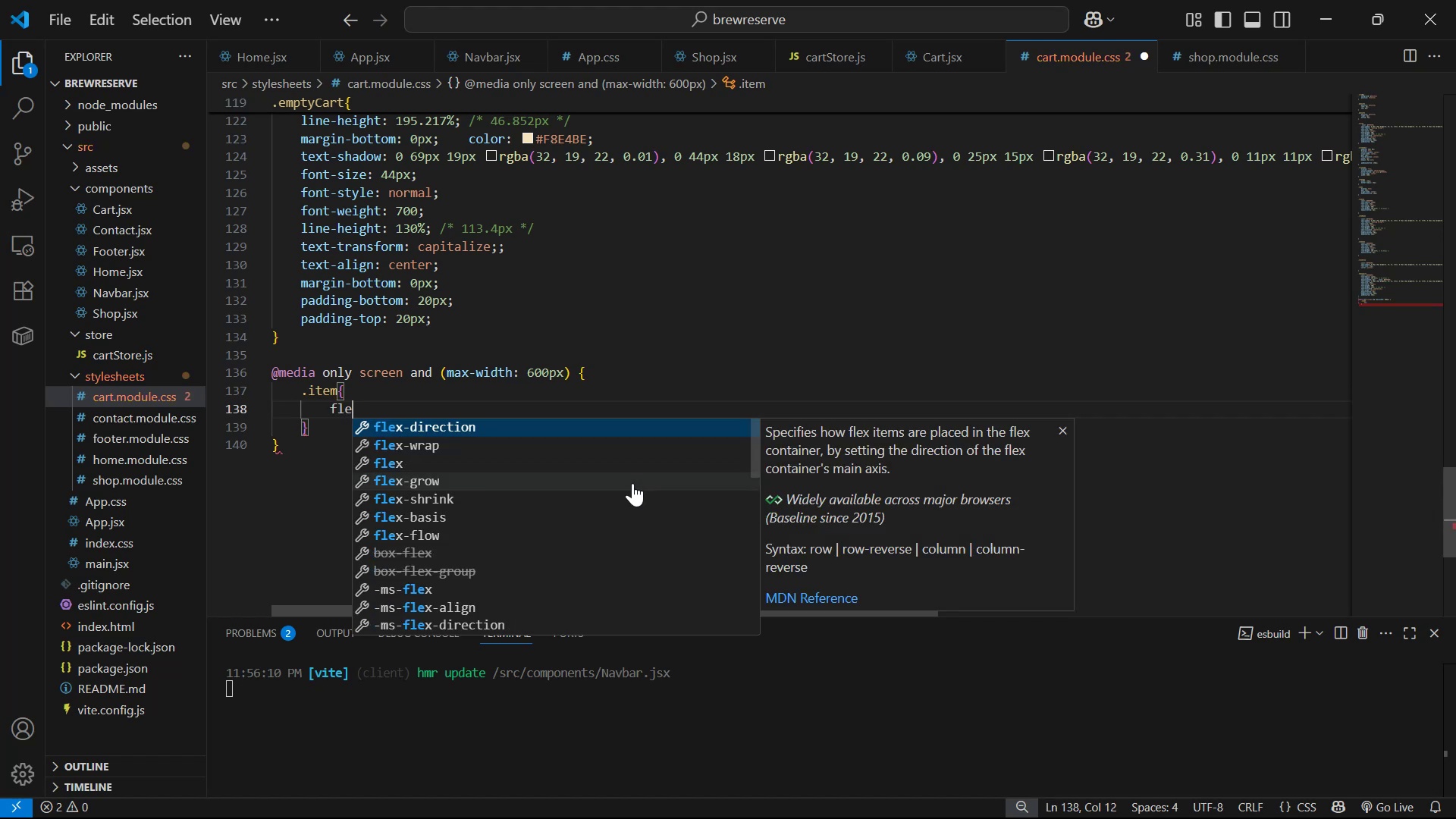 
key(Enter)
 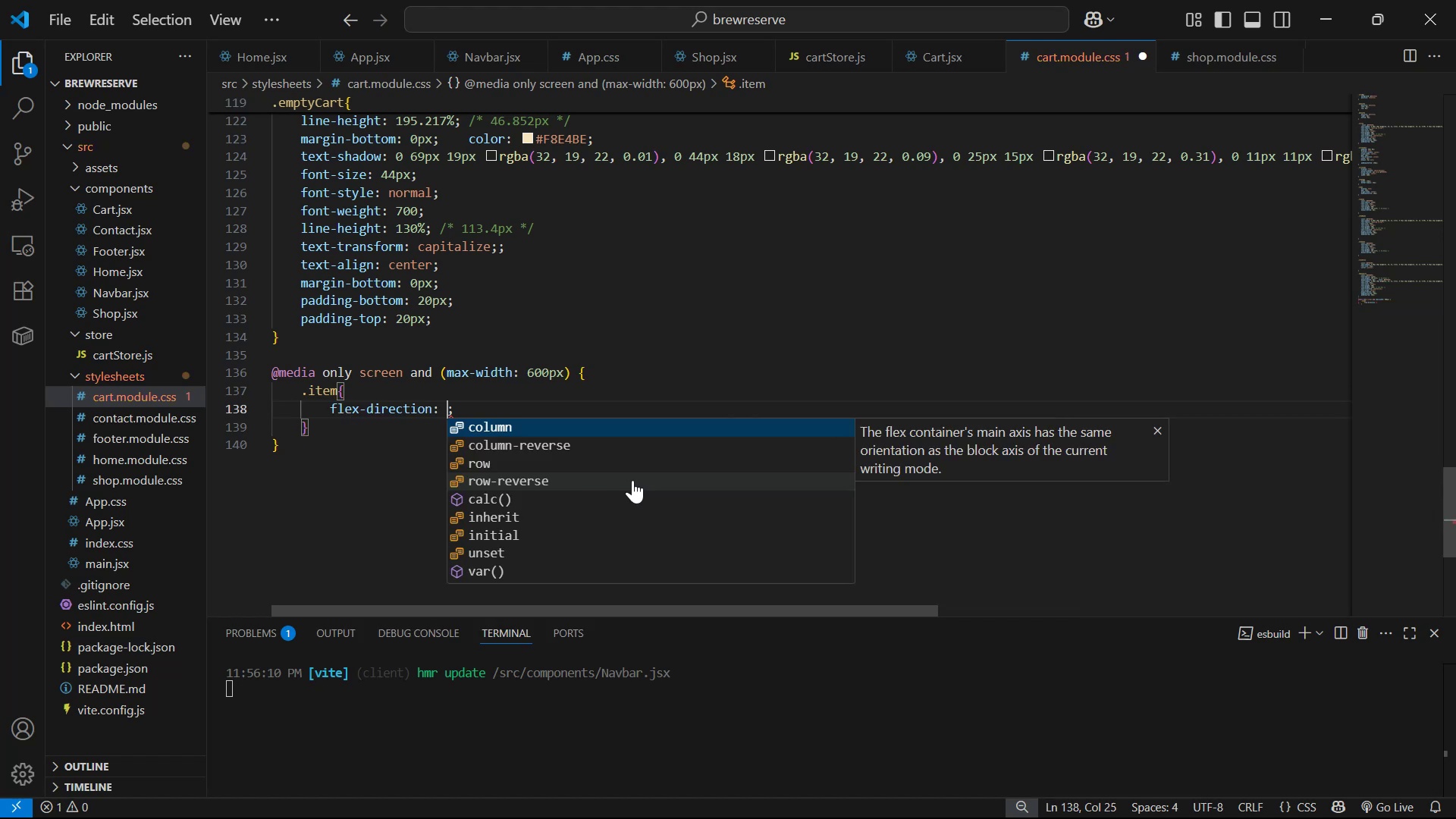 
key(Enter)
 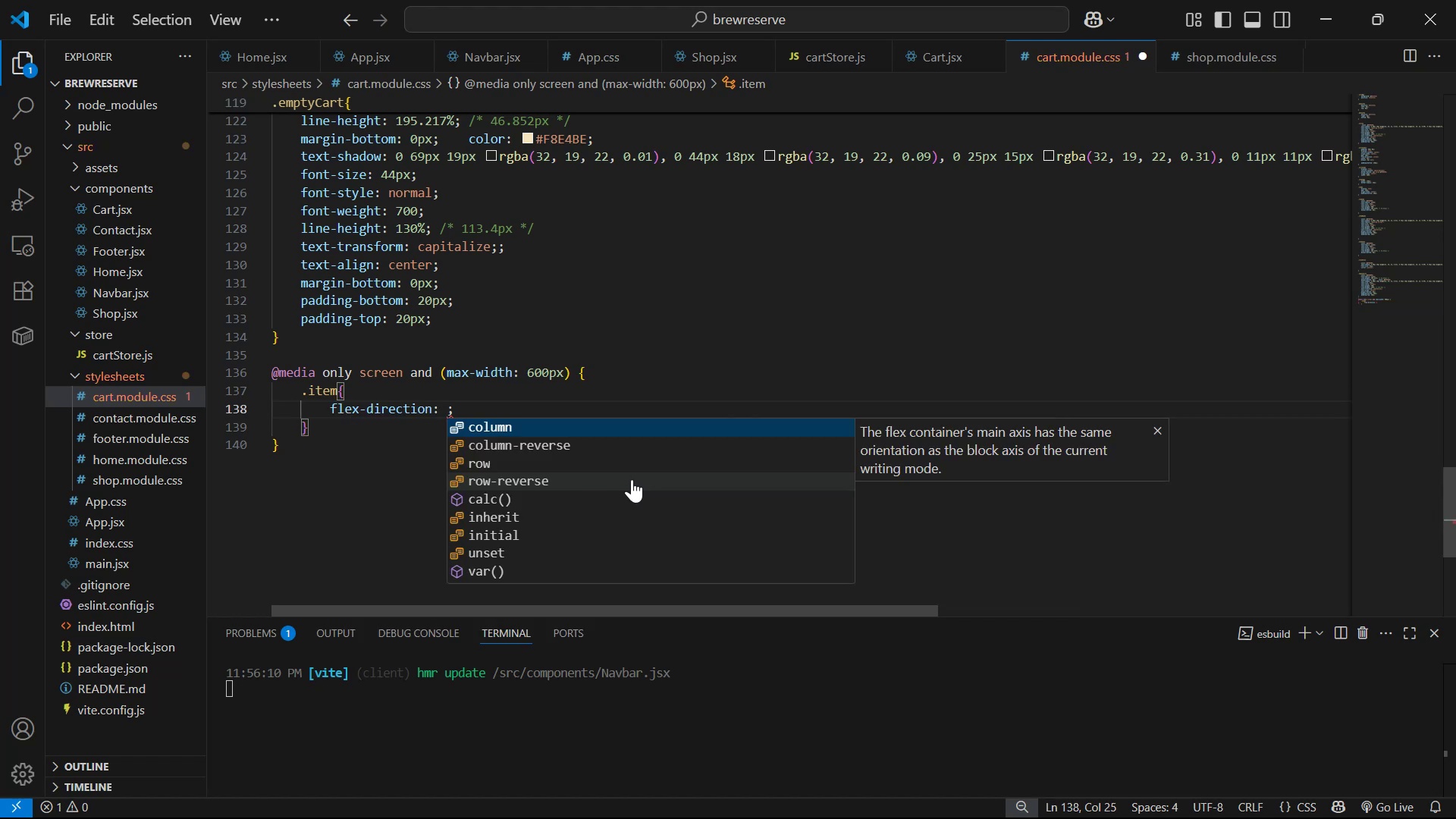 
key(Control+ControlLeft)
 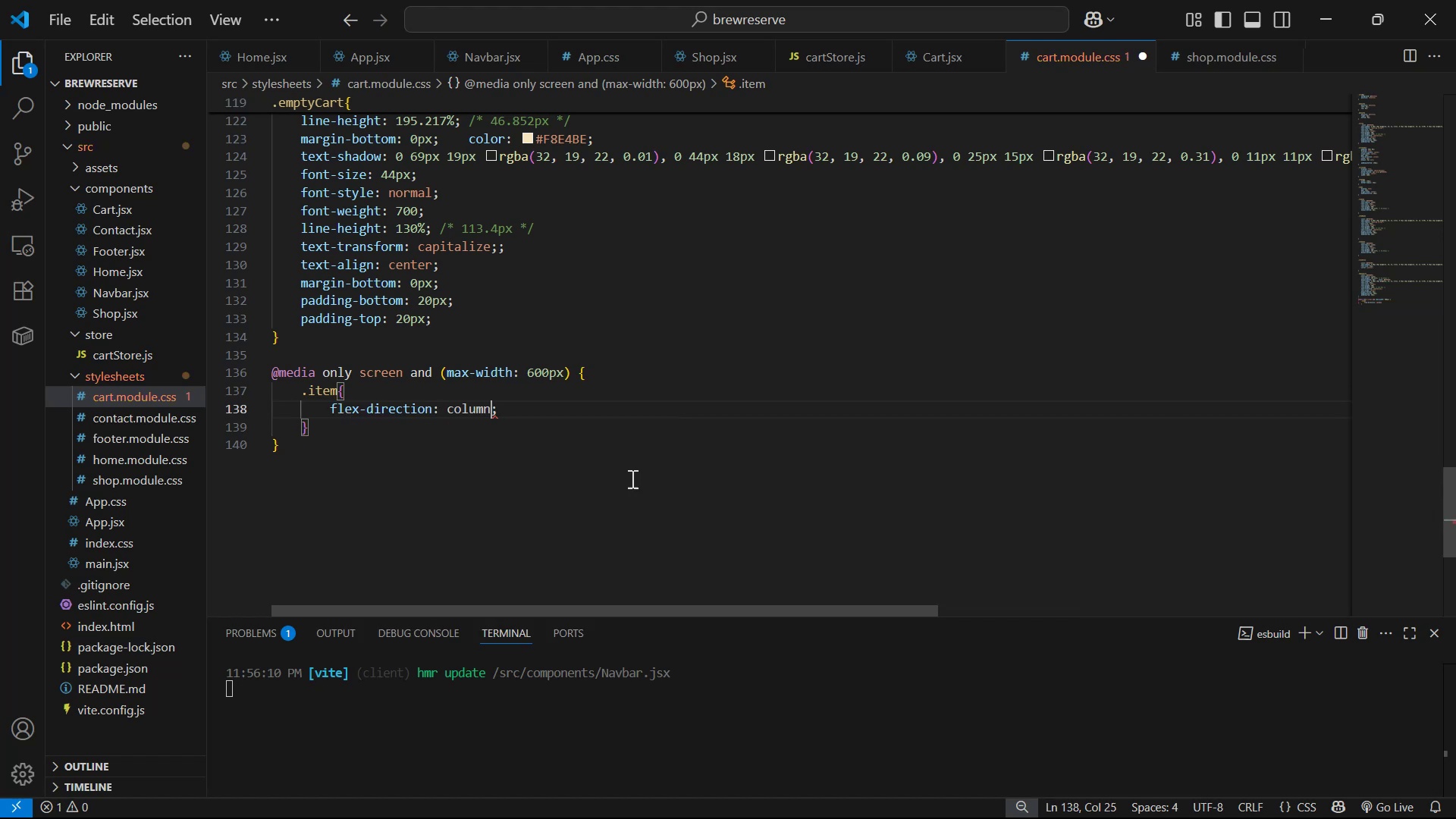 
key(Control+S)
 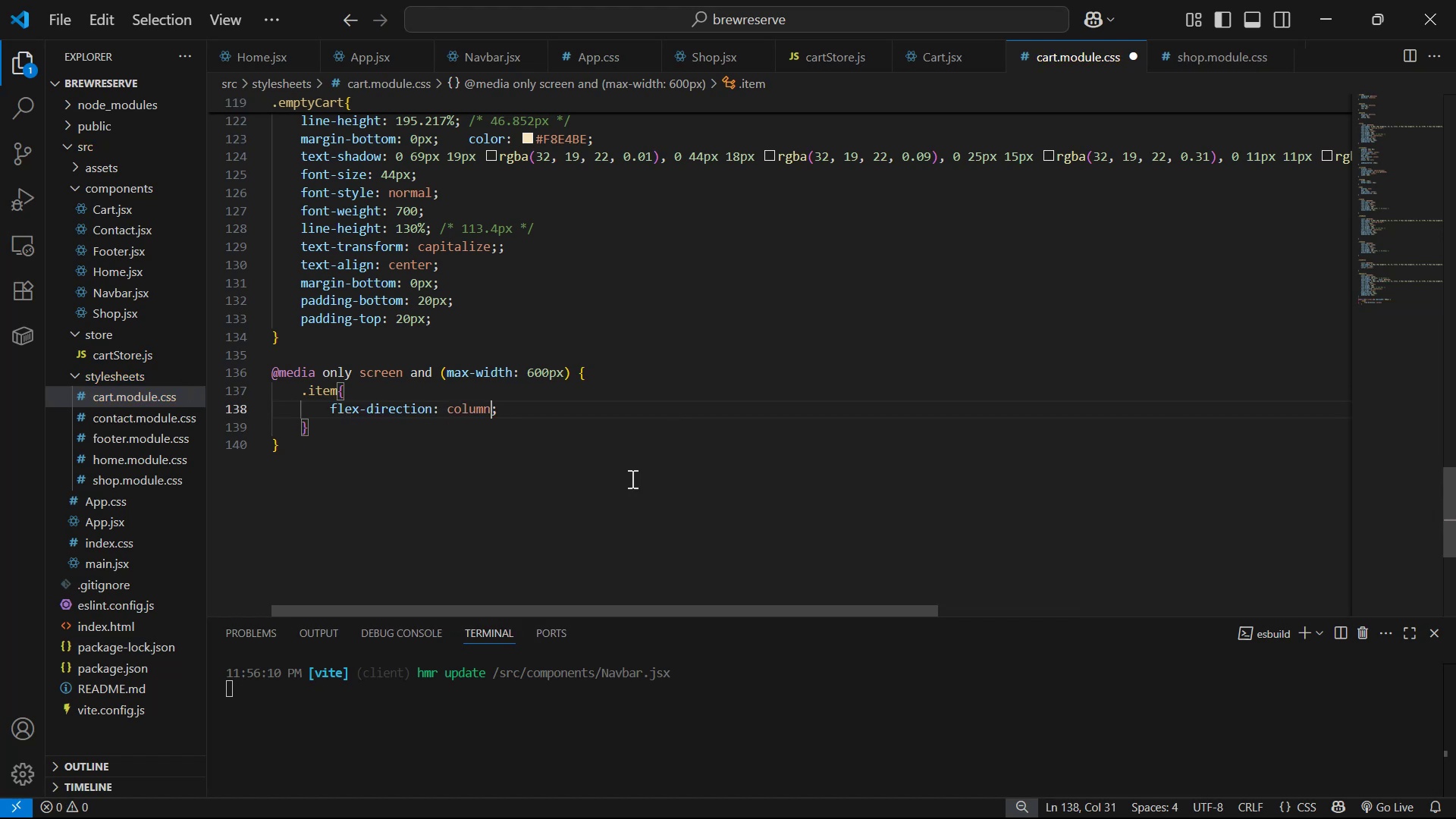 
key(Alt+AltLeft)
 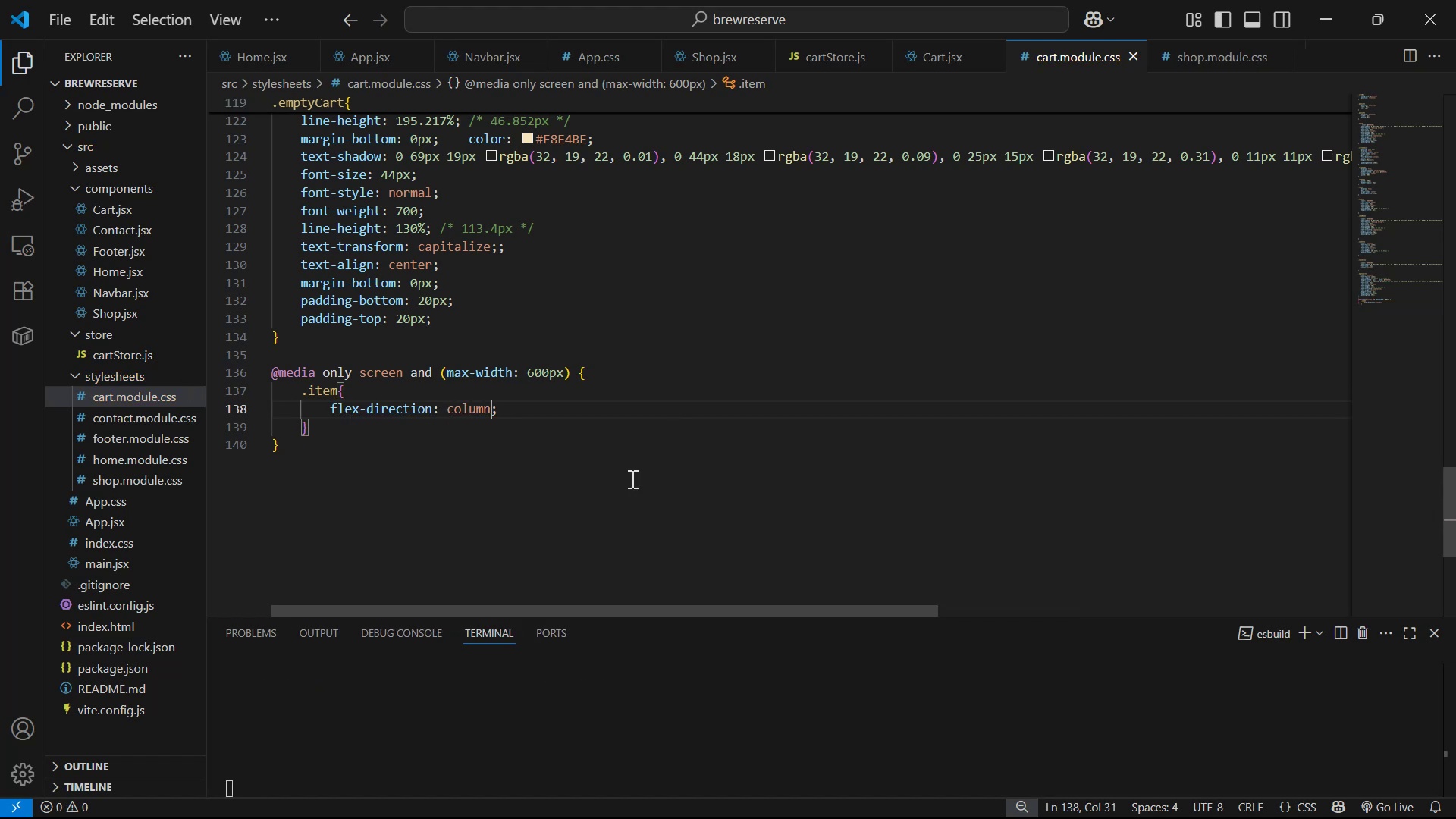 
key(Alt+Tab)
 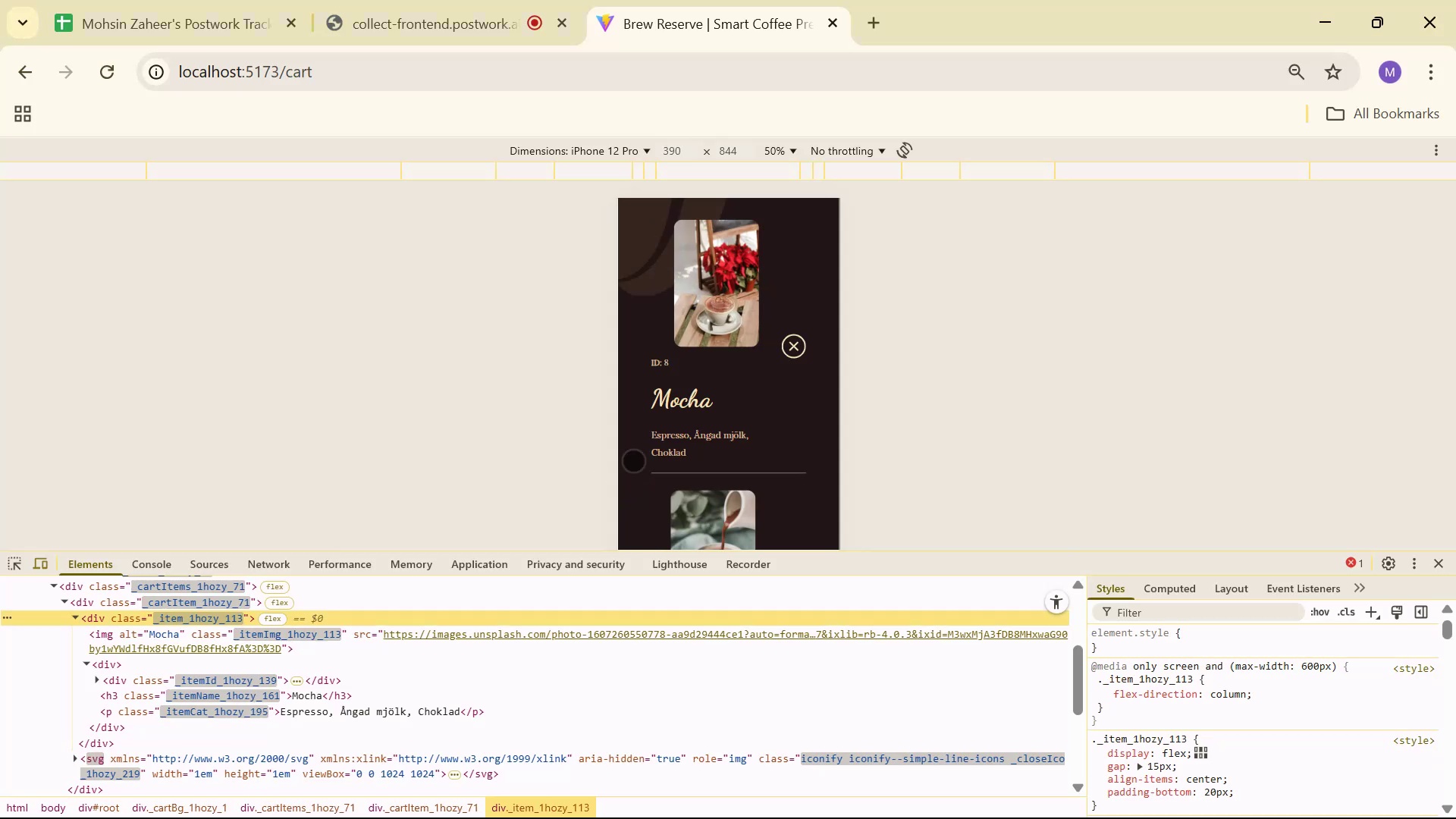 
scroll: coordinate [729, 482], scroll_direction: down, amount: 13.0
 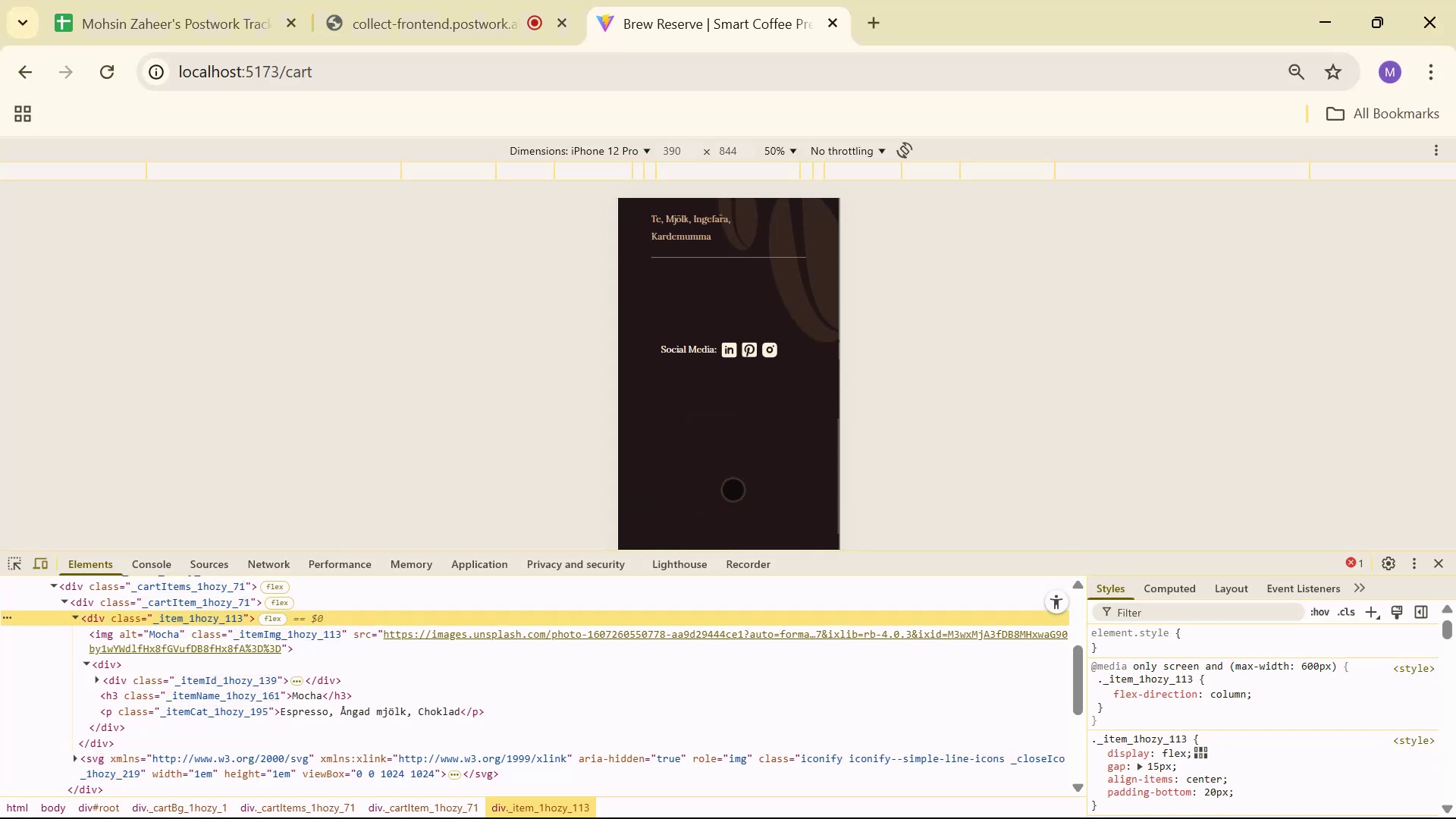 
scroll: coordinate [727, 480], scroll_direction: up, amount: 6.0
 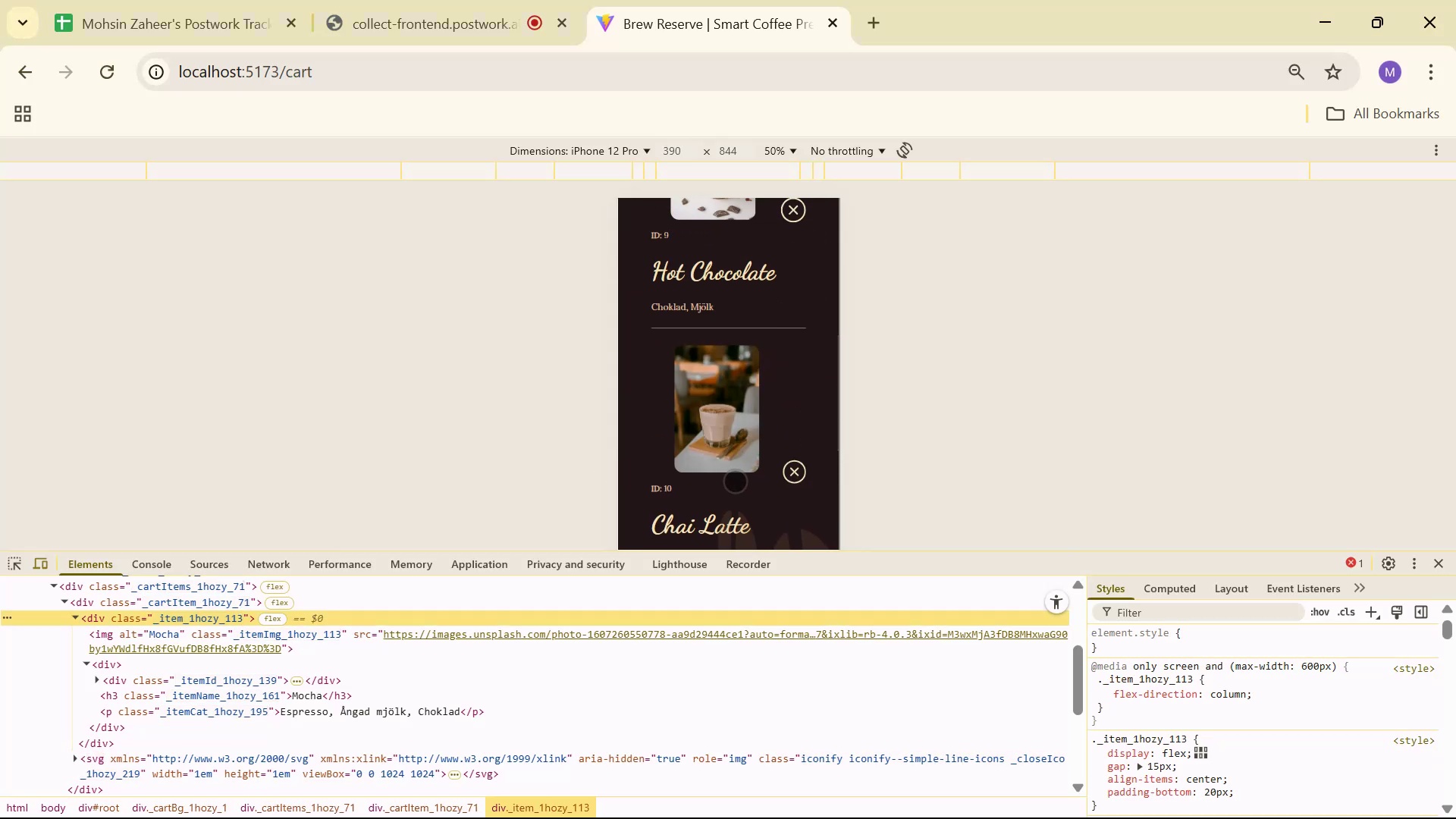 
scroll: coordinate [735, 471], scroll_direction: down, amount: 3.0
 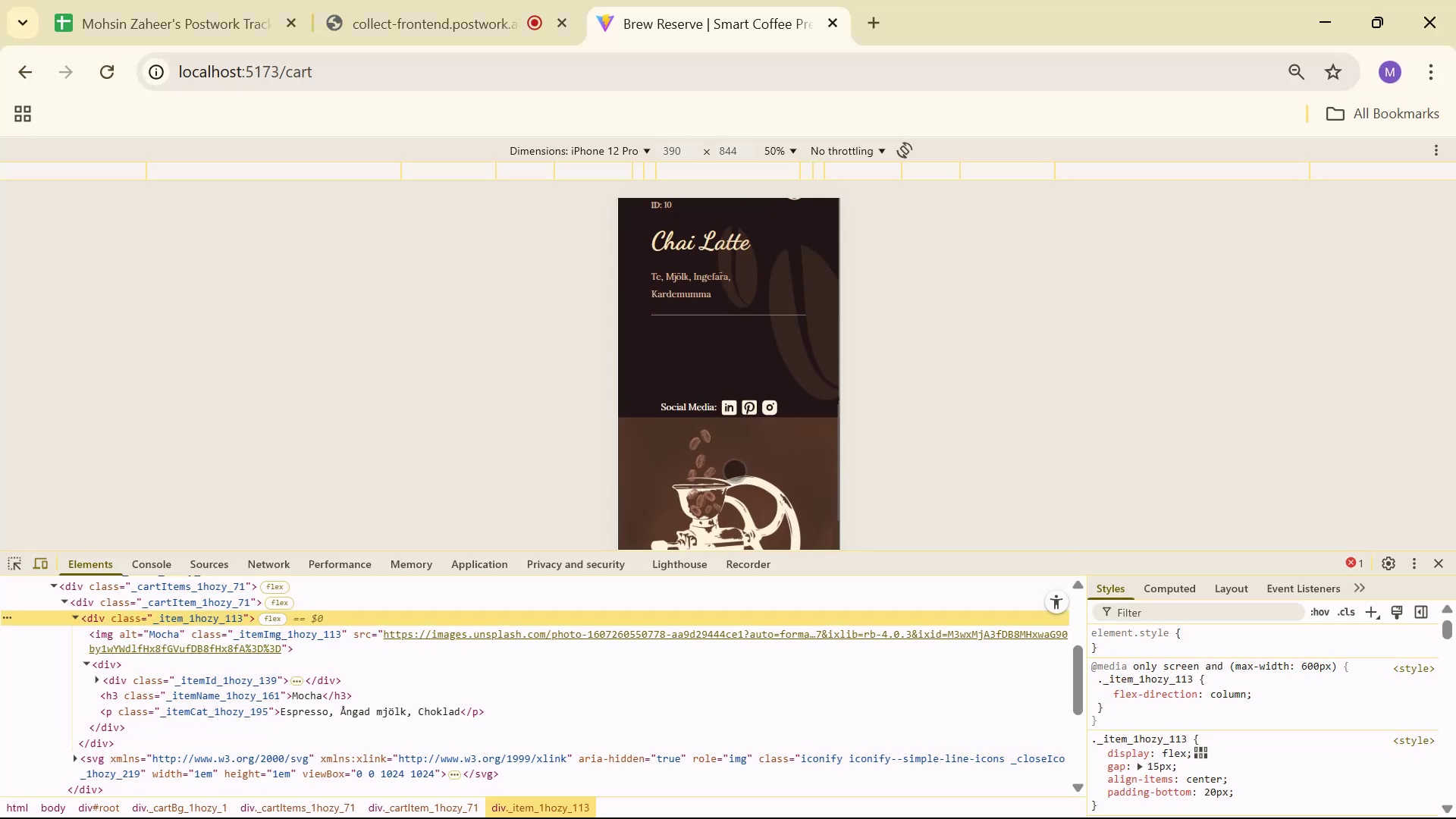 
key(Alt+AltLeft)
 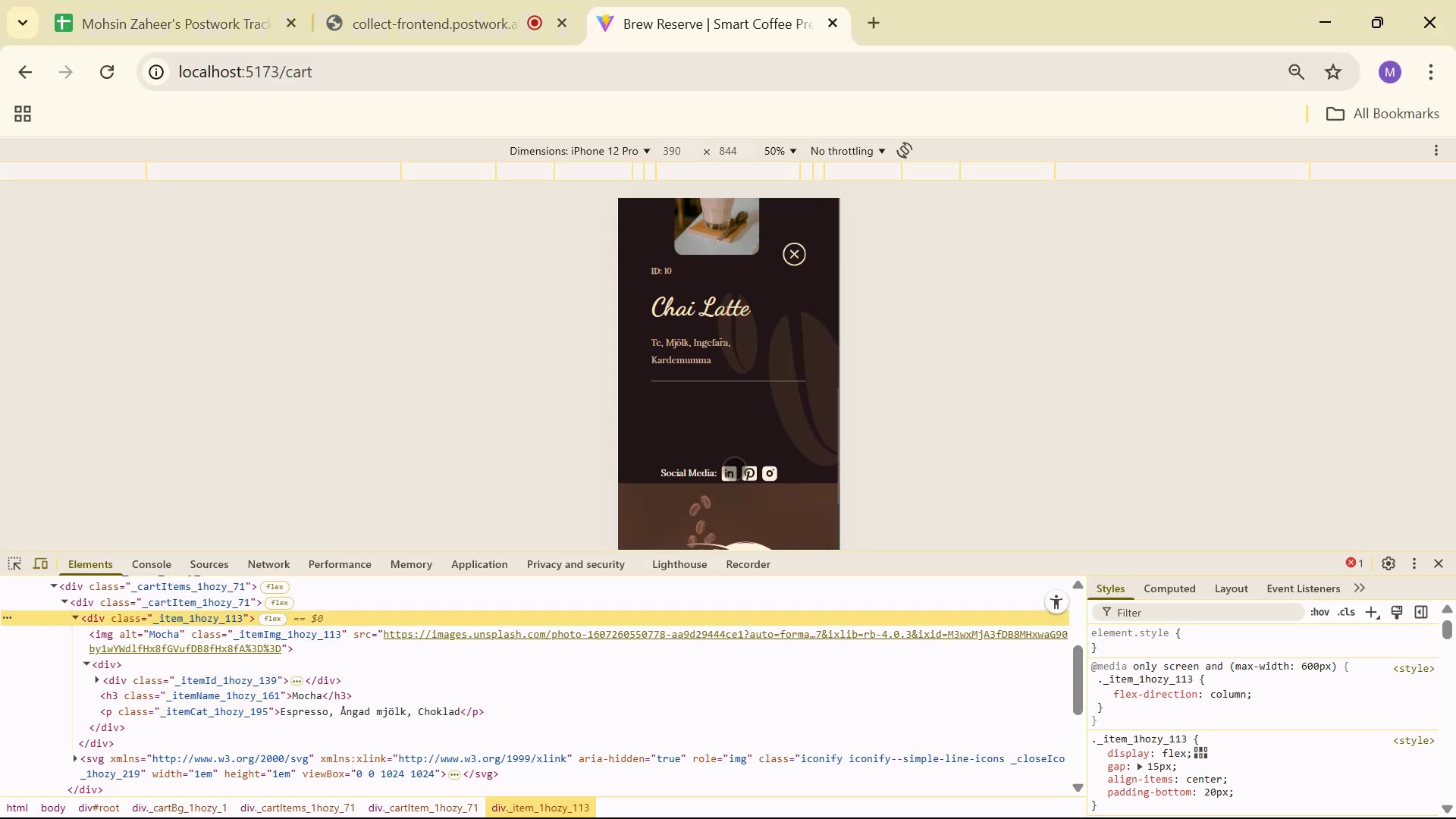 
key(Alt+Tab)
 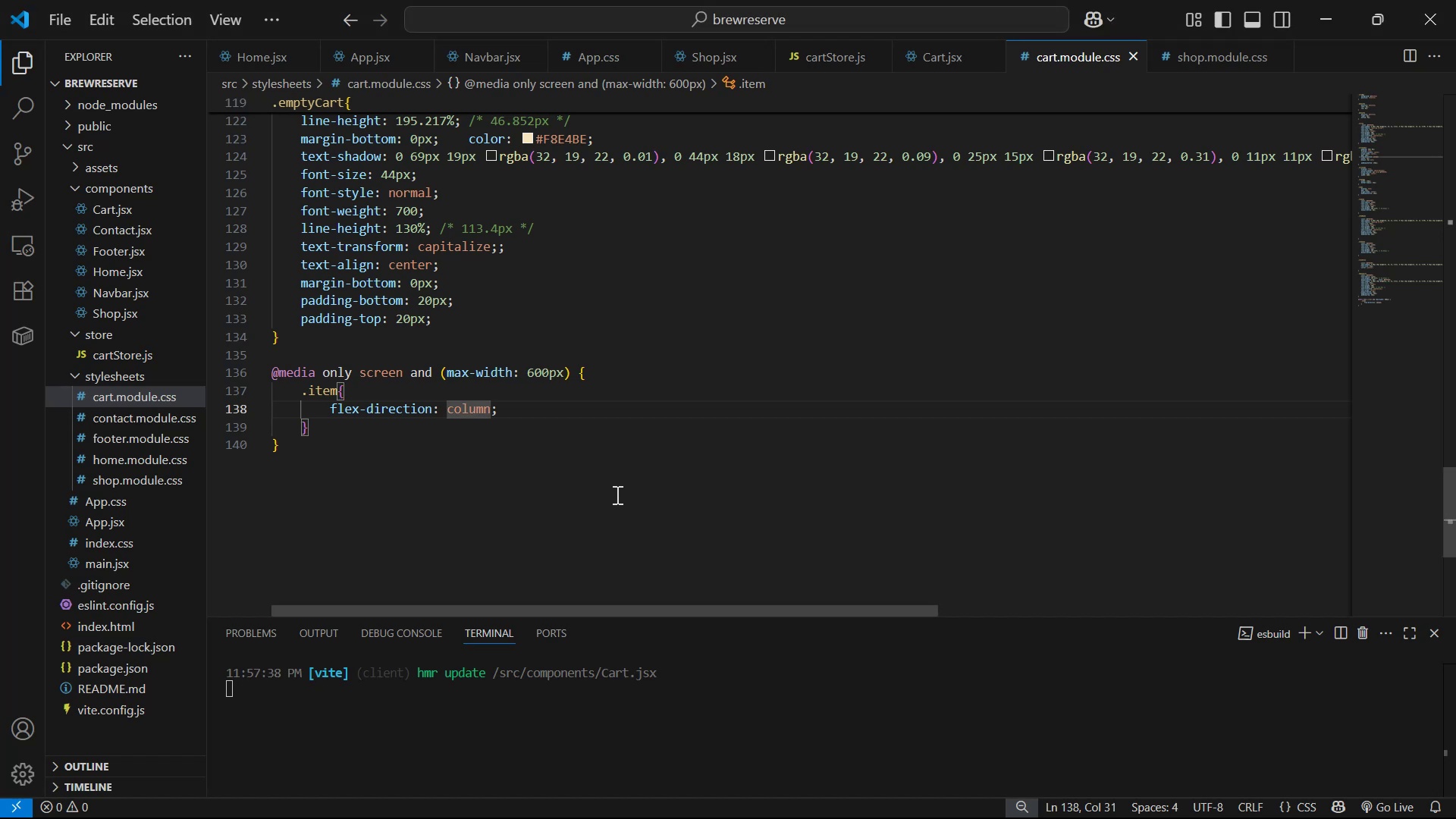 
left_click([372, 438])
 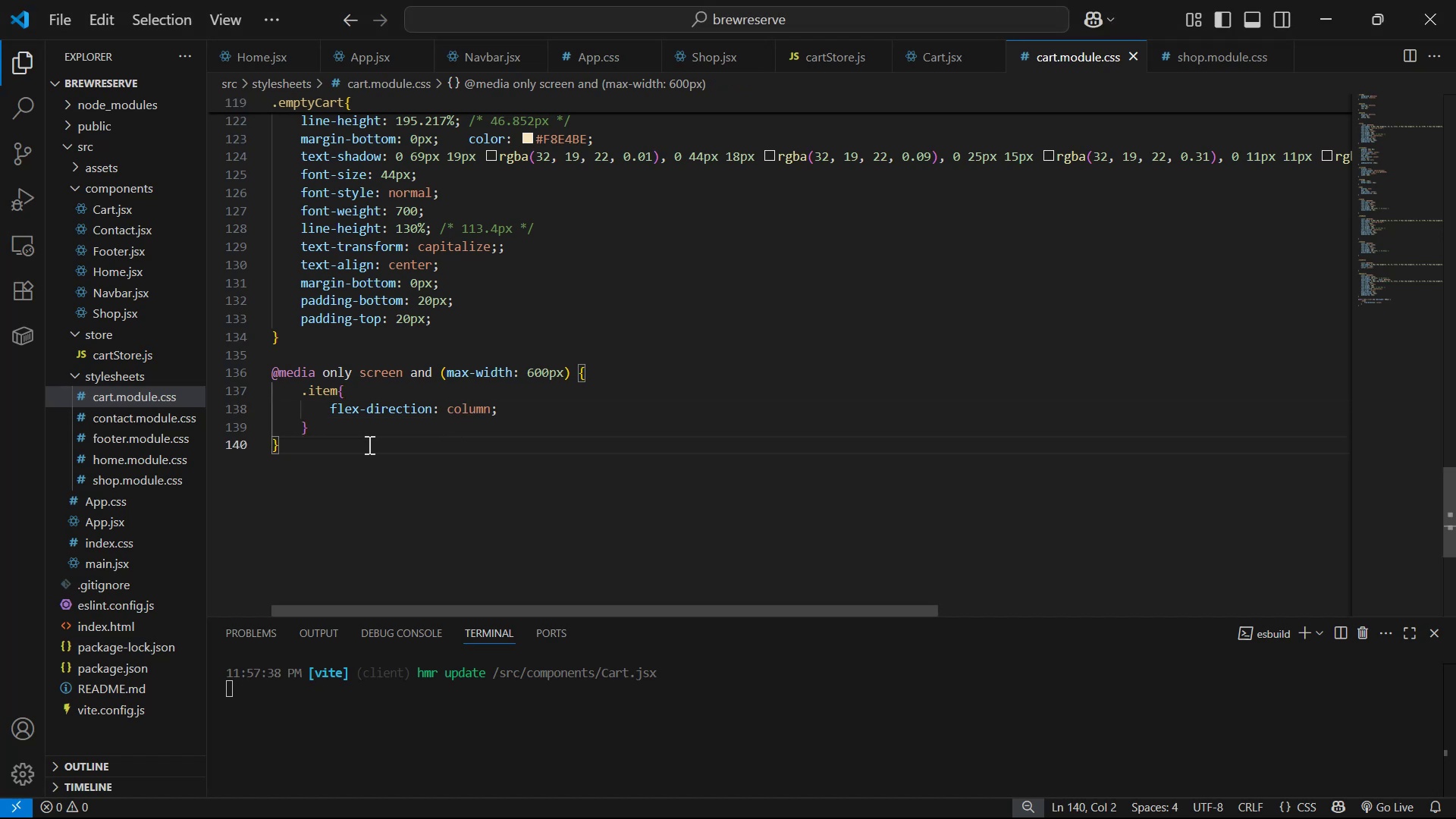 
left_click([359, 436])
 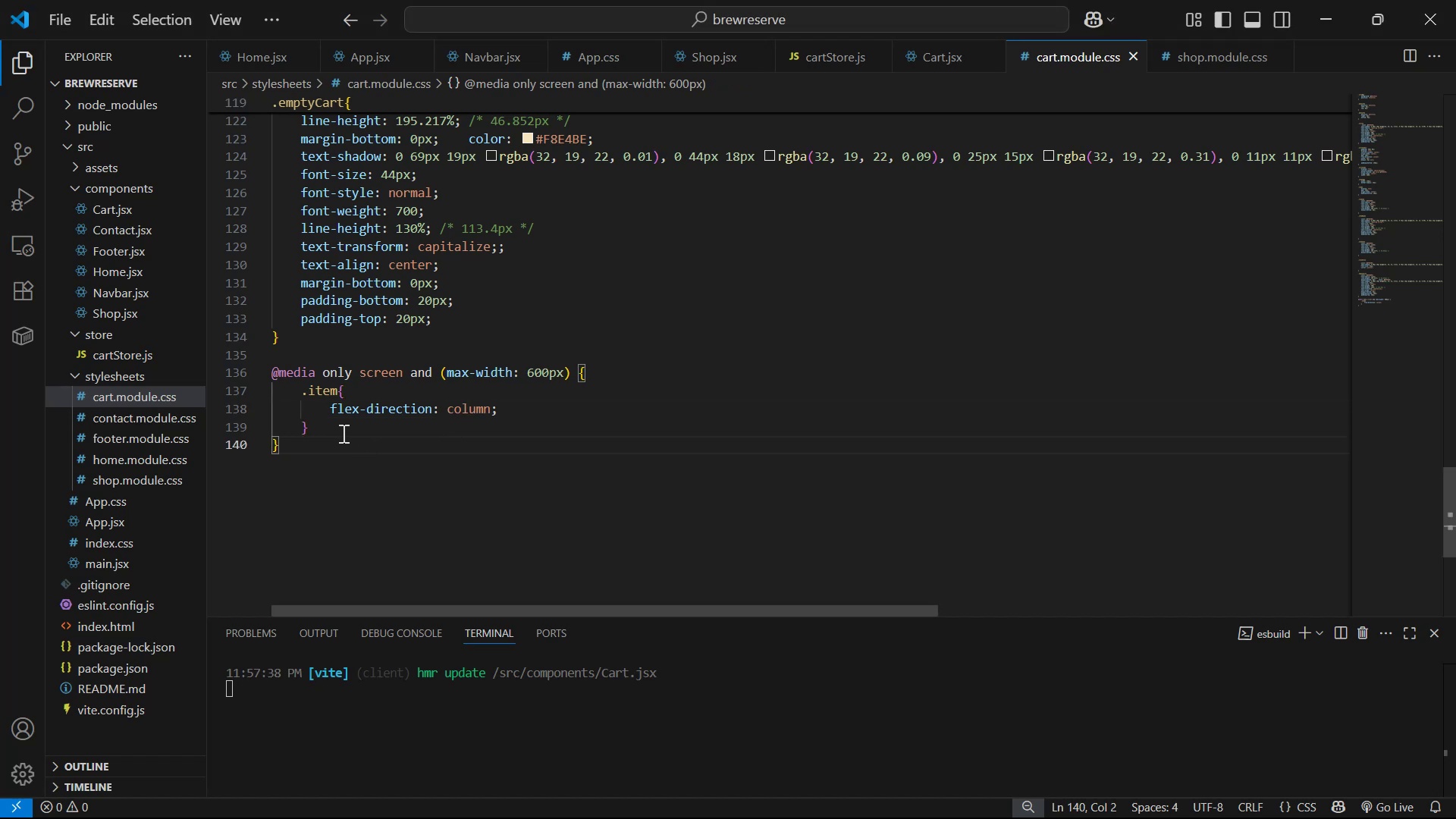 
left_click([338, 428])
 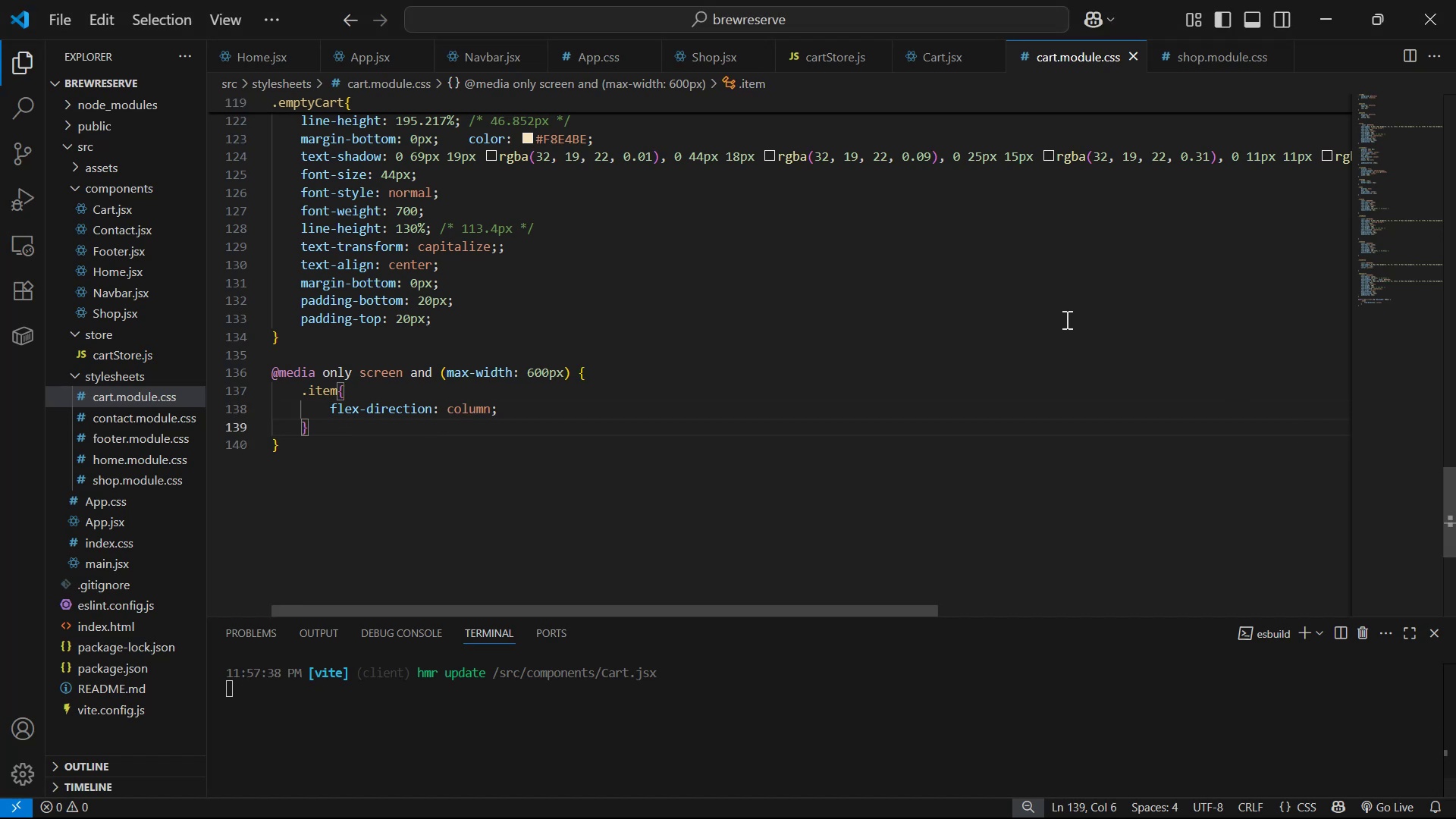 
key(Enter)
 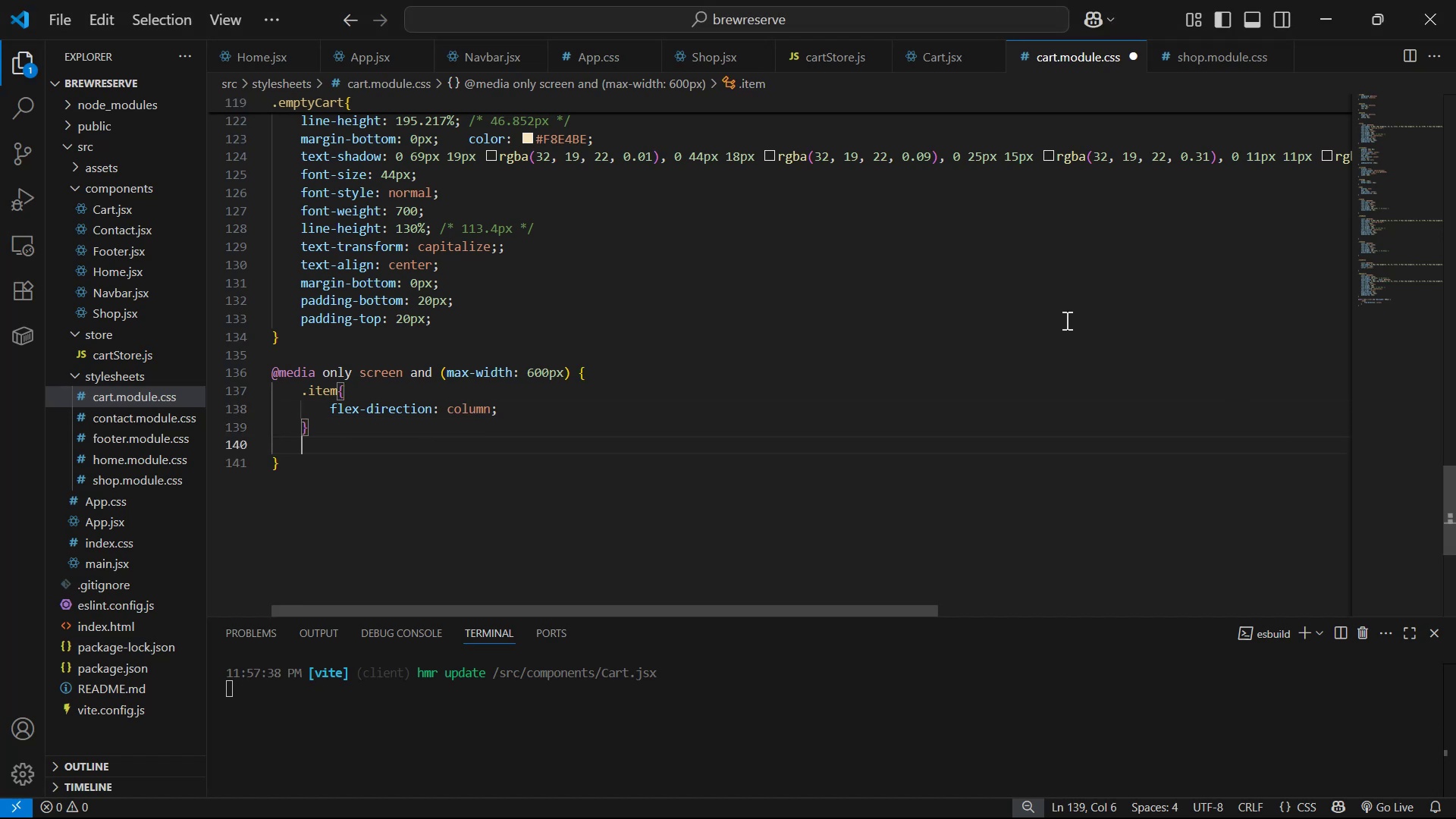 
type(.ca)
 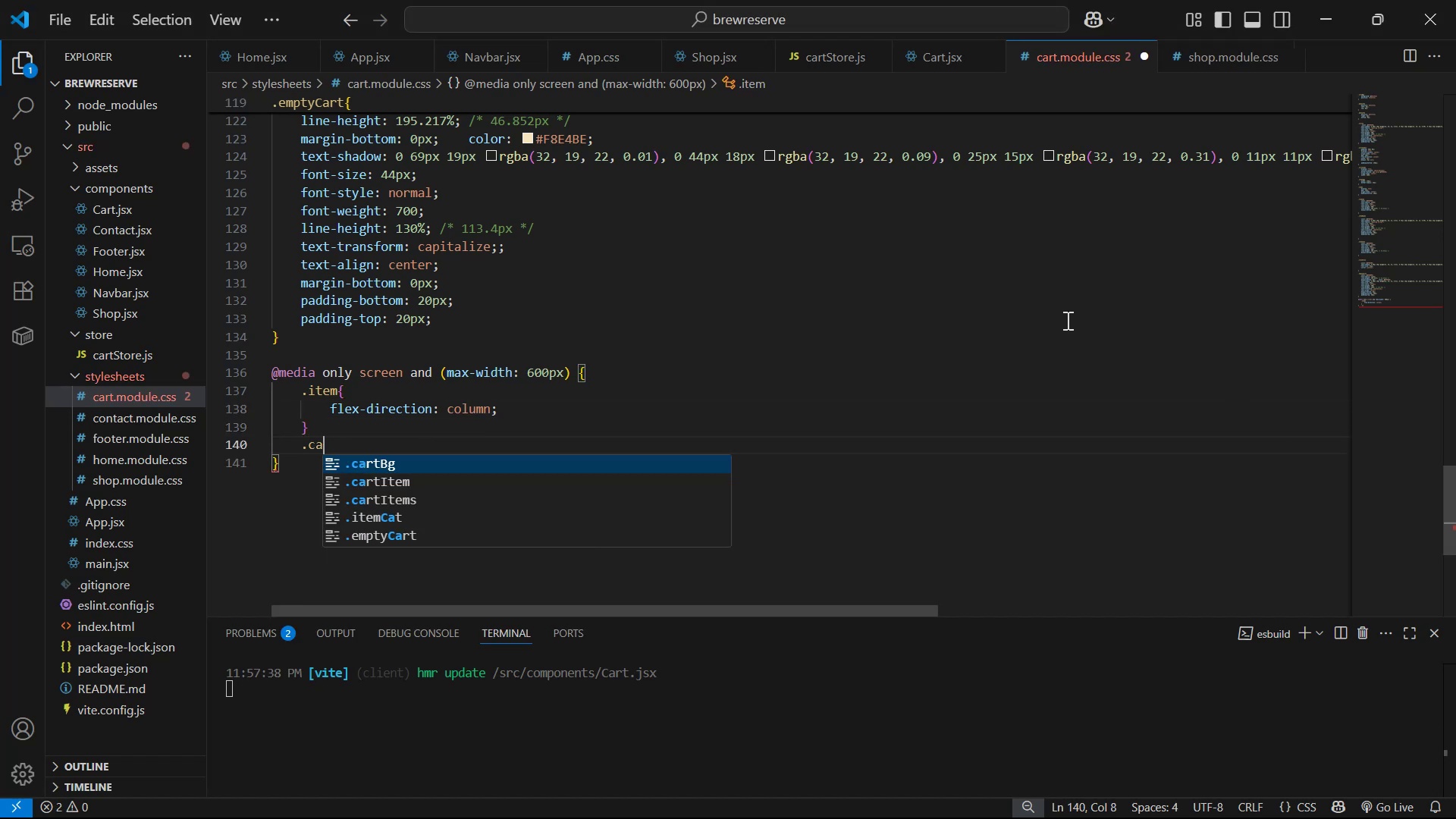 
key(ArrowDown)
 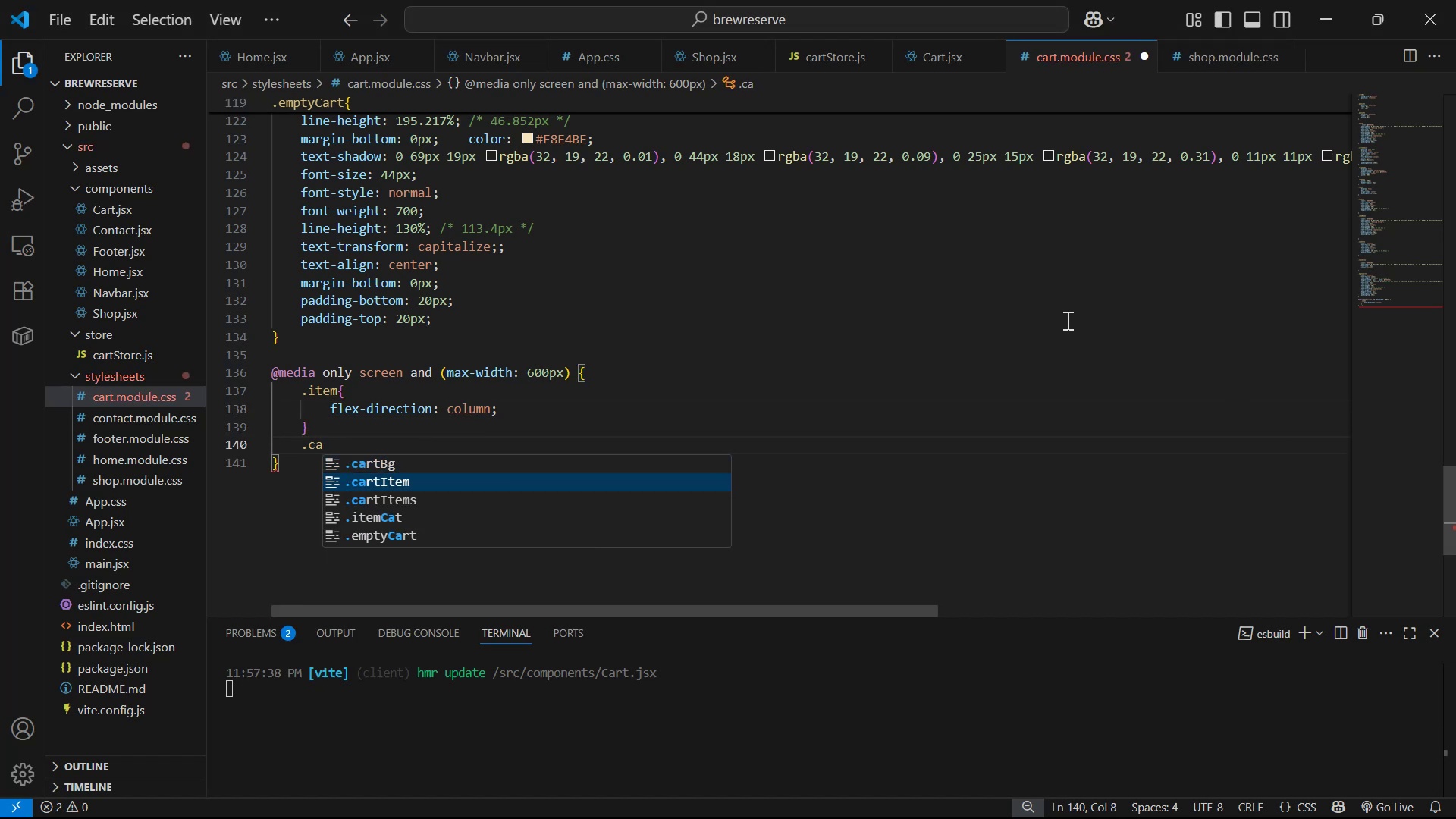 
key(Enter)
 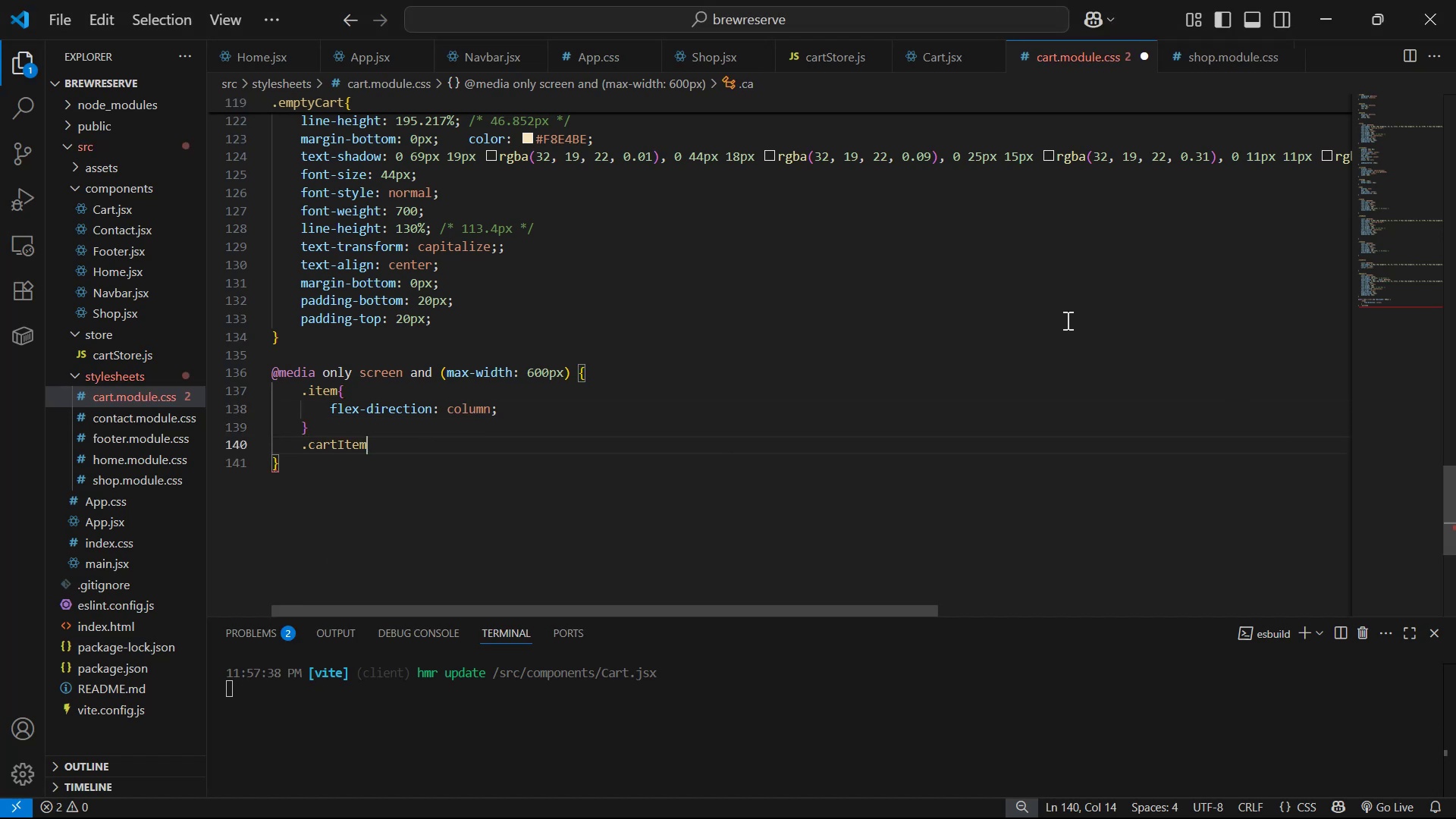 
key(Shift+BracketLeft)
 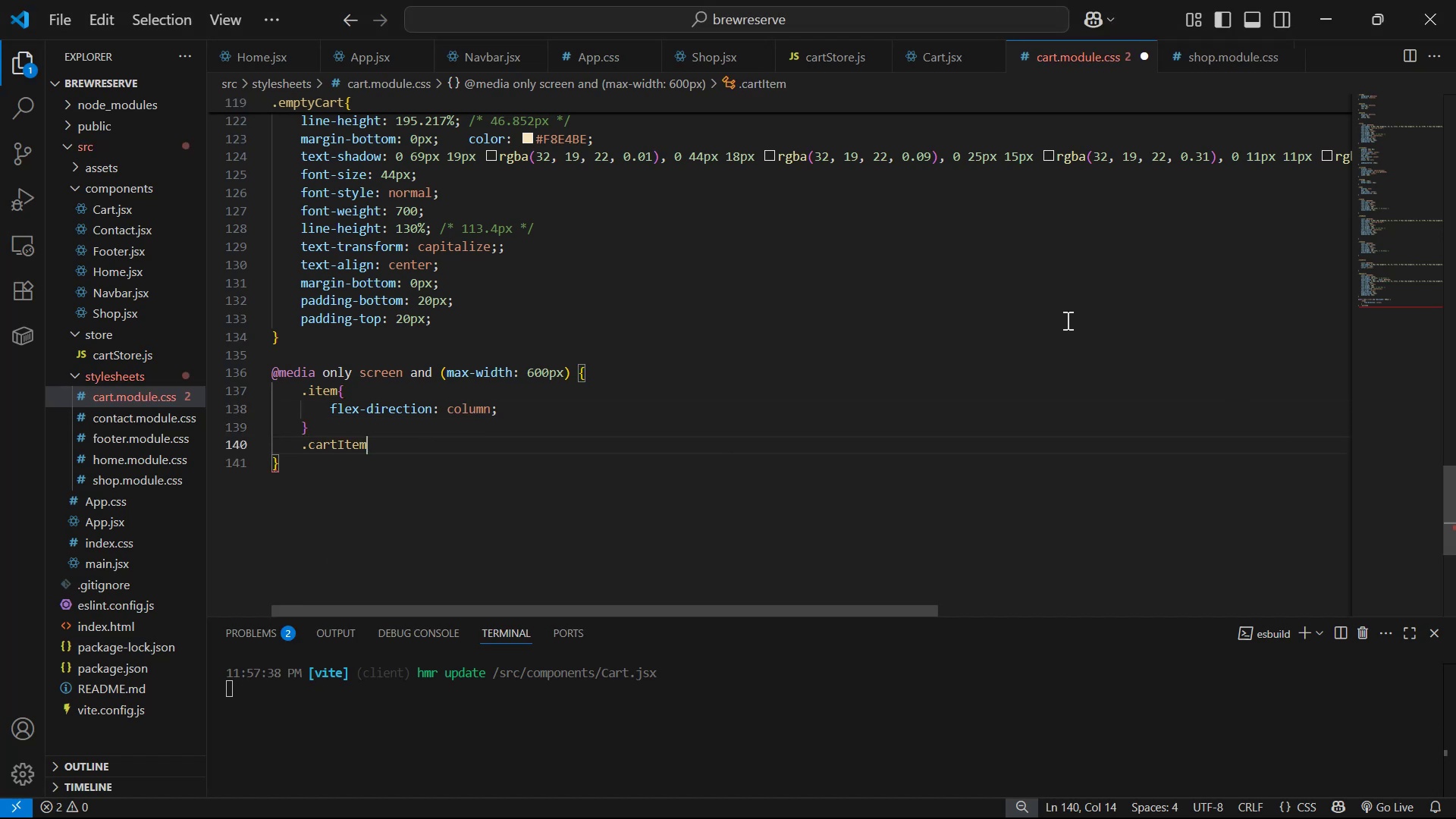 
key(Enter)
 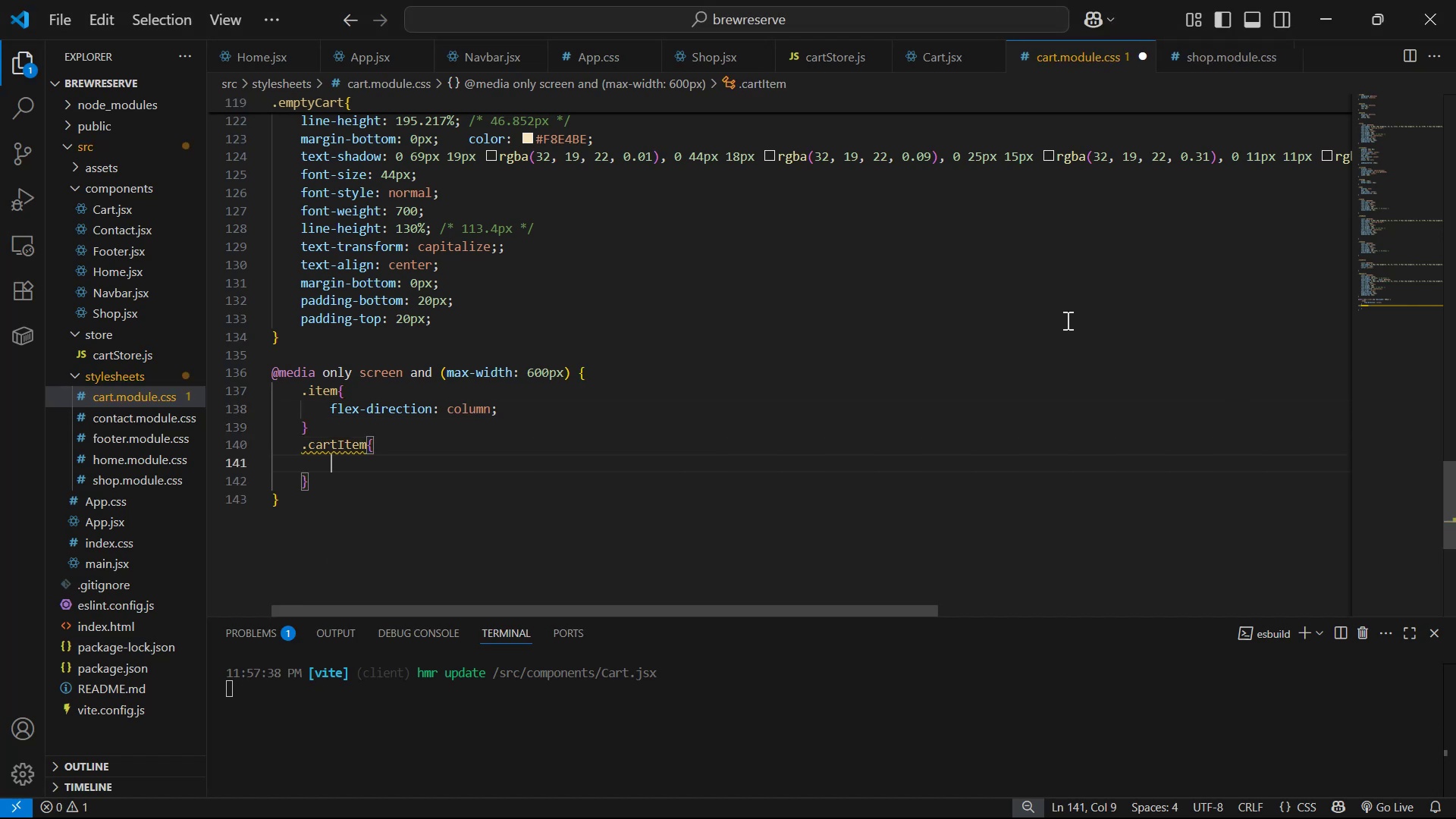 
type(fle)
 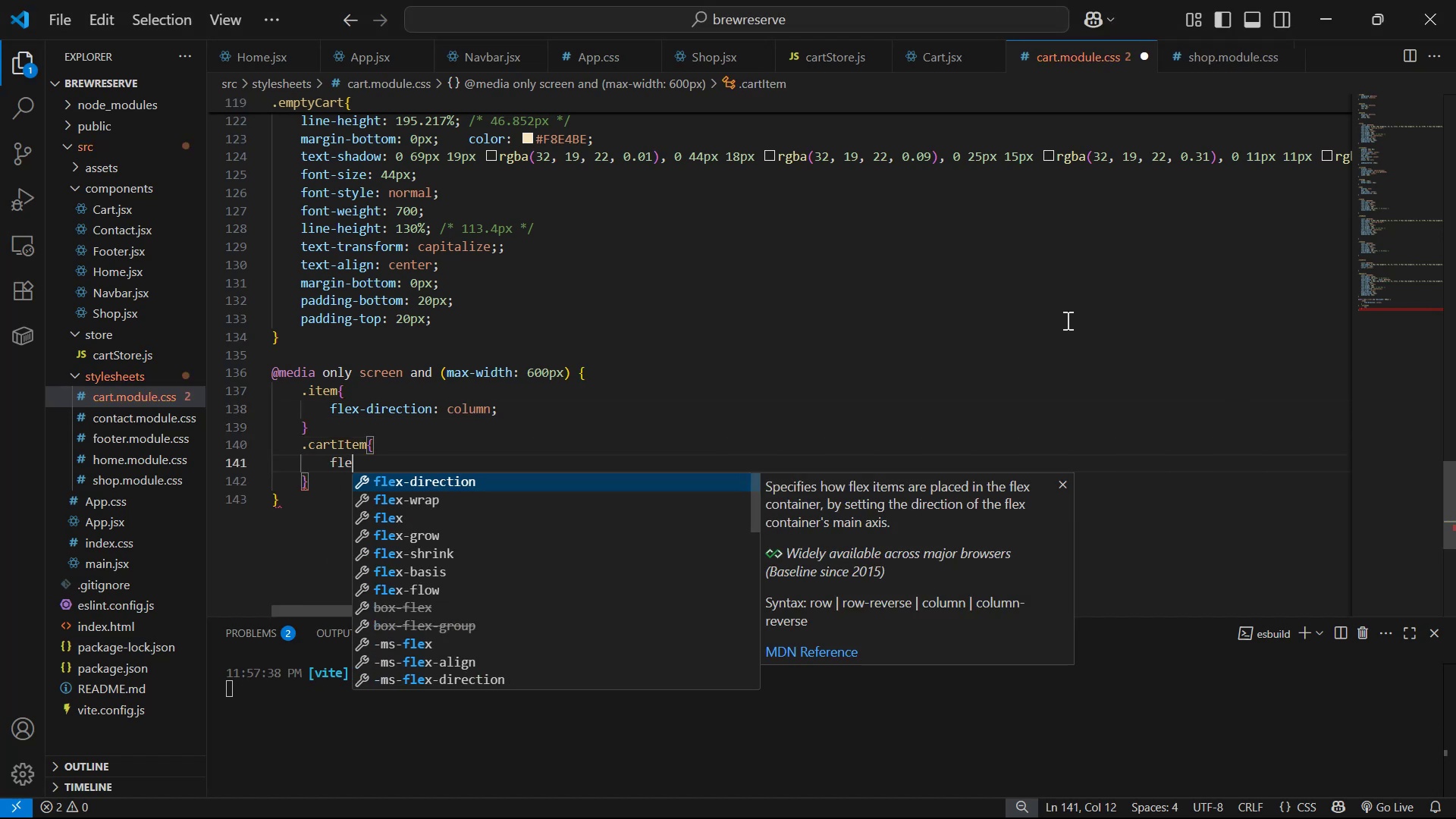 
key(Enter)
 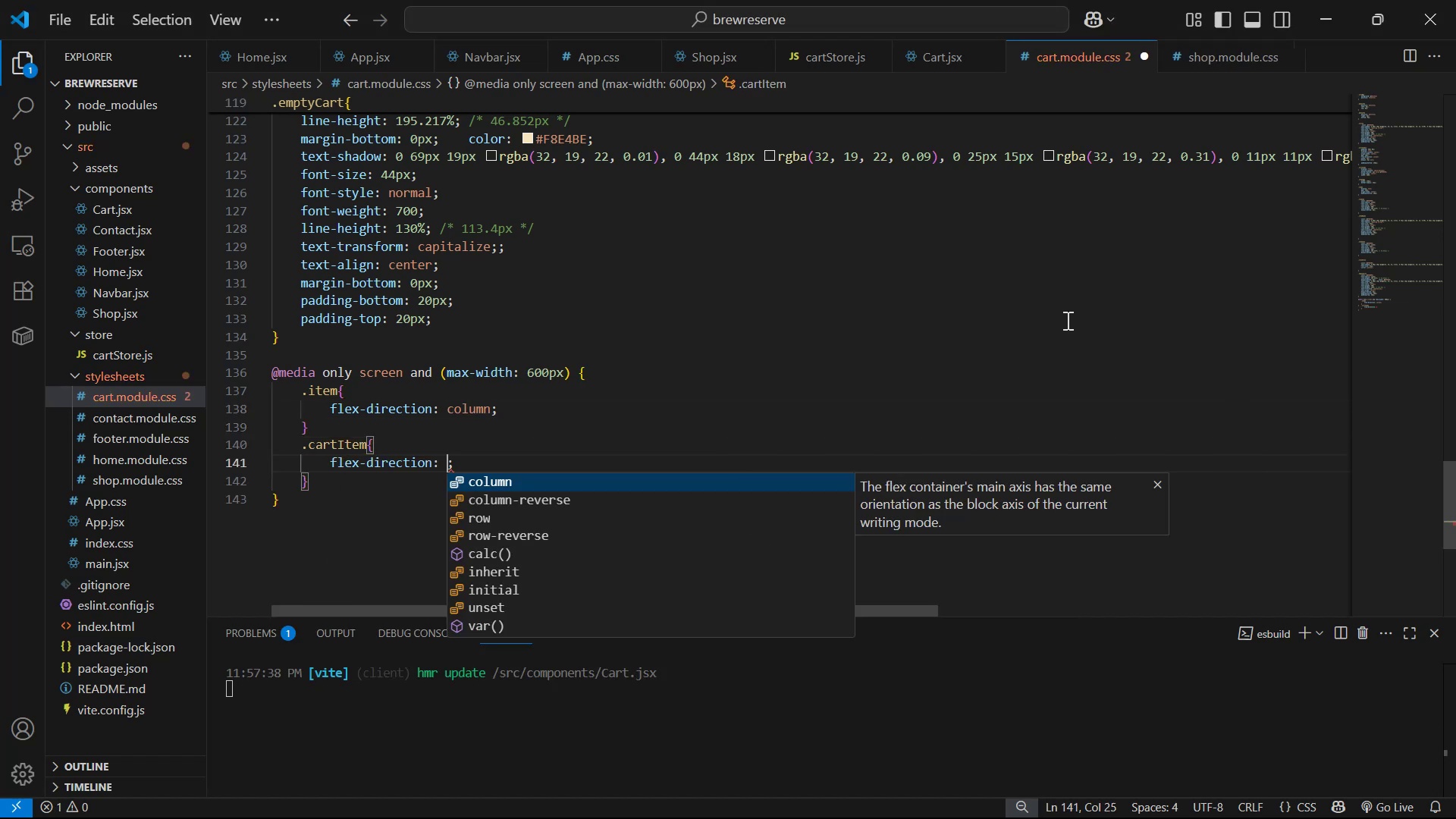 
key(ArrowDown)
 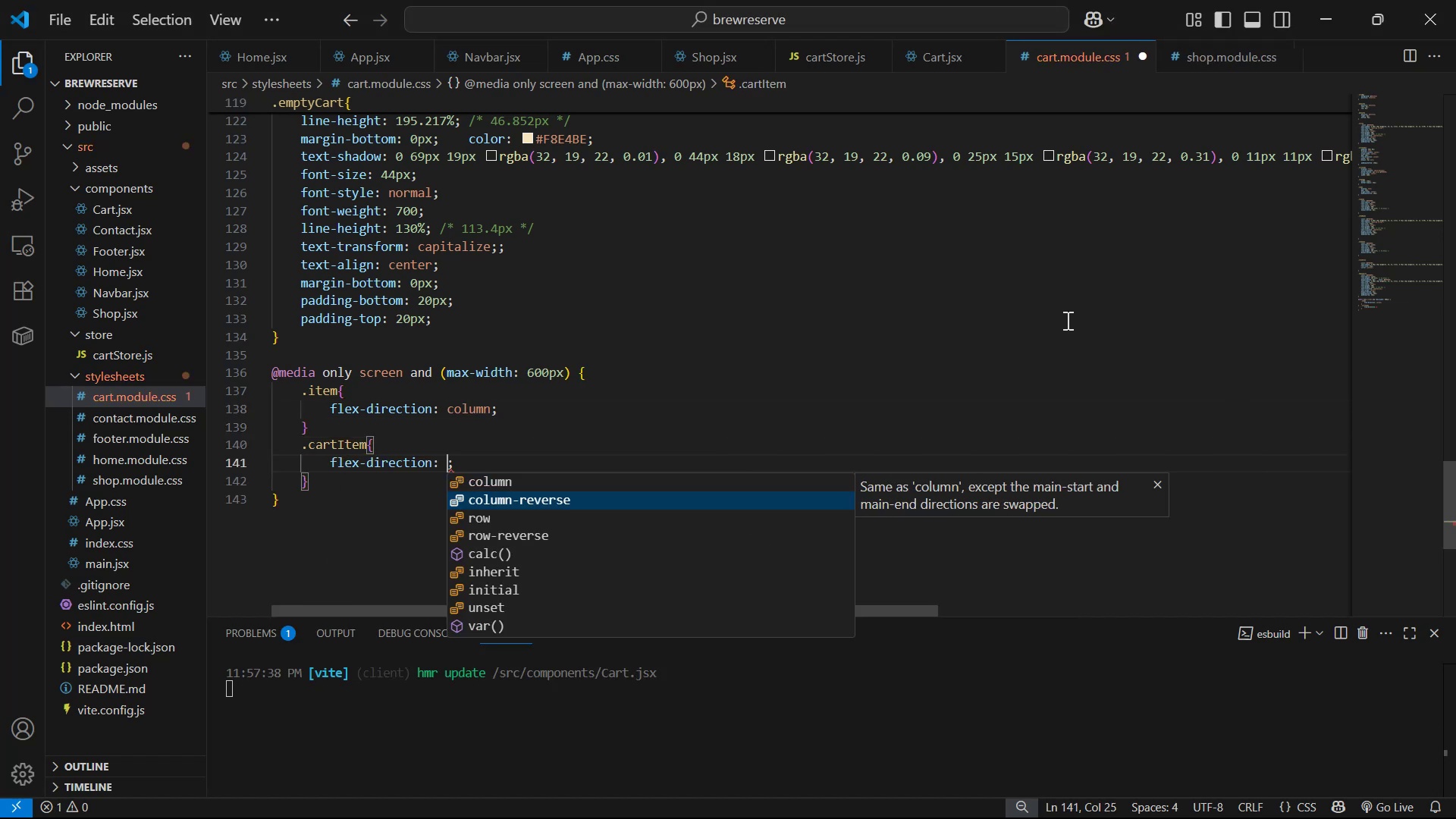 
key(ArrowUp)
 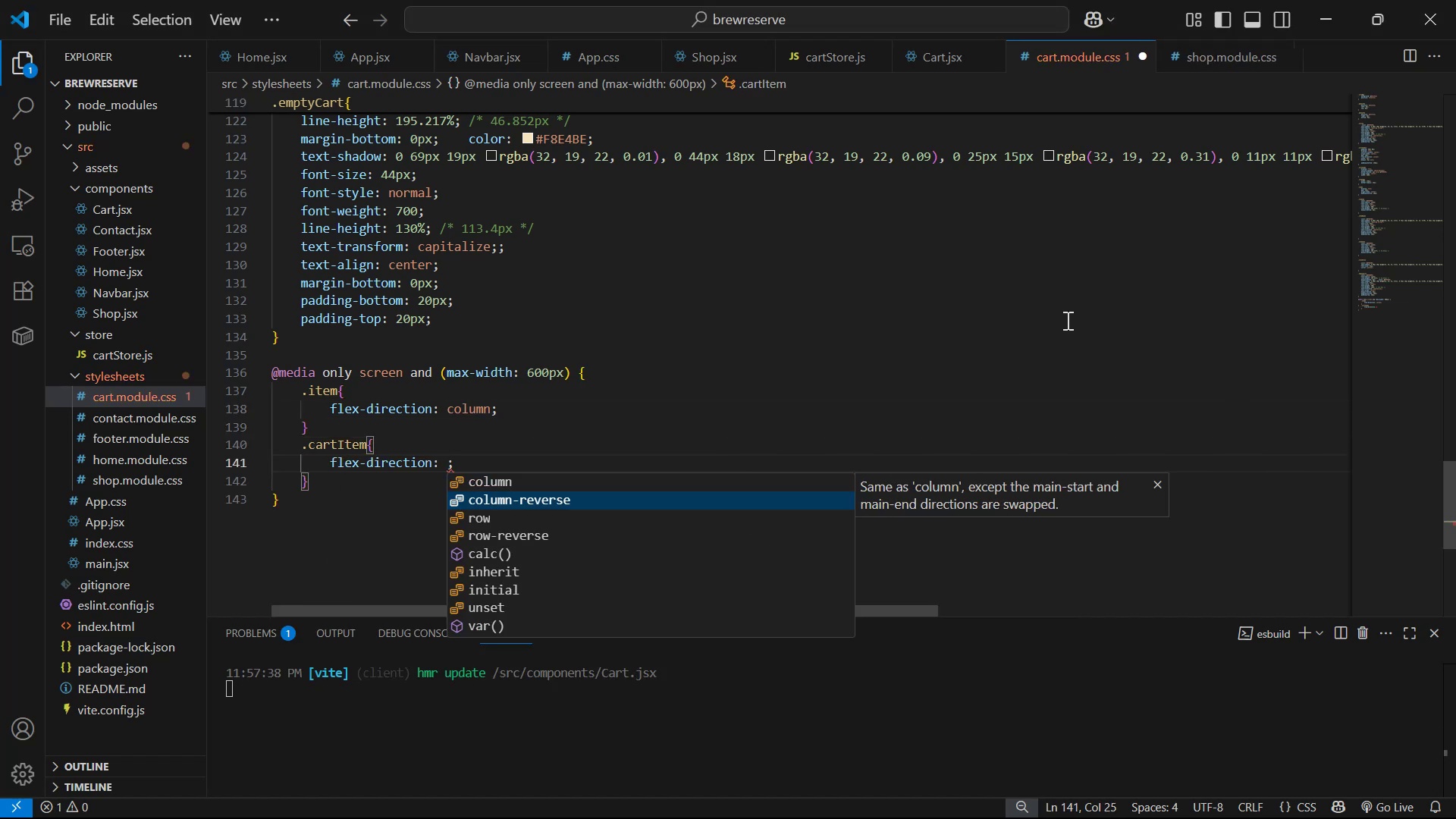 
key(Enter)
 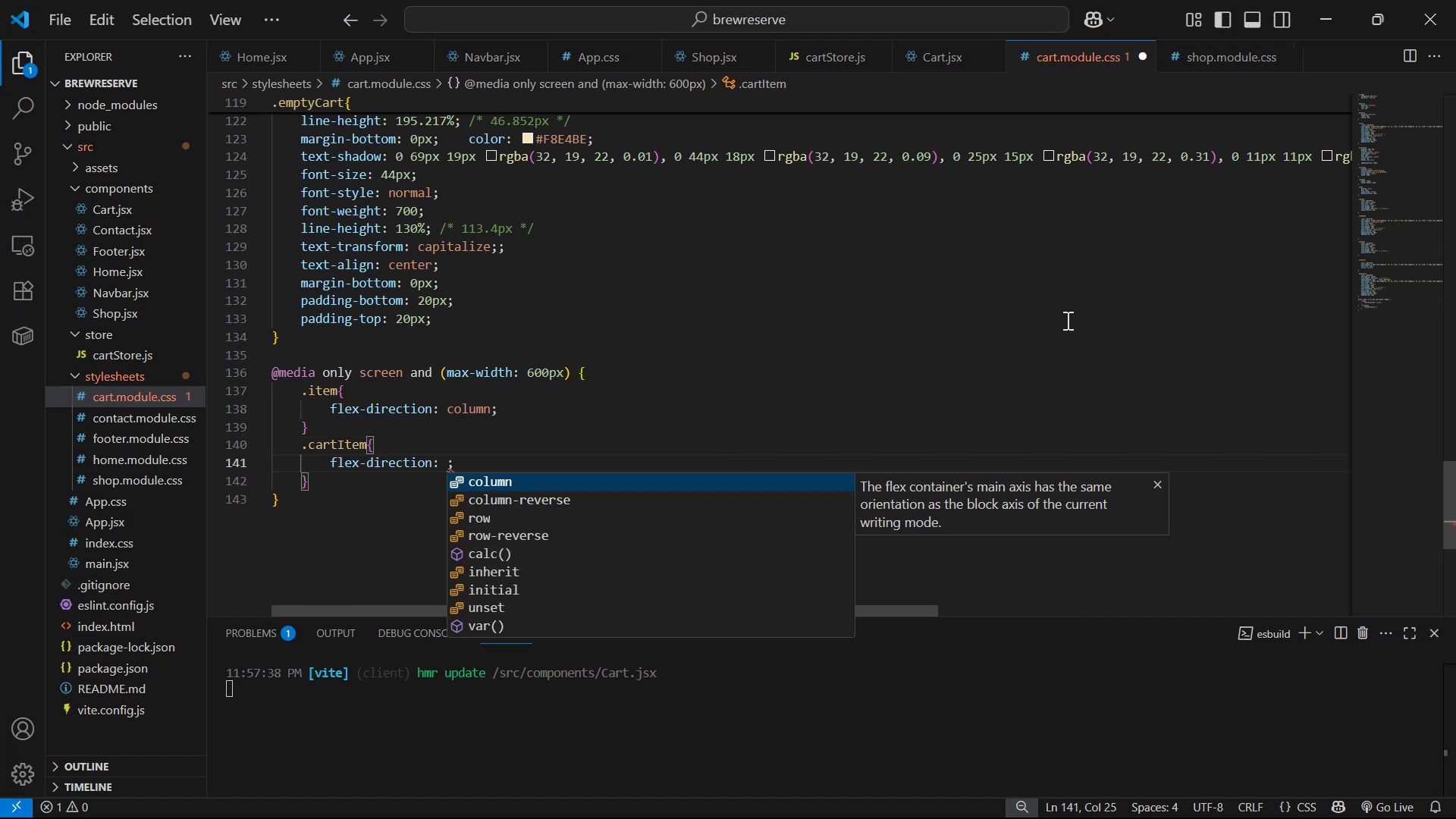 
key(Control+ControlLeft)
 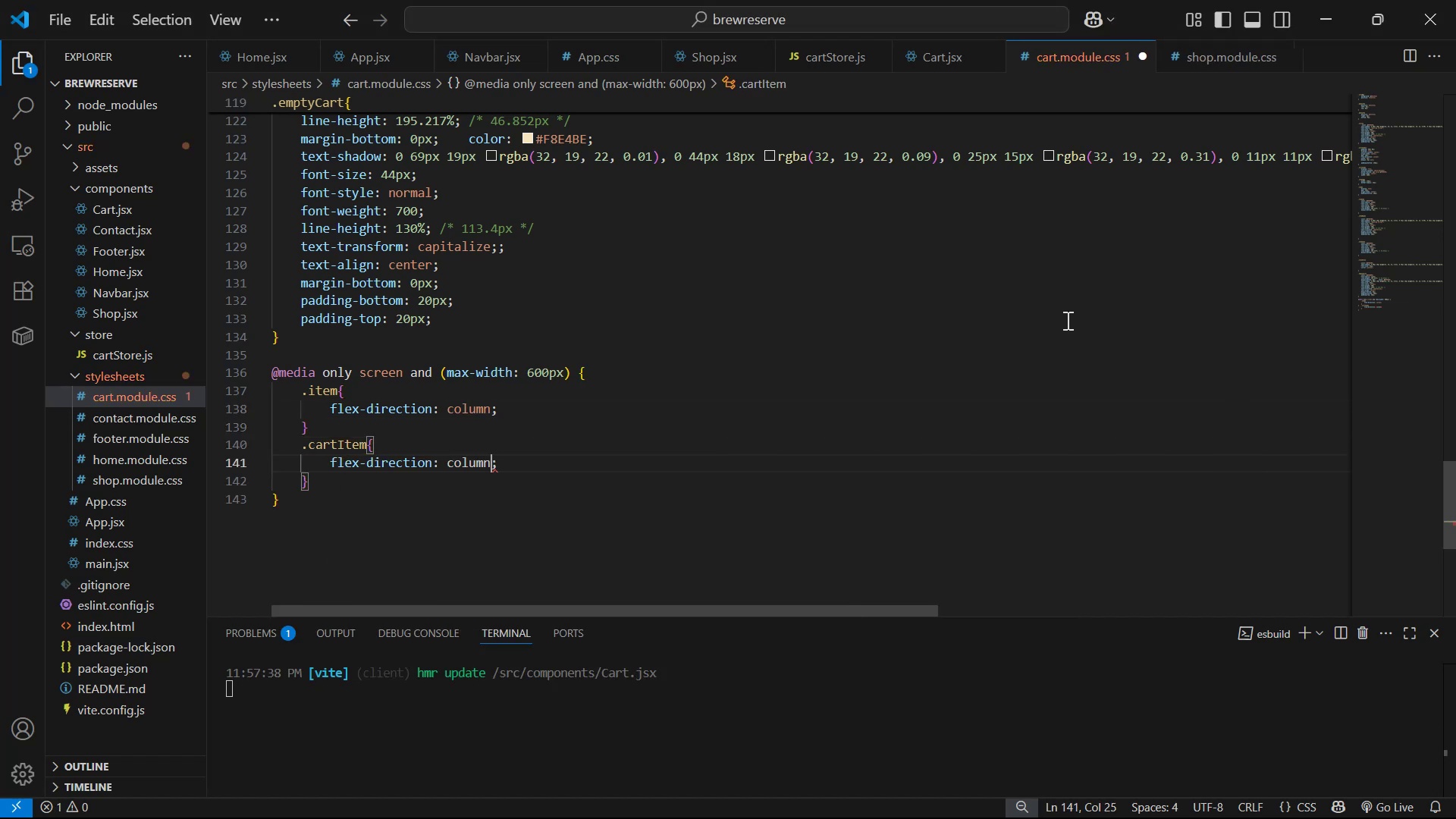 
key(Control+S)
 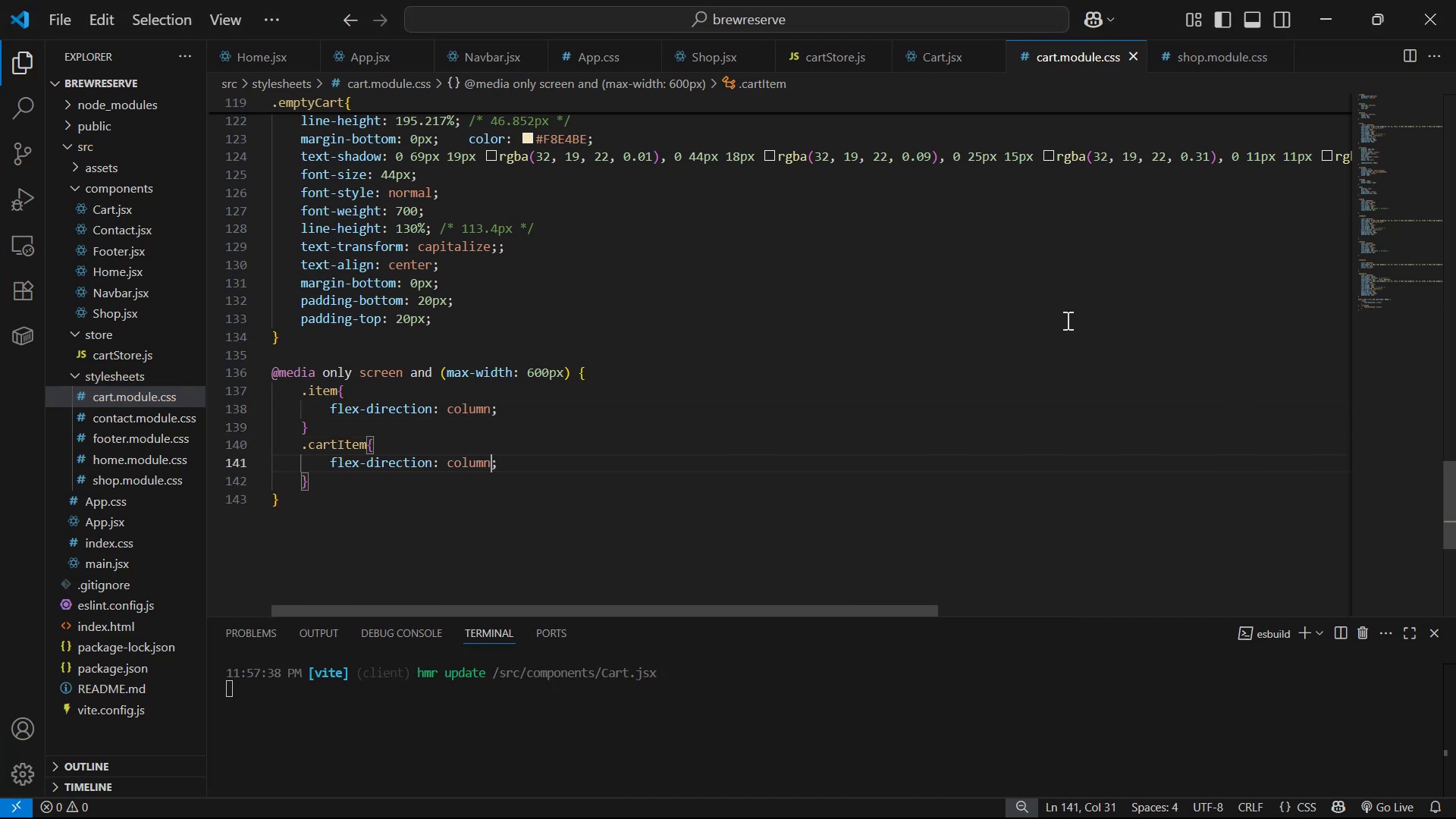 
key(Alt+AltLeft)
 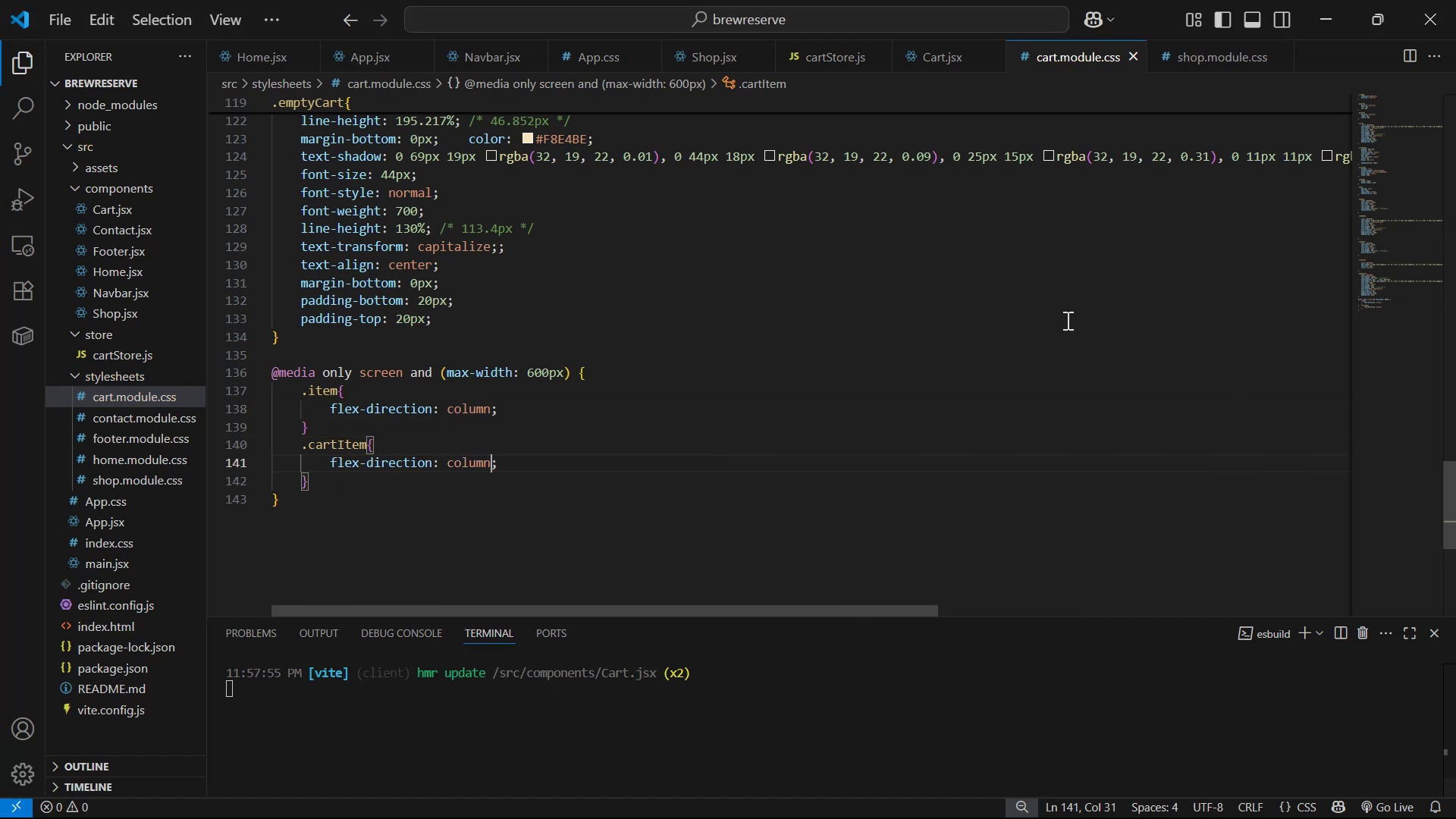 
key(Alt+Tab)
 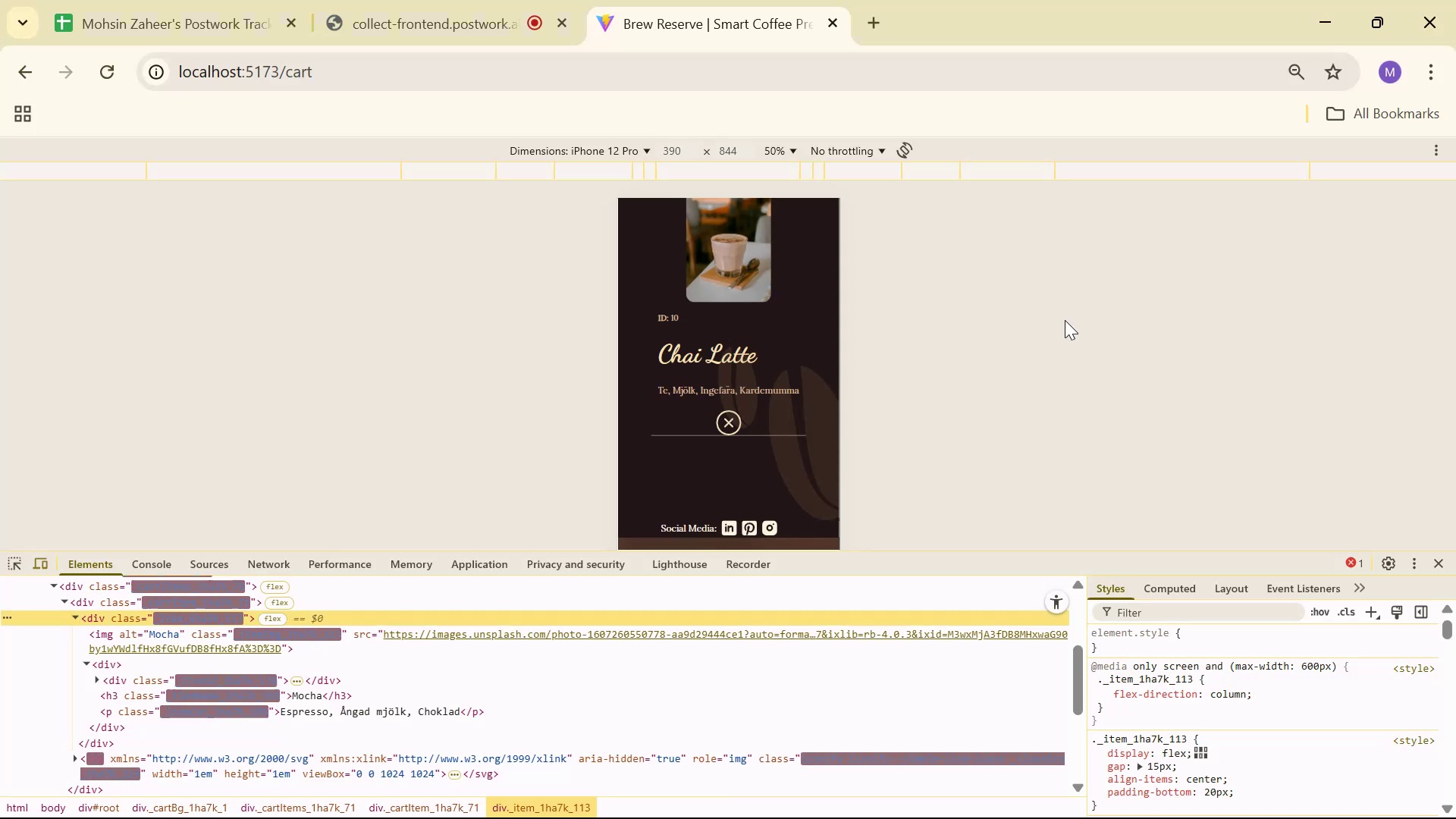 
scroll: coordinate [772, 341], scroll_direction: up, amount: 8.0
 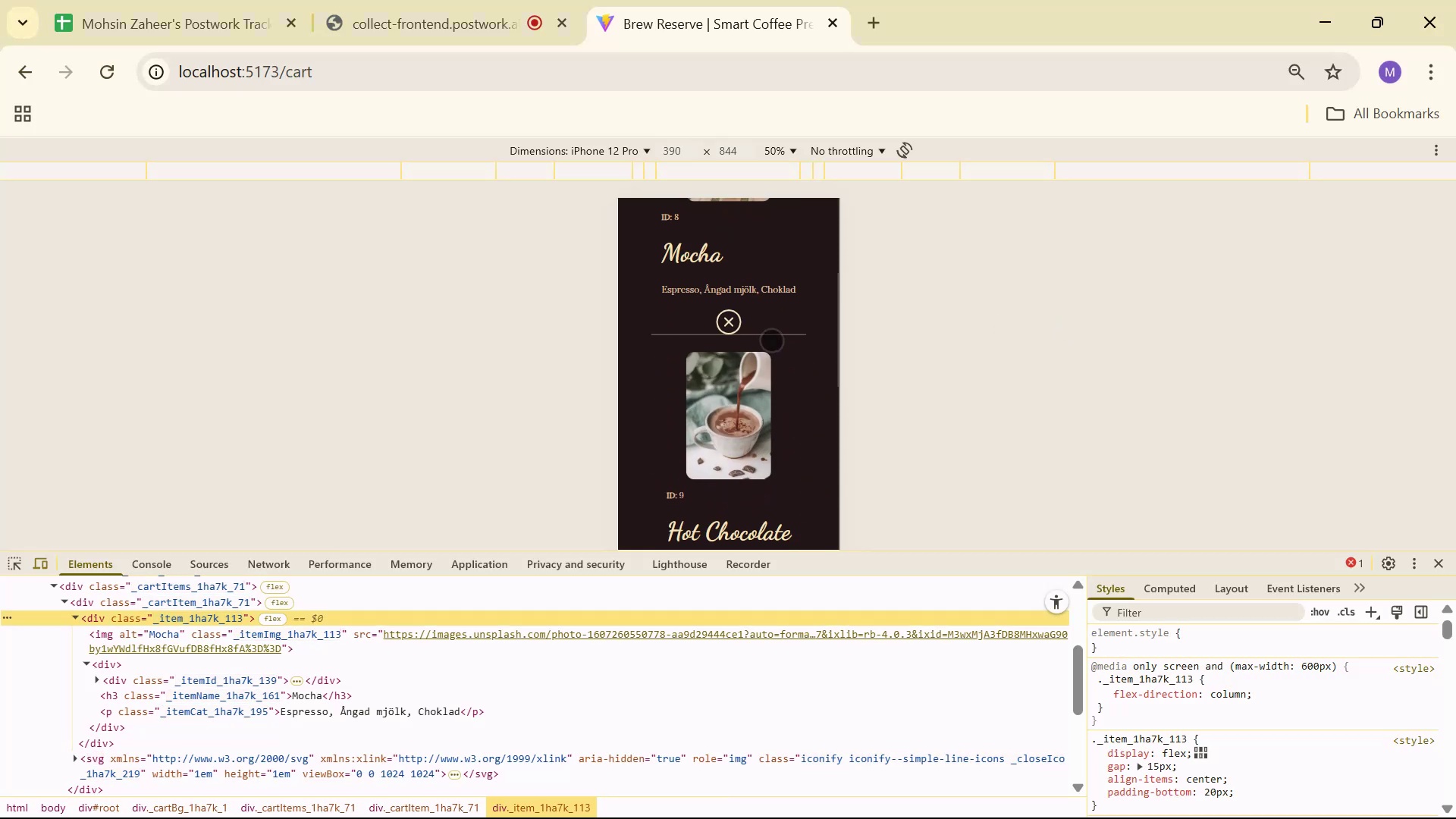 
key(Alt+Tab)
 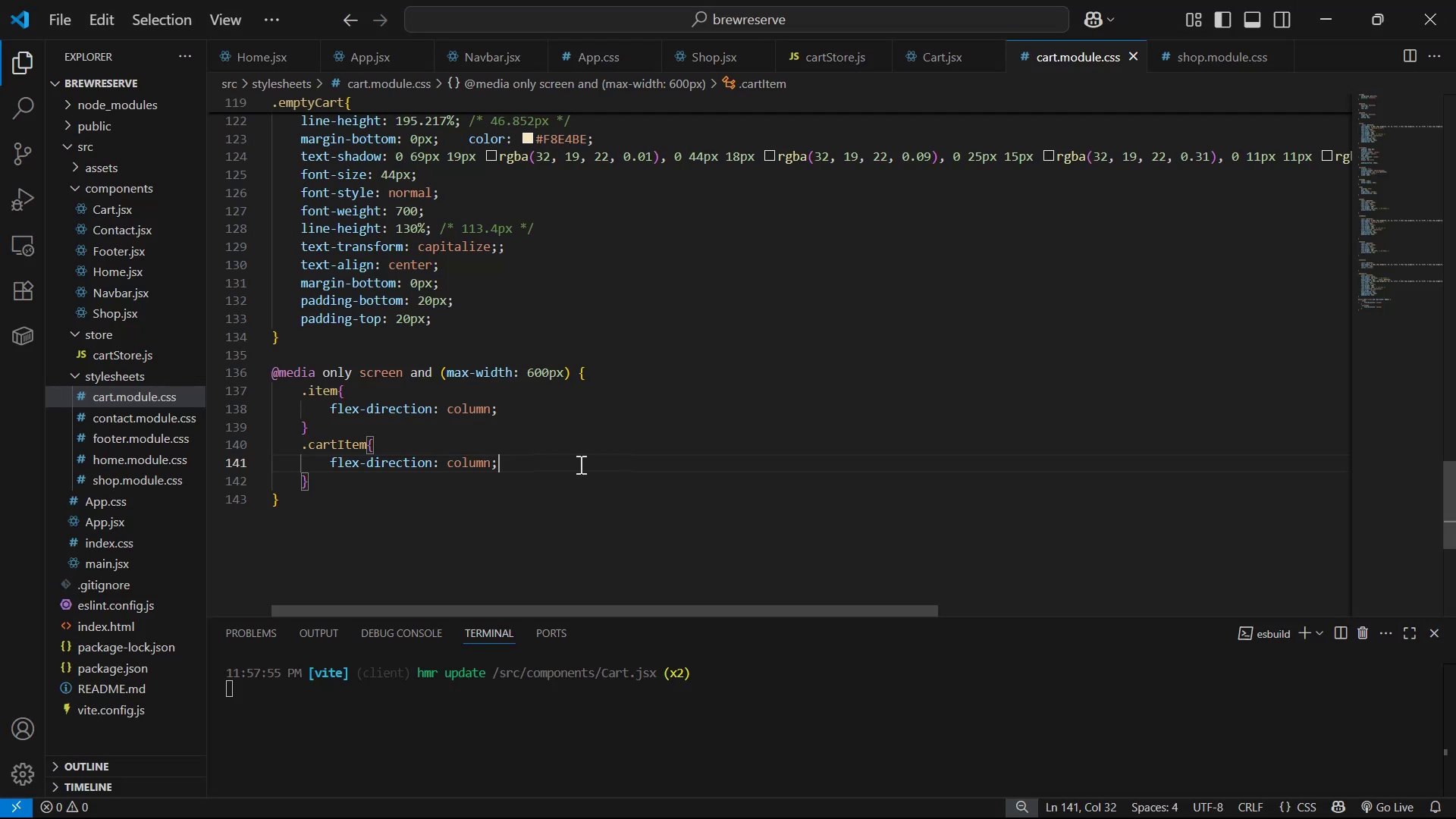 
key(Enter)
 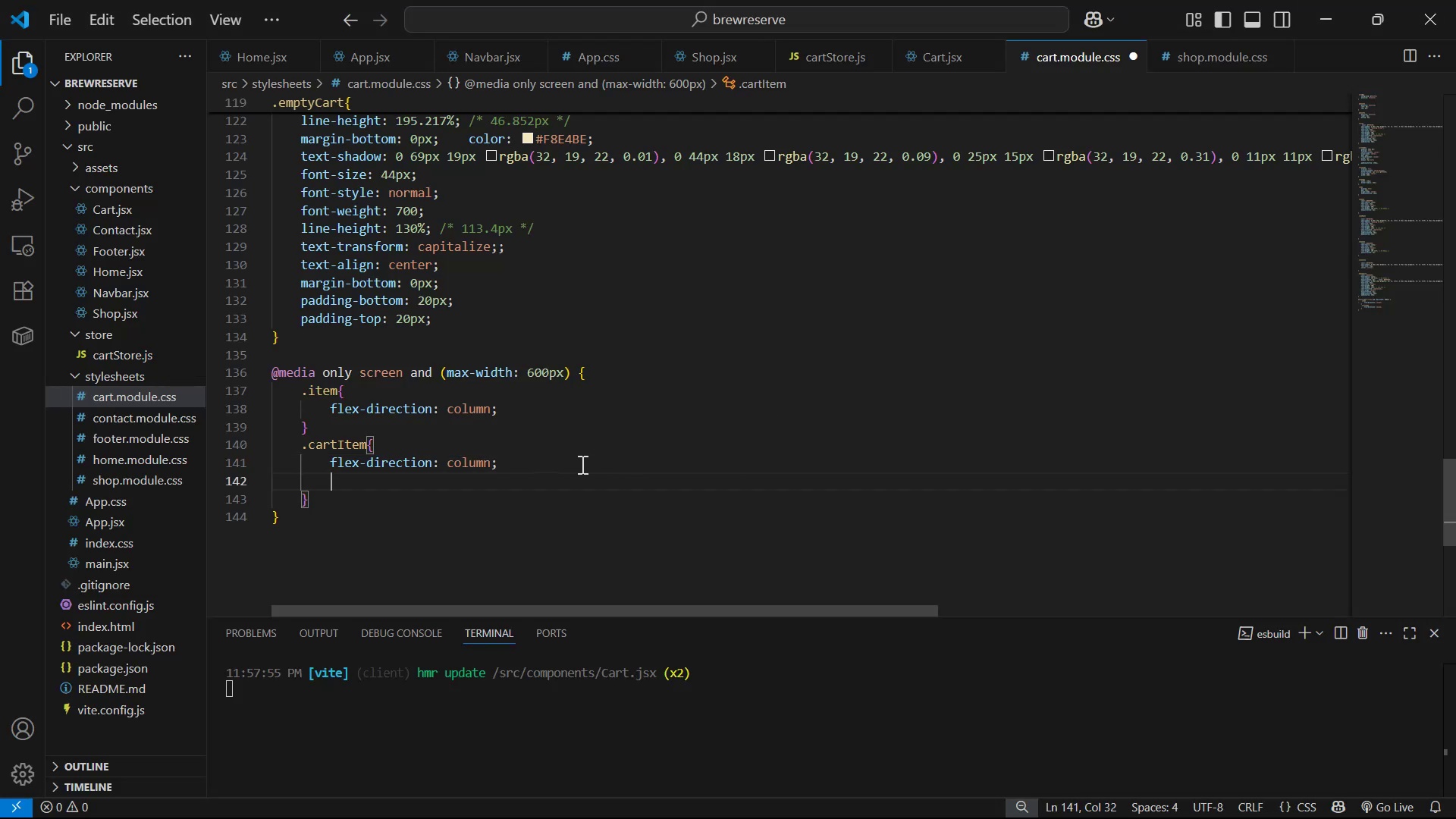 
type(pa)
 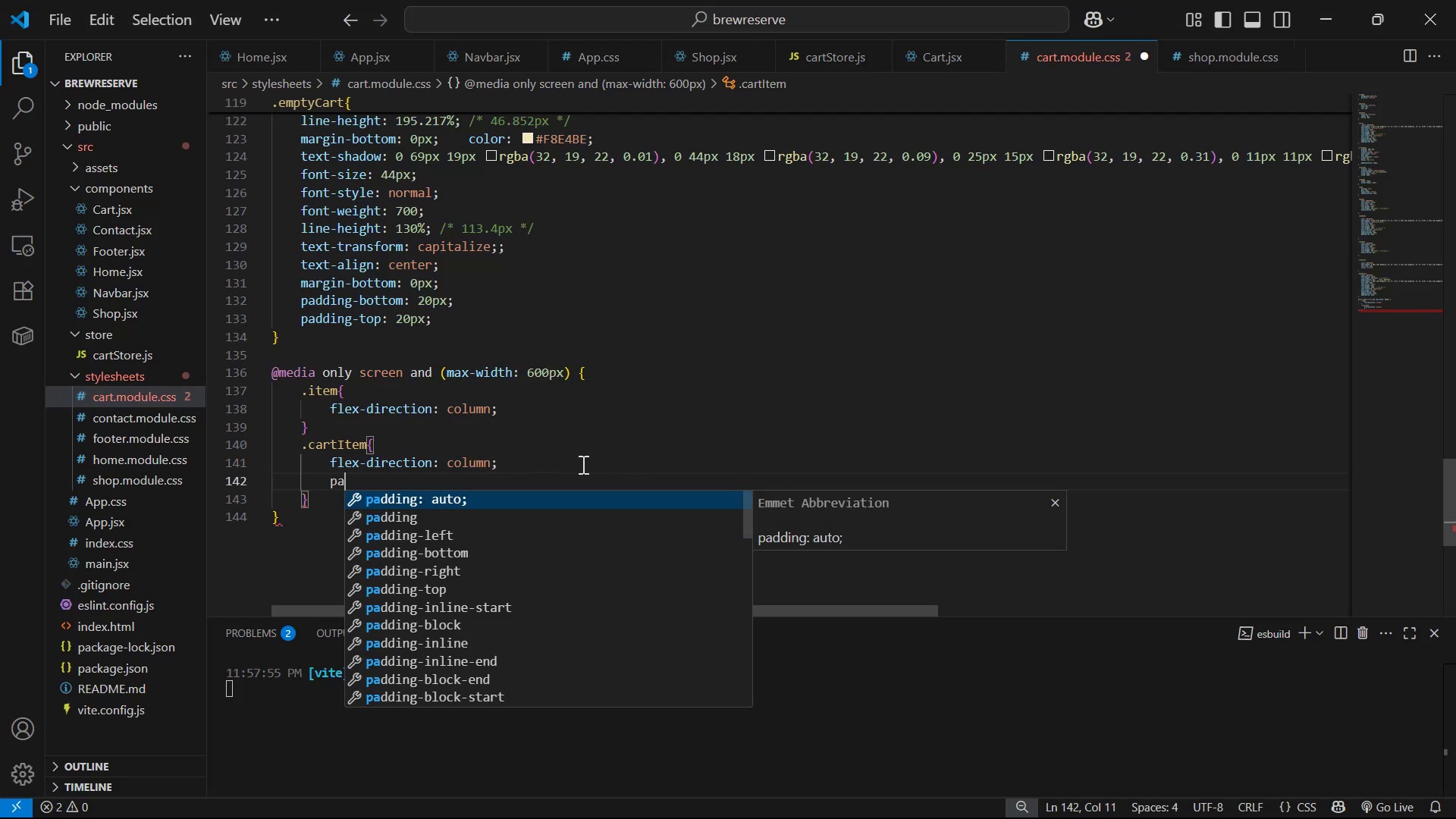 
key(ArrowDown)
 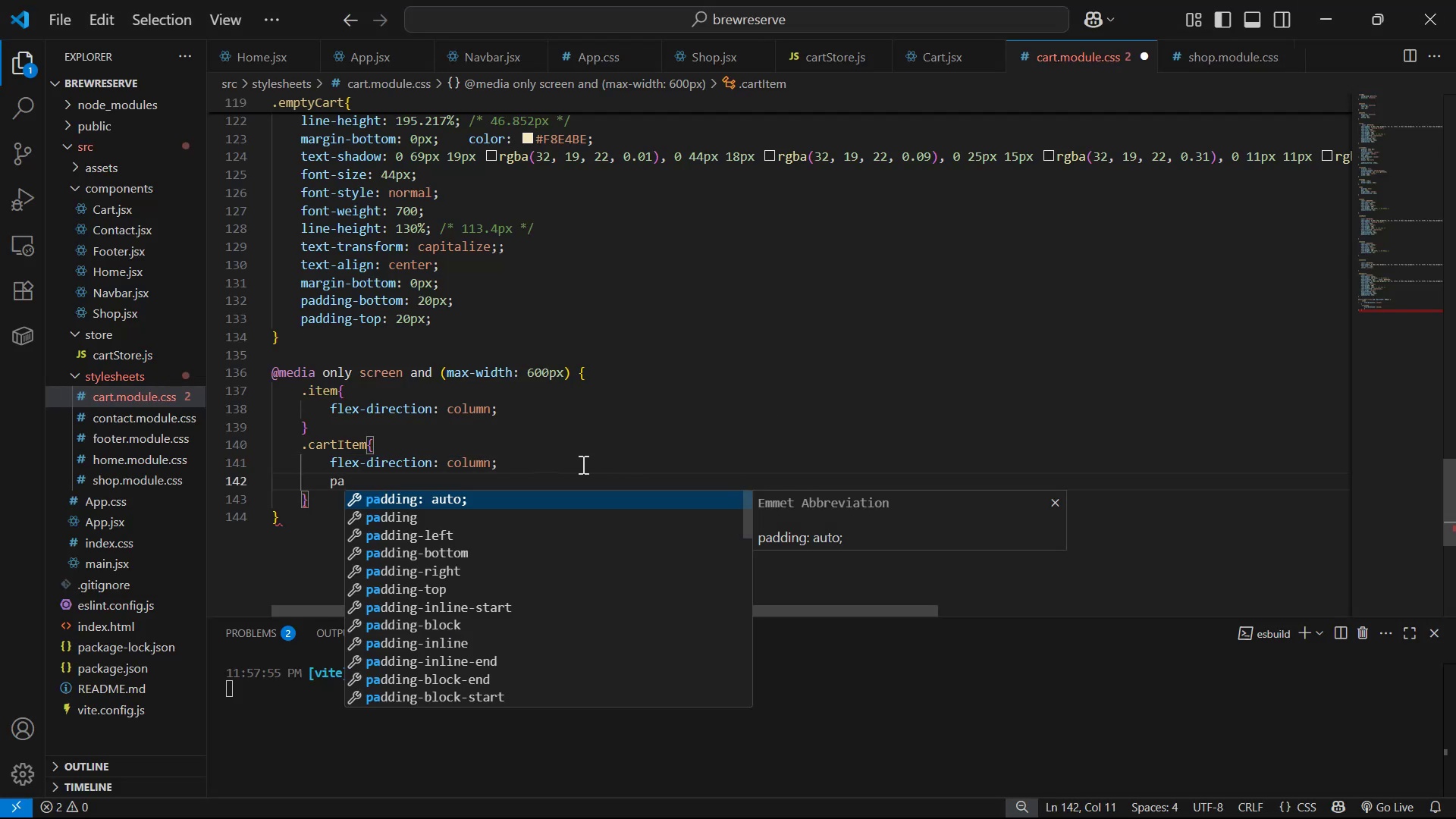 
key(ArrowDown)
 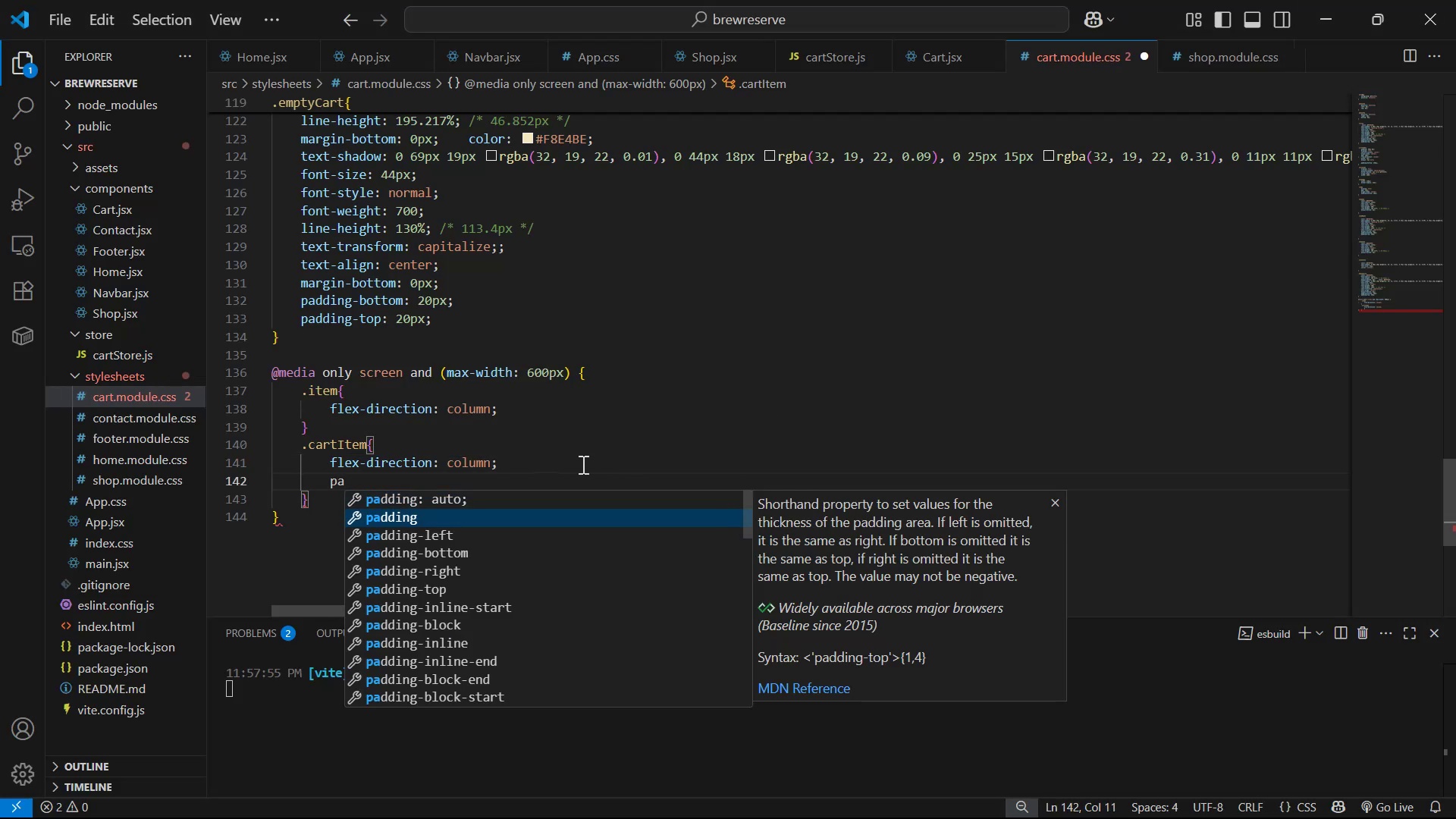 
key(ArrowDown)
 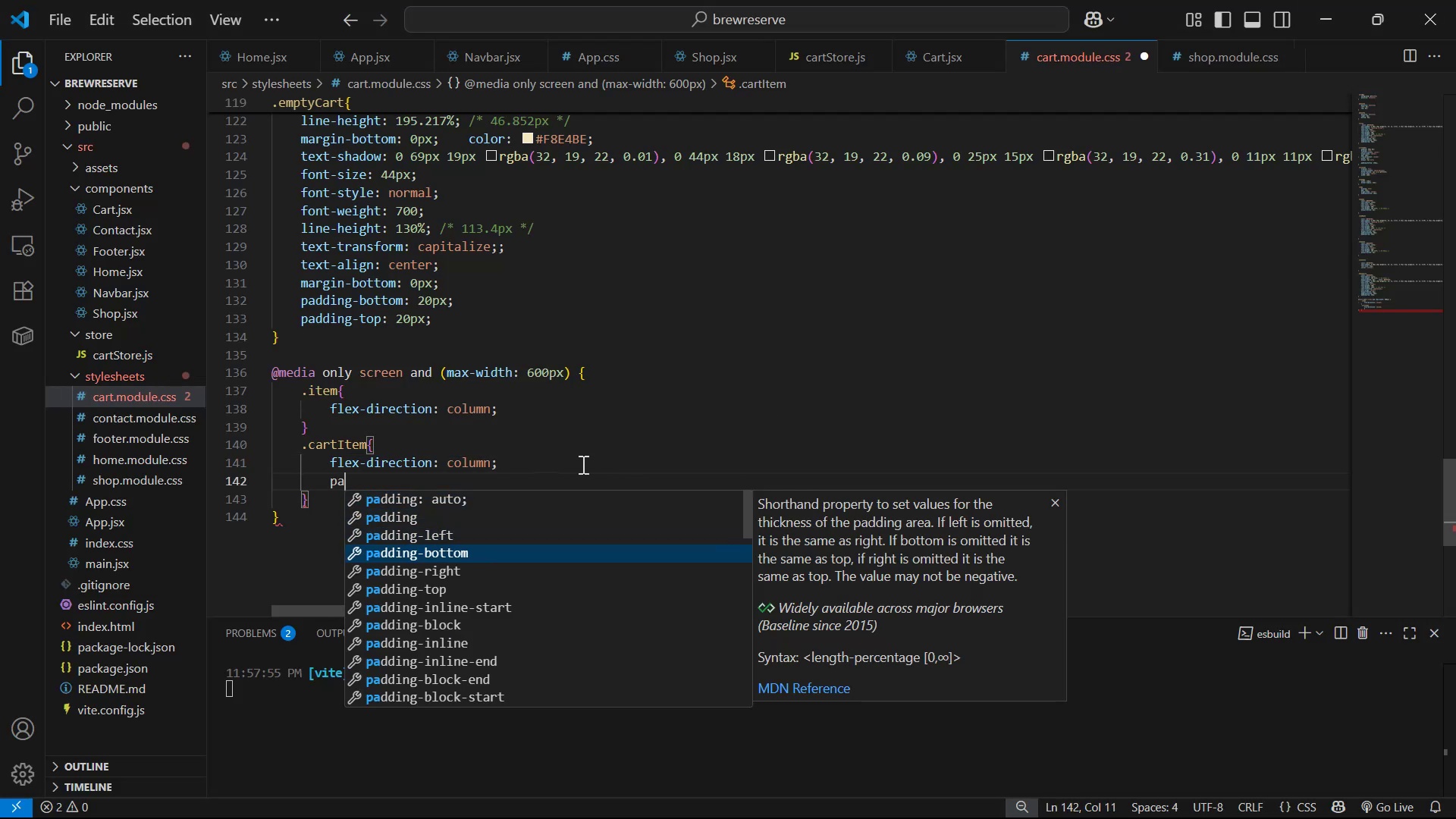 
key(Enter)
 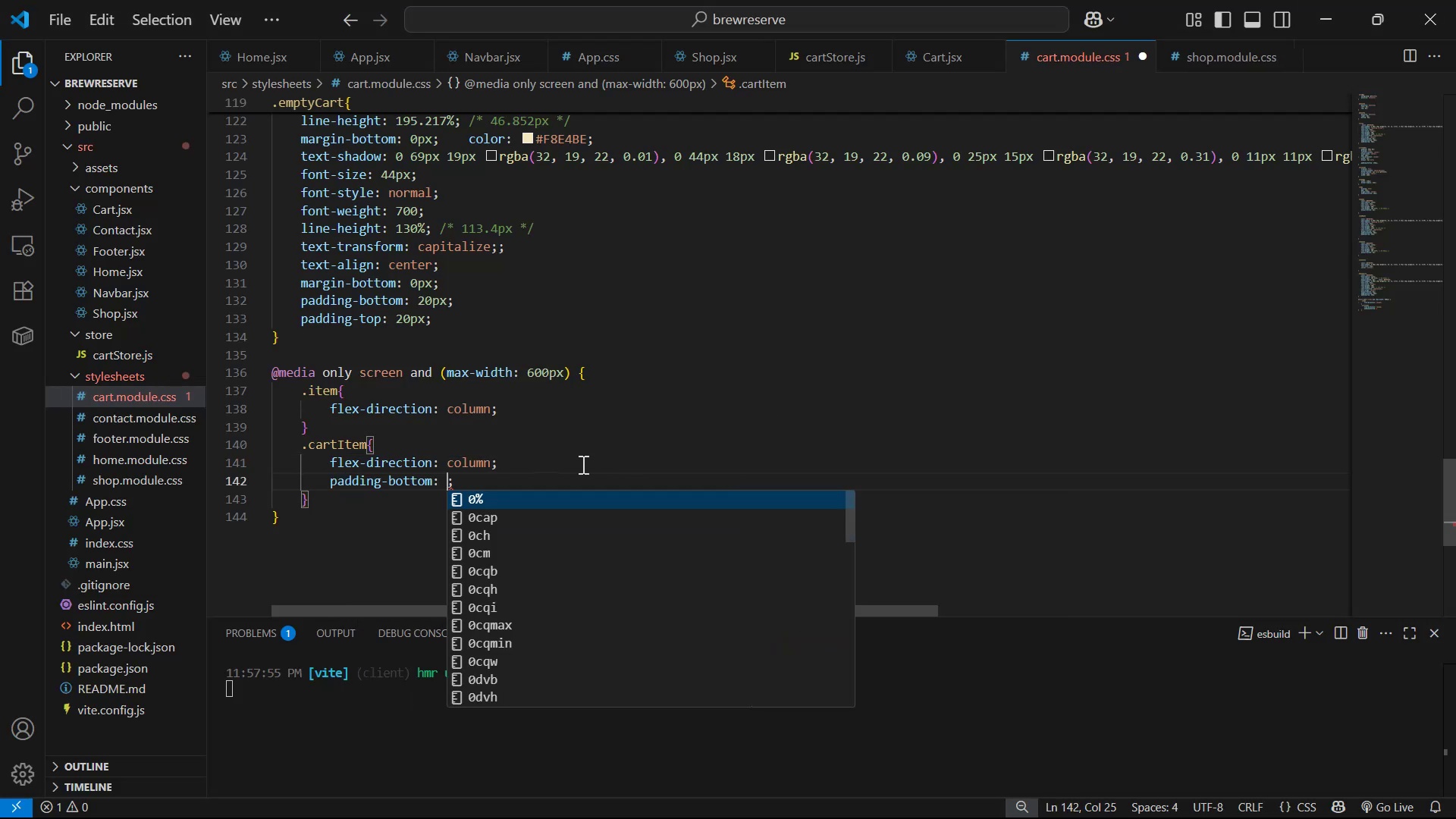 
type(100px)
 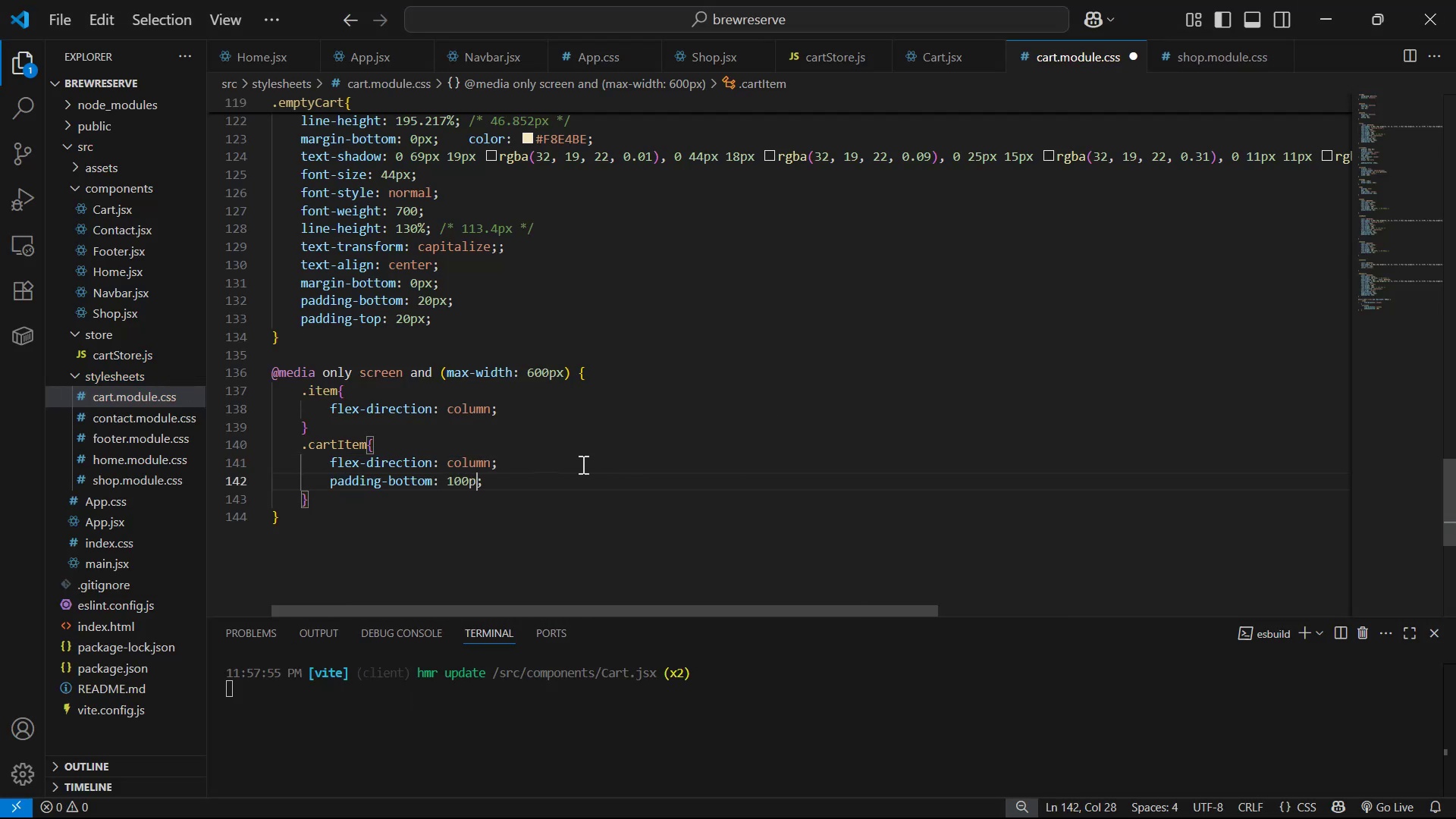 
key(Control+ControlLeft)
 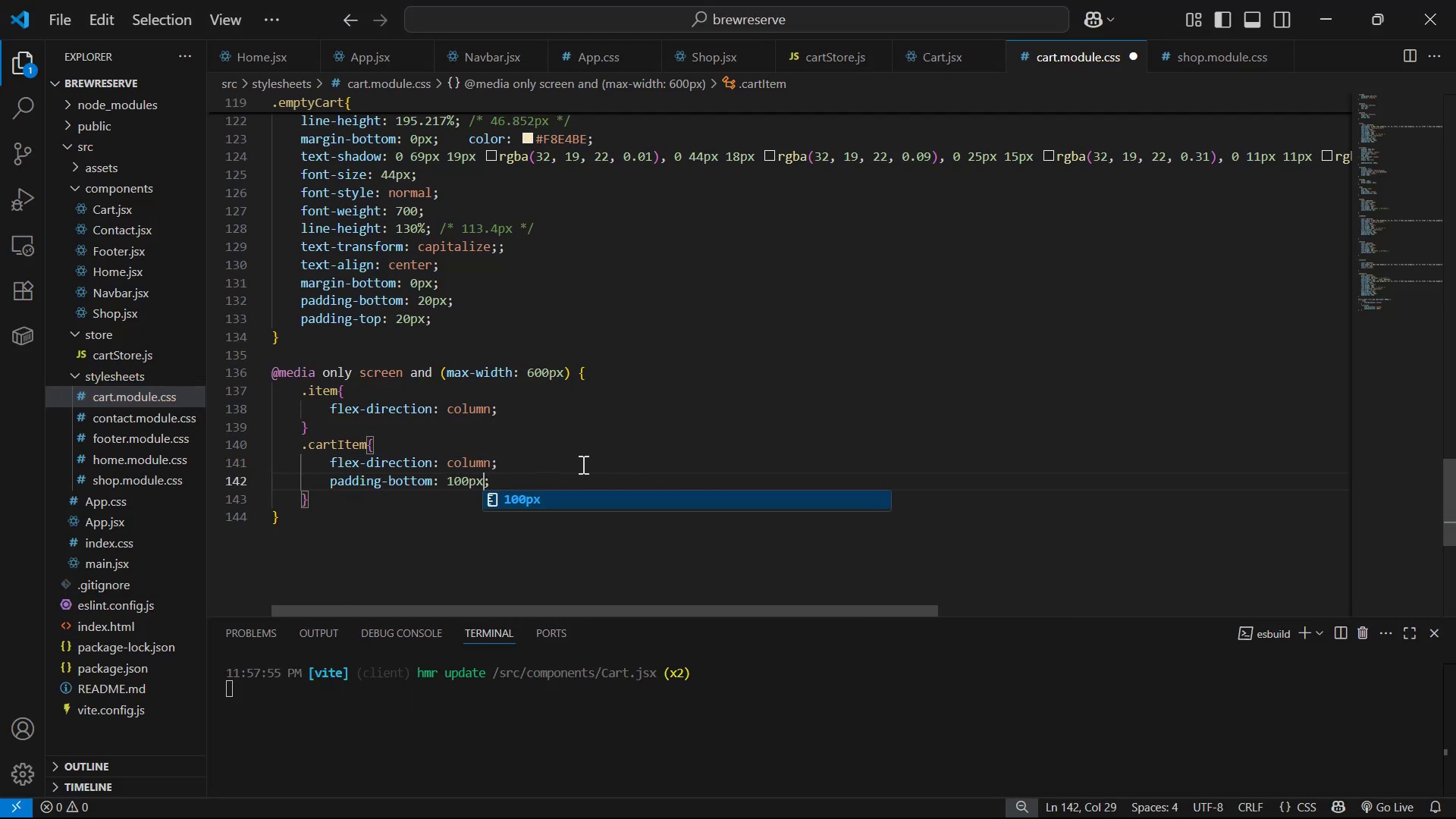 
key(Control+S)
 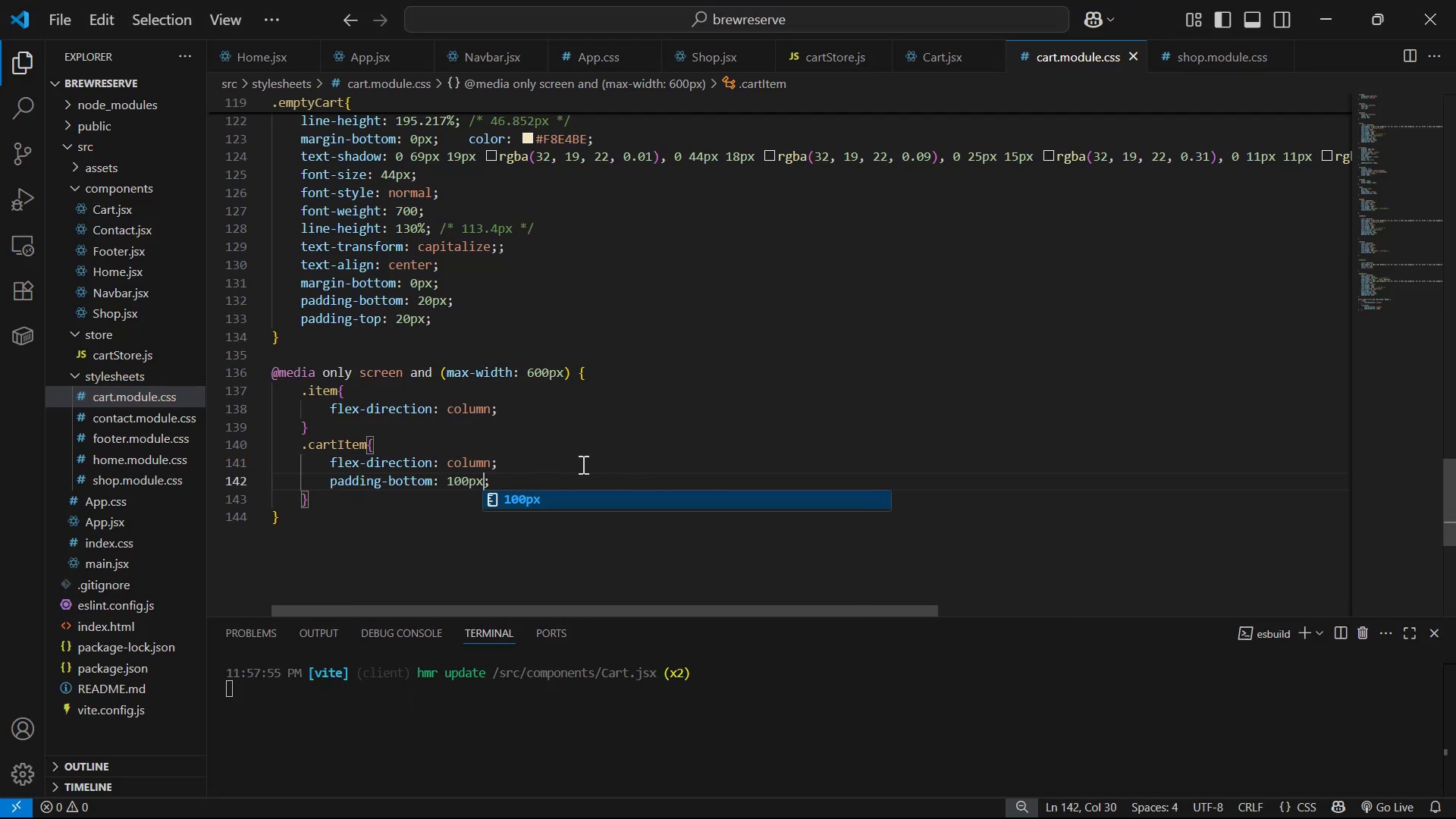 
key(Alt+Tab)
 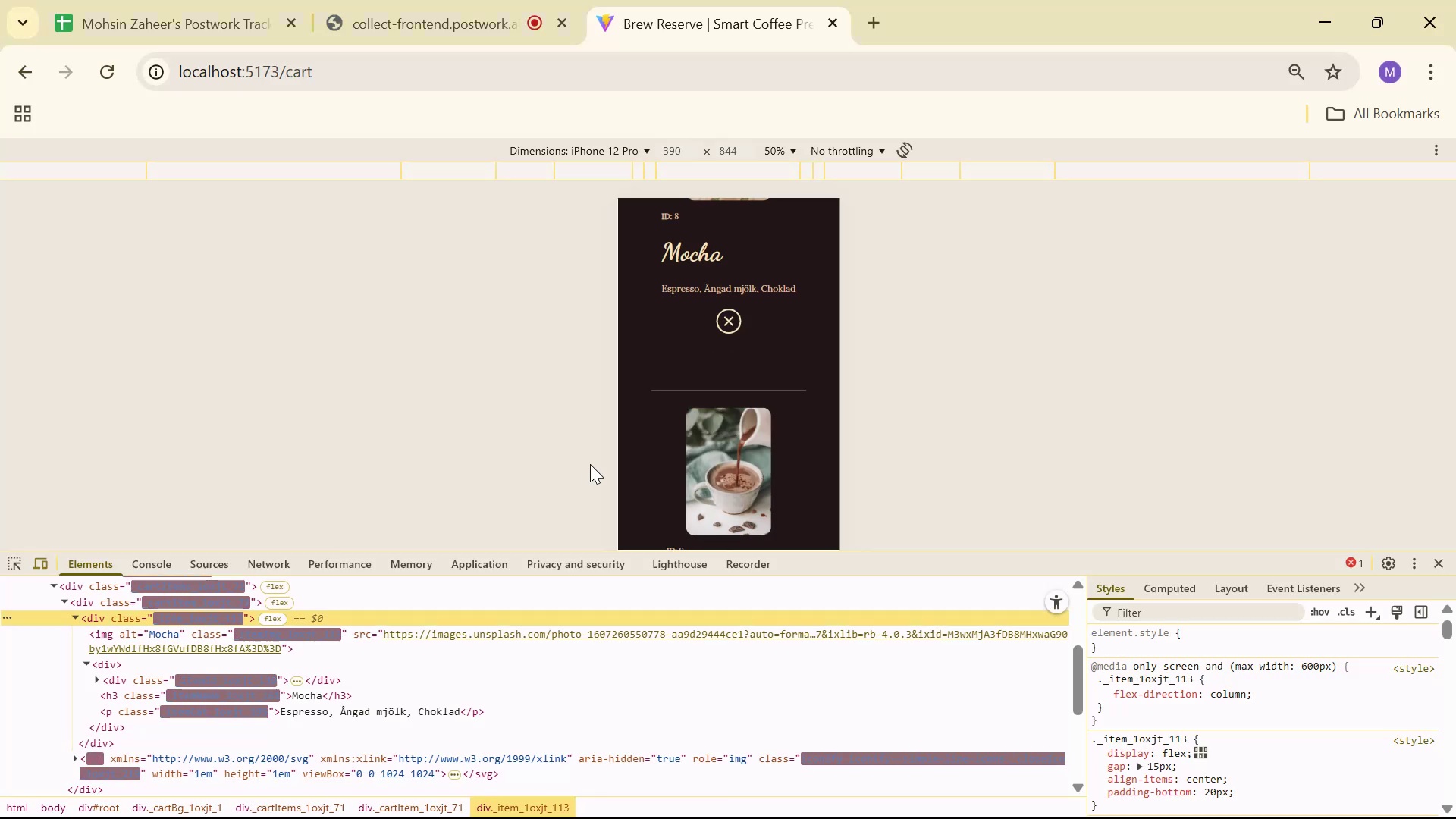 
scroll: coordinate [773, 402], scroll_direction: up, amount: 6.0
 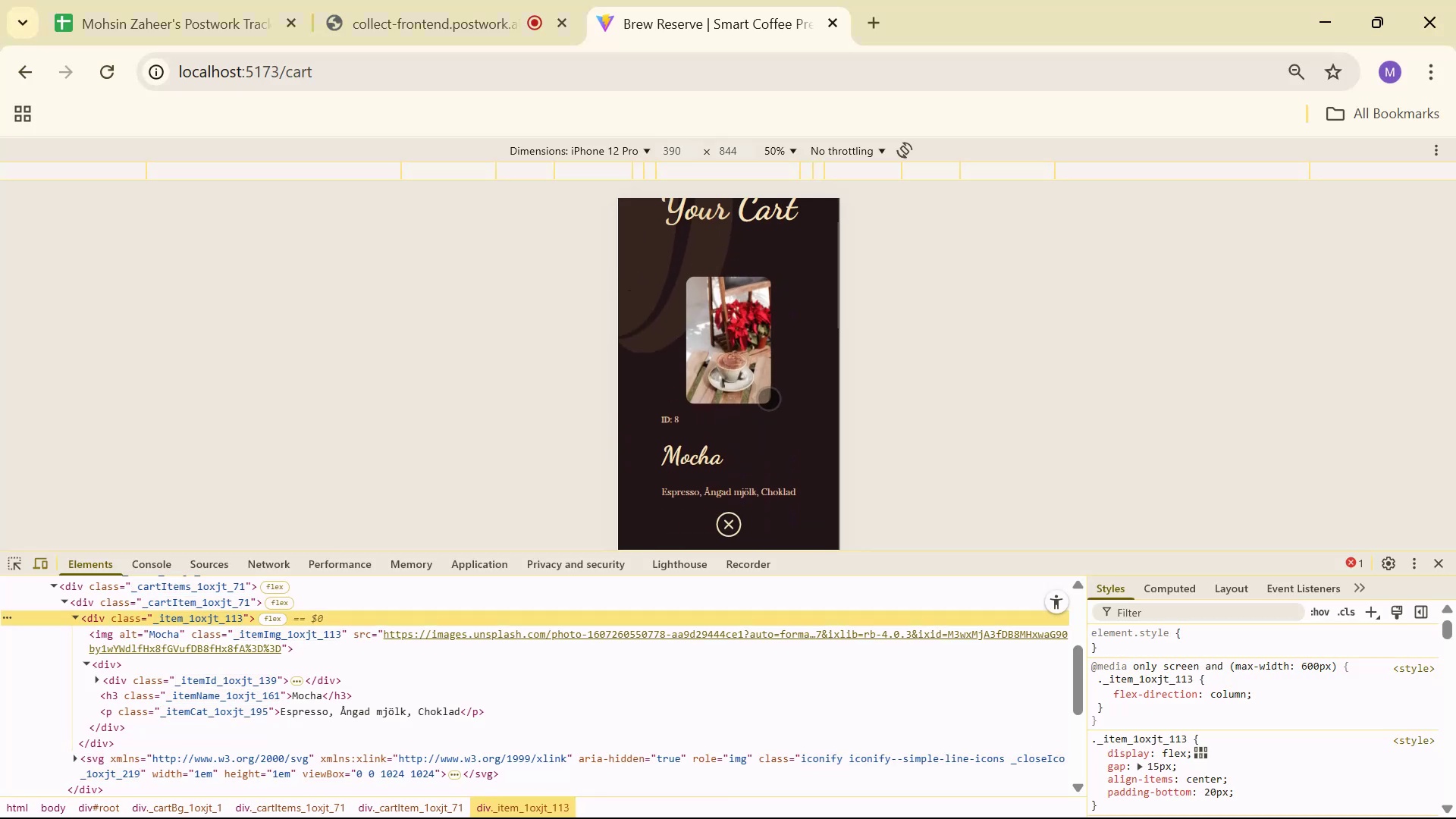 
scroll: coordinate [781, 373], scroll_direction: down, amount: 1.0
 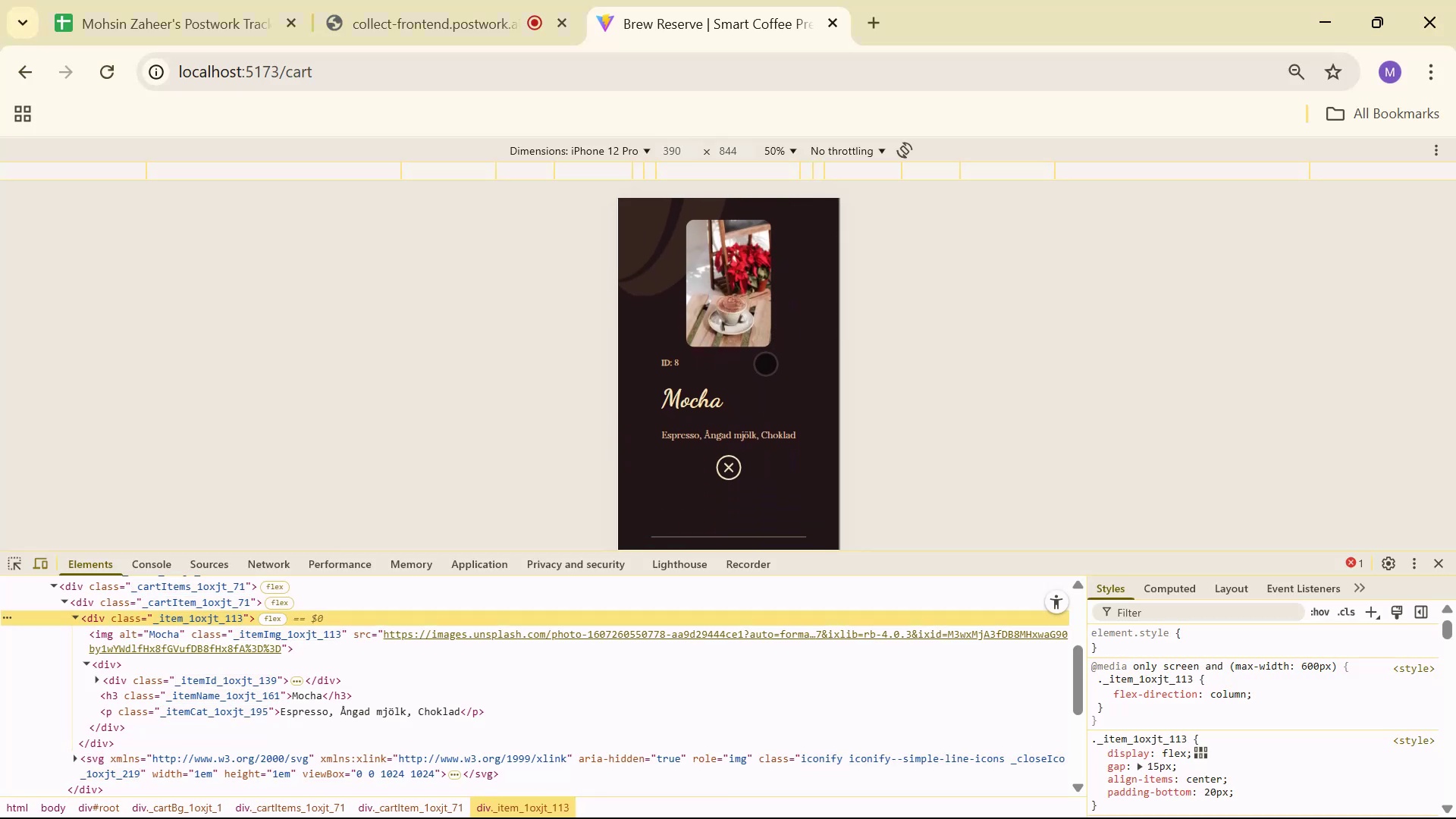 
key(Alt+AltLeft)
 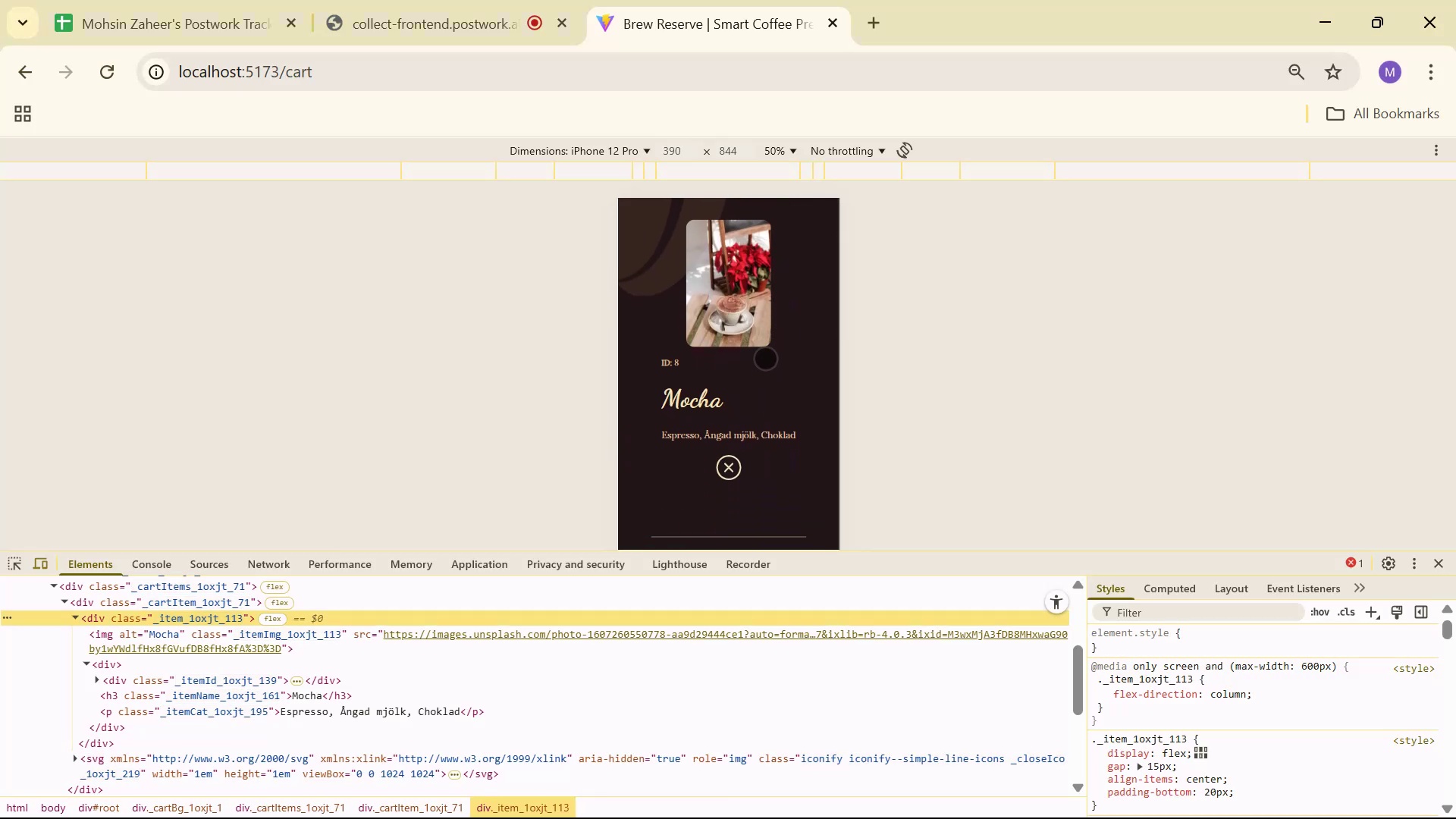 
key(Alt+Tab)
 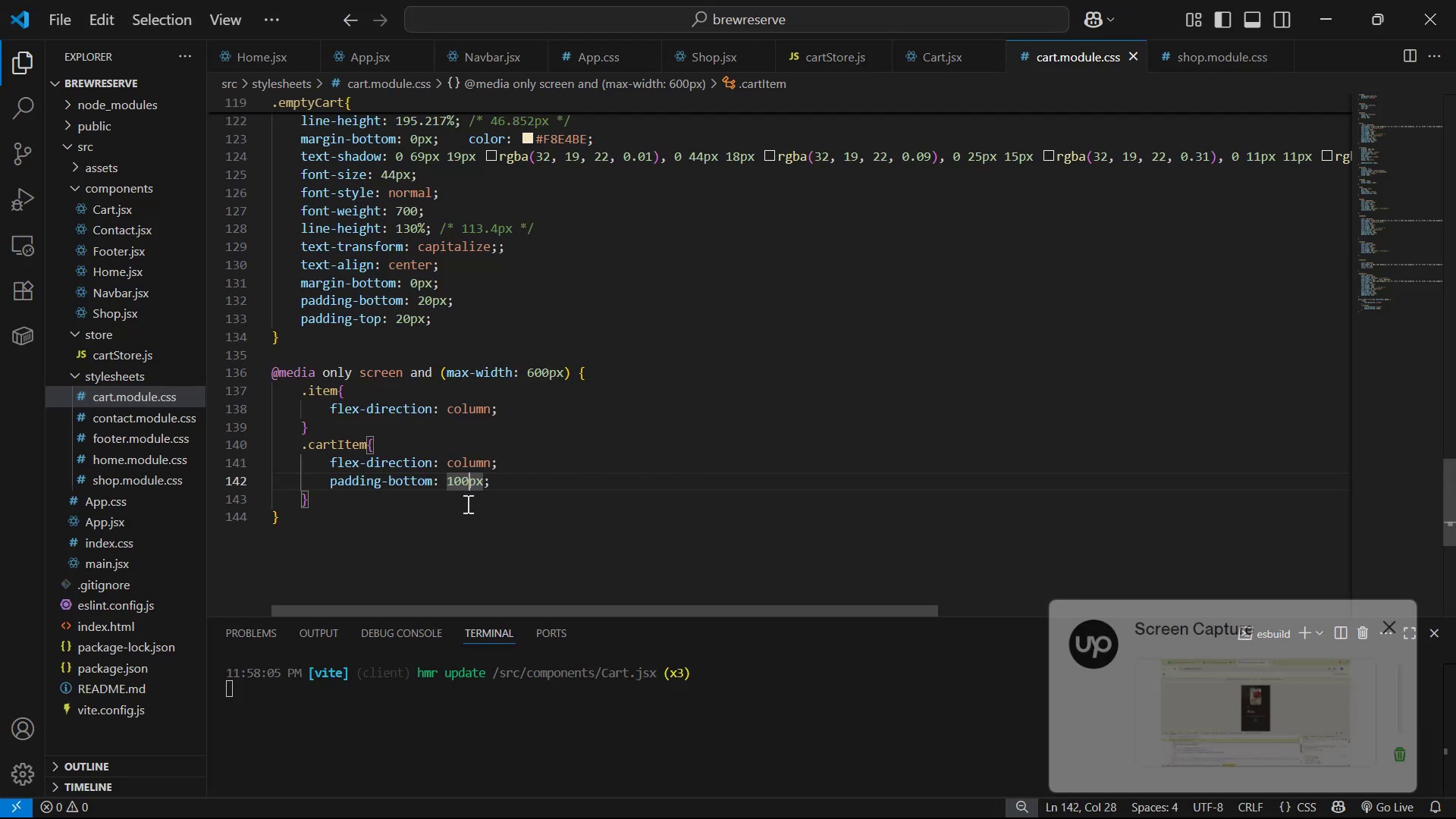 
key(ArrowLeft)
 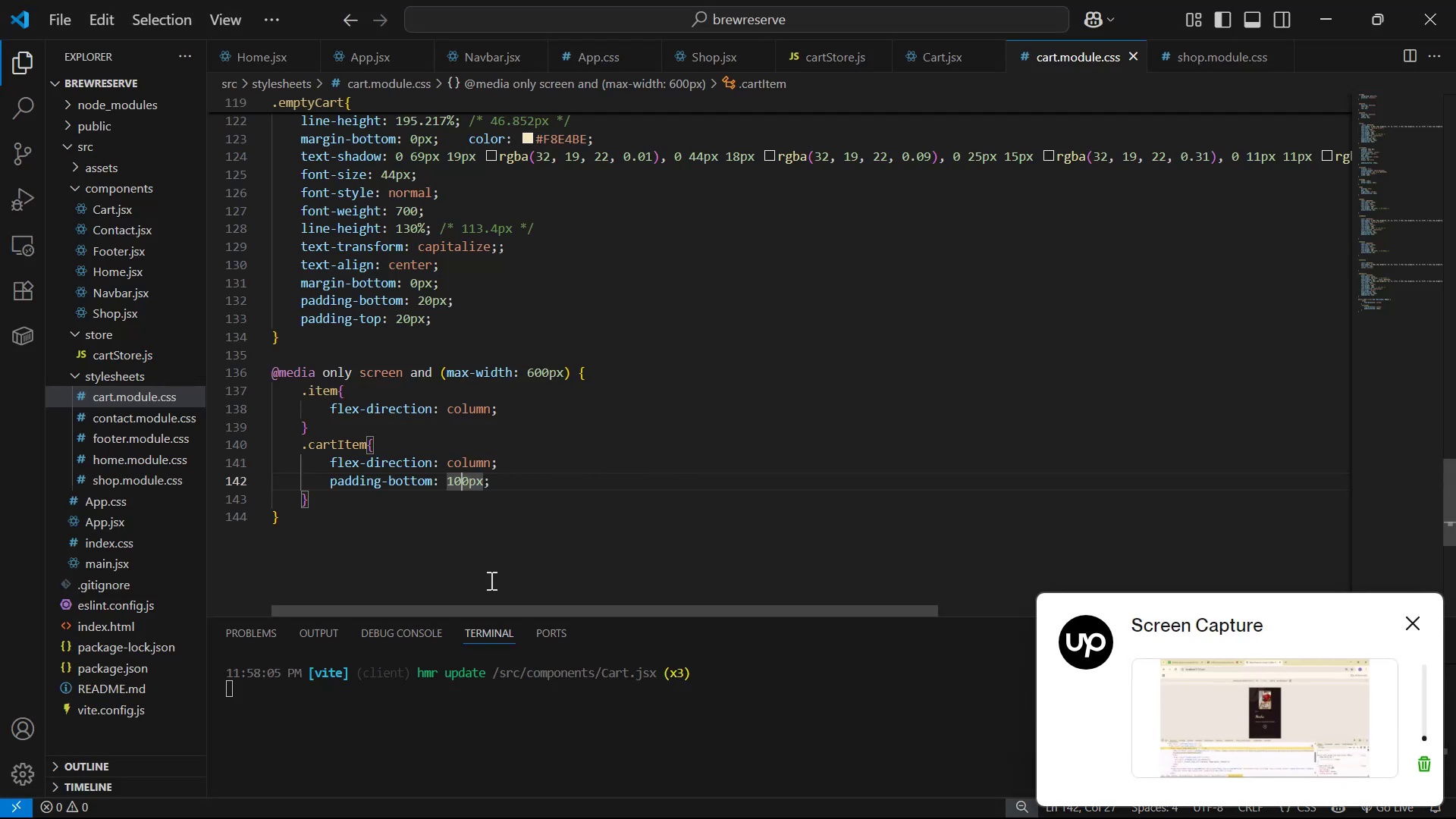 
key(Backspace)
 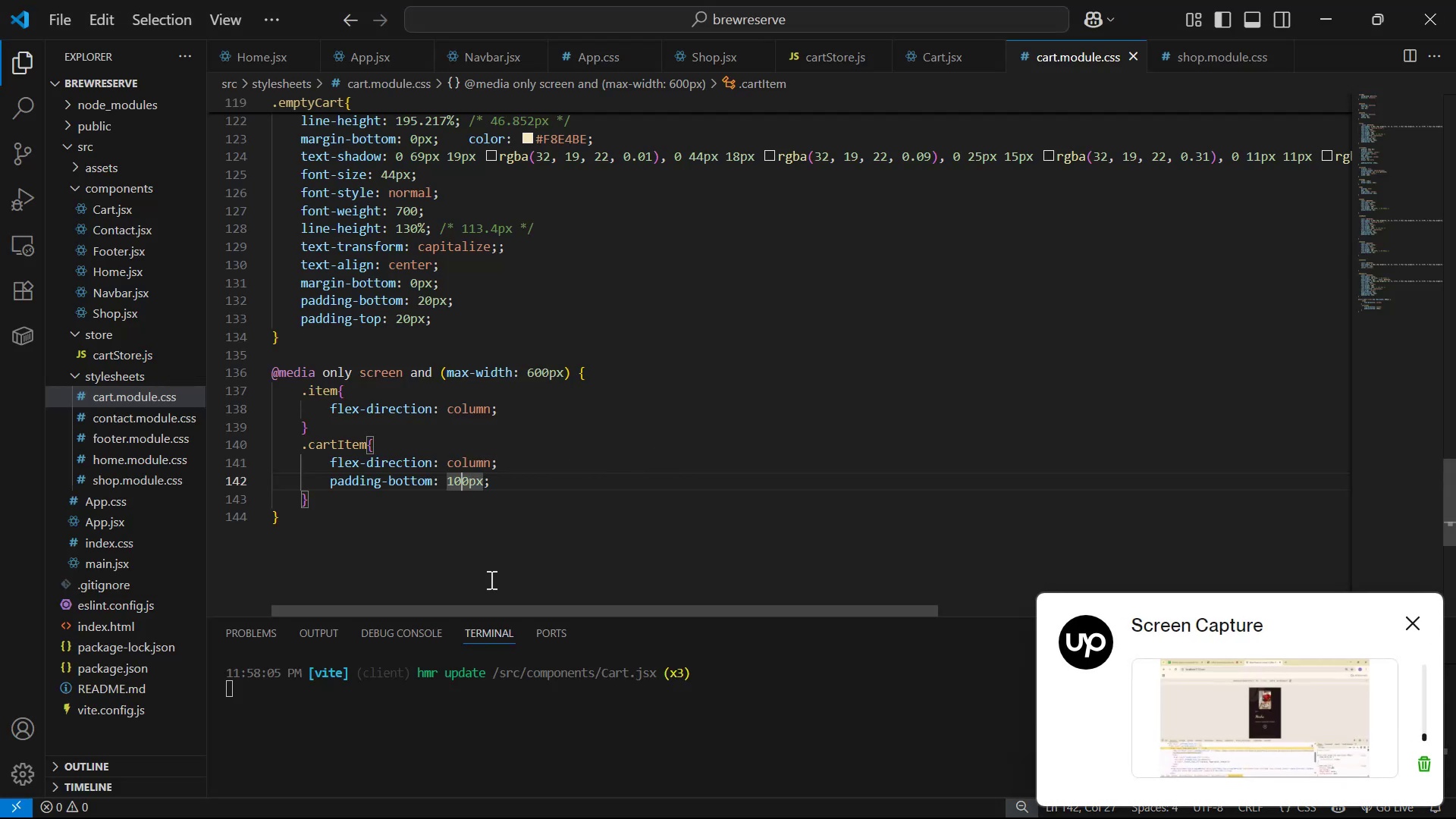 
key(Backspace)
 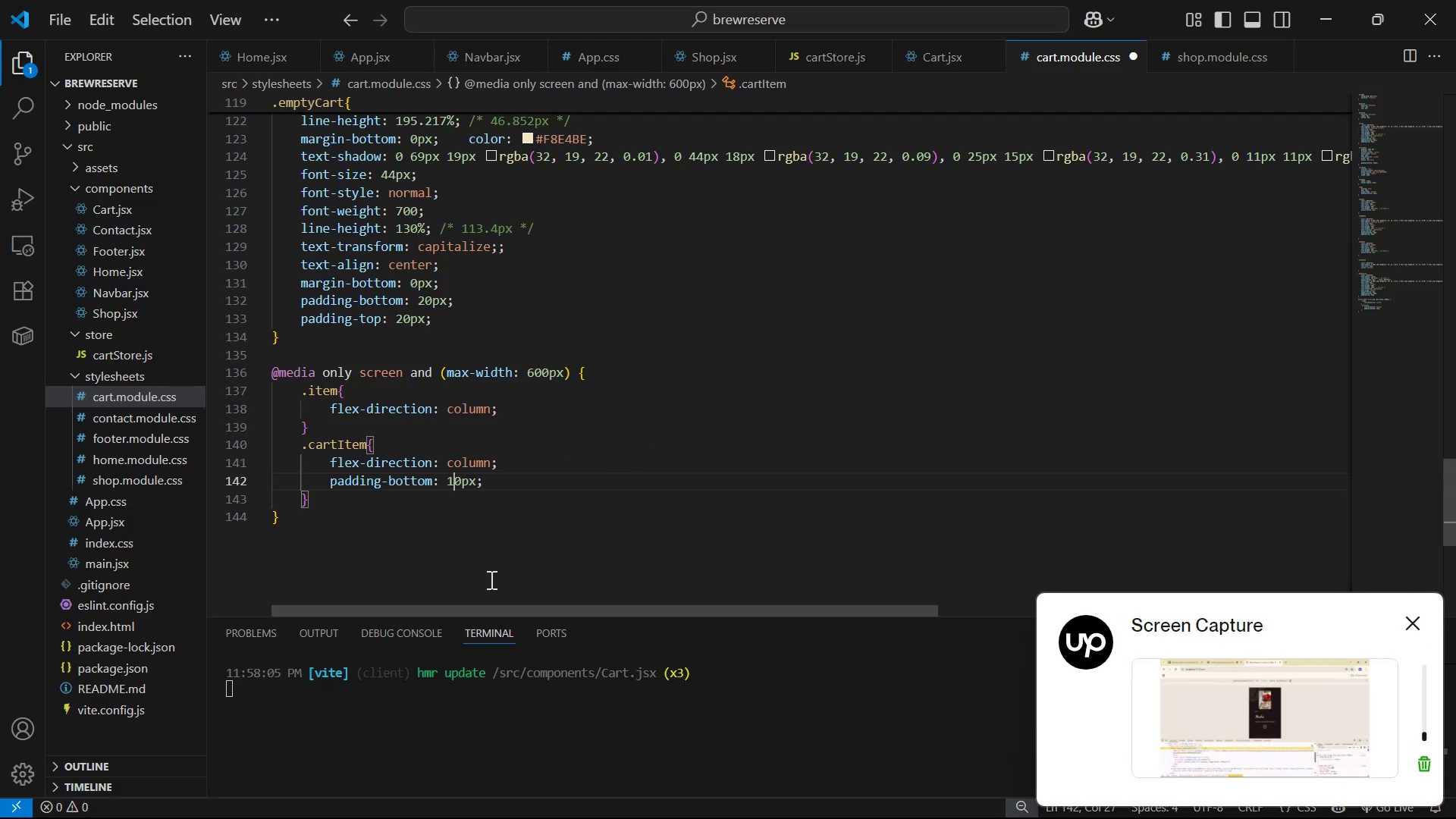 
key(2)
 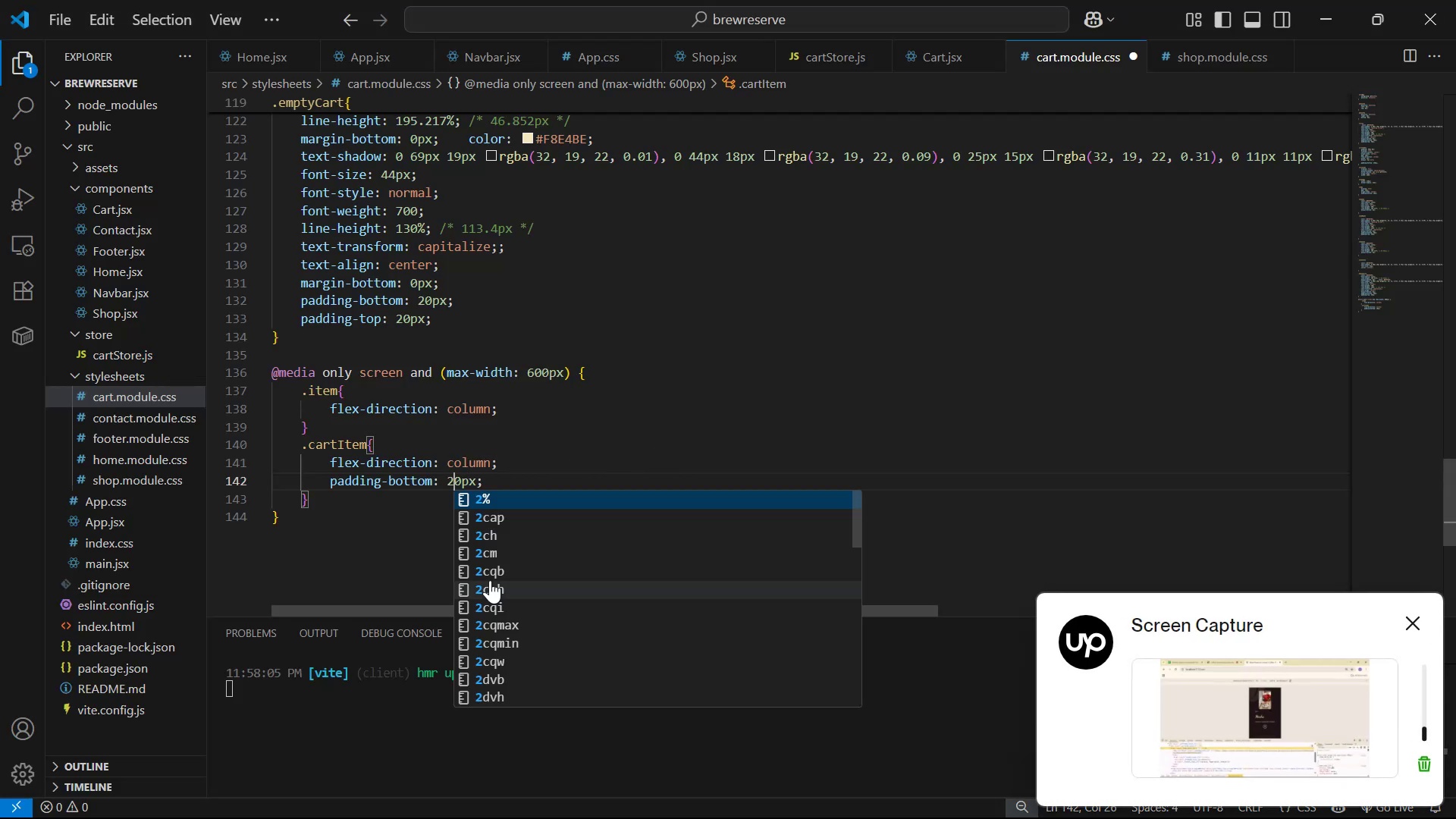 
key(Backspace)
 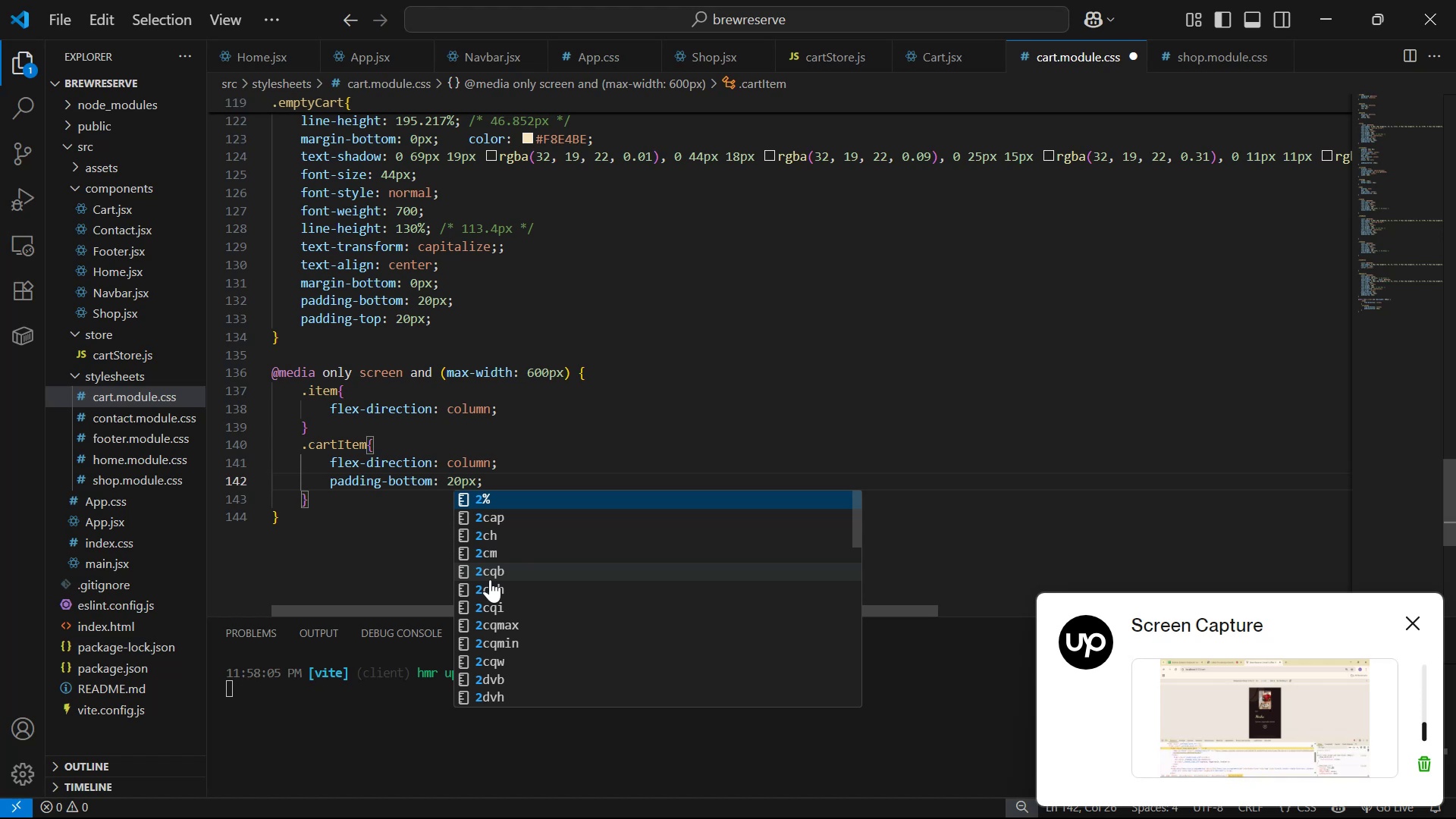 
key(5)
 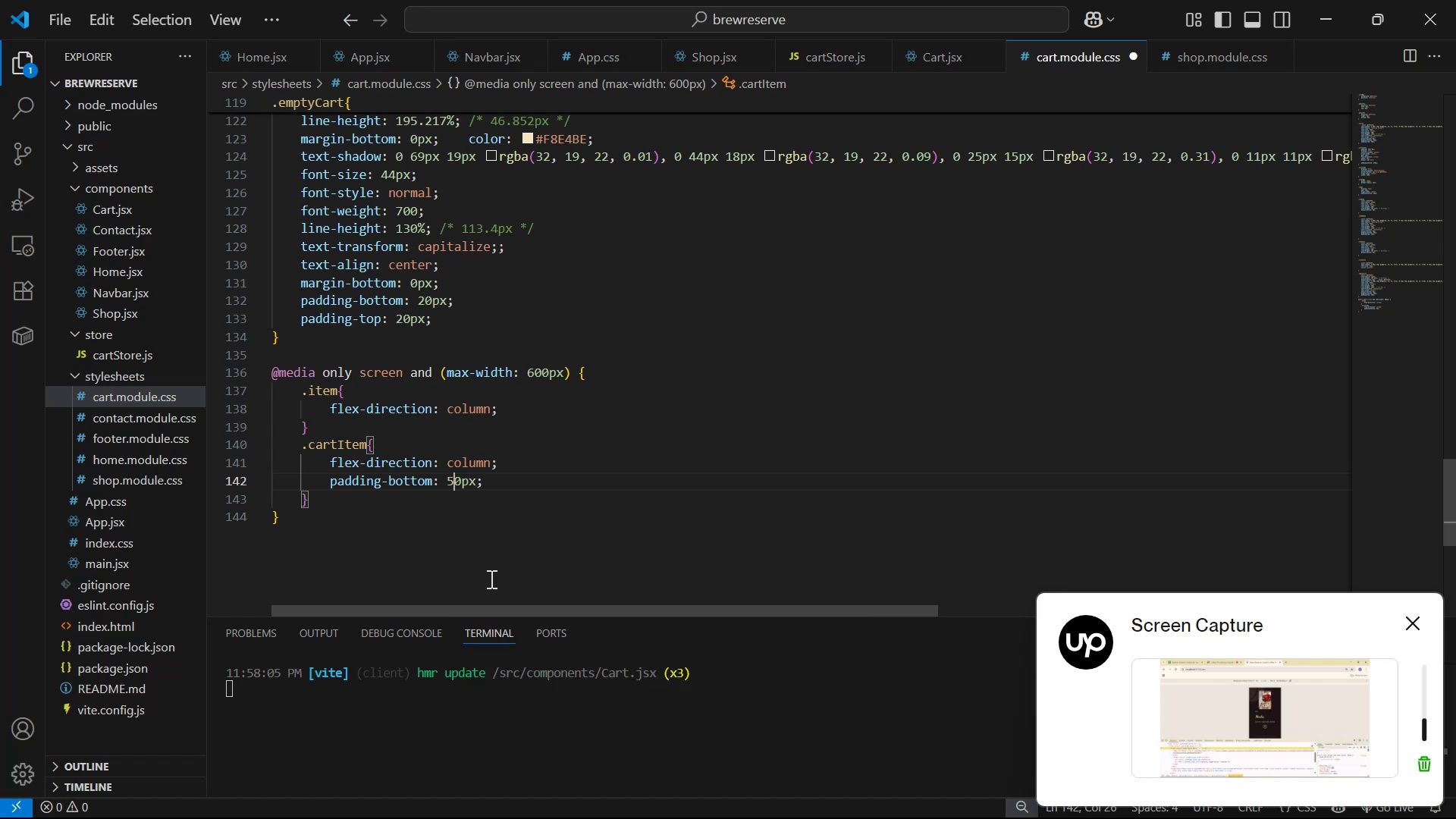 
key(Control+S)
 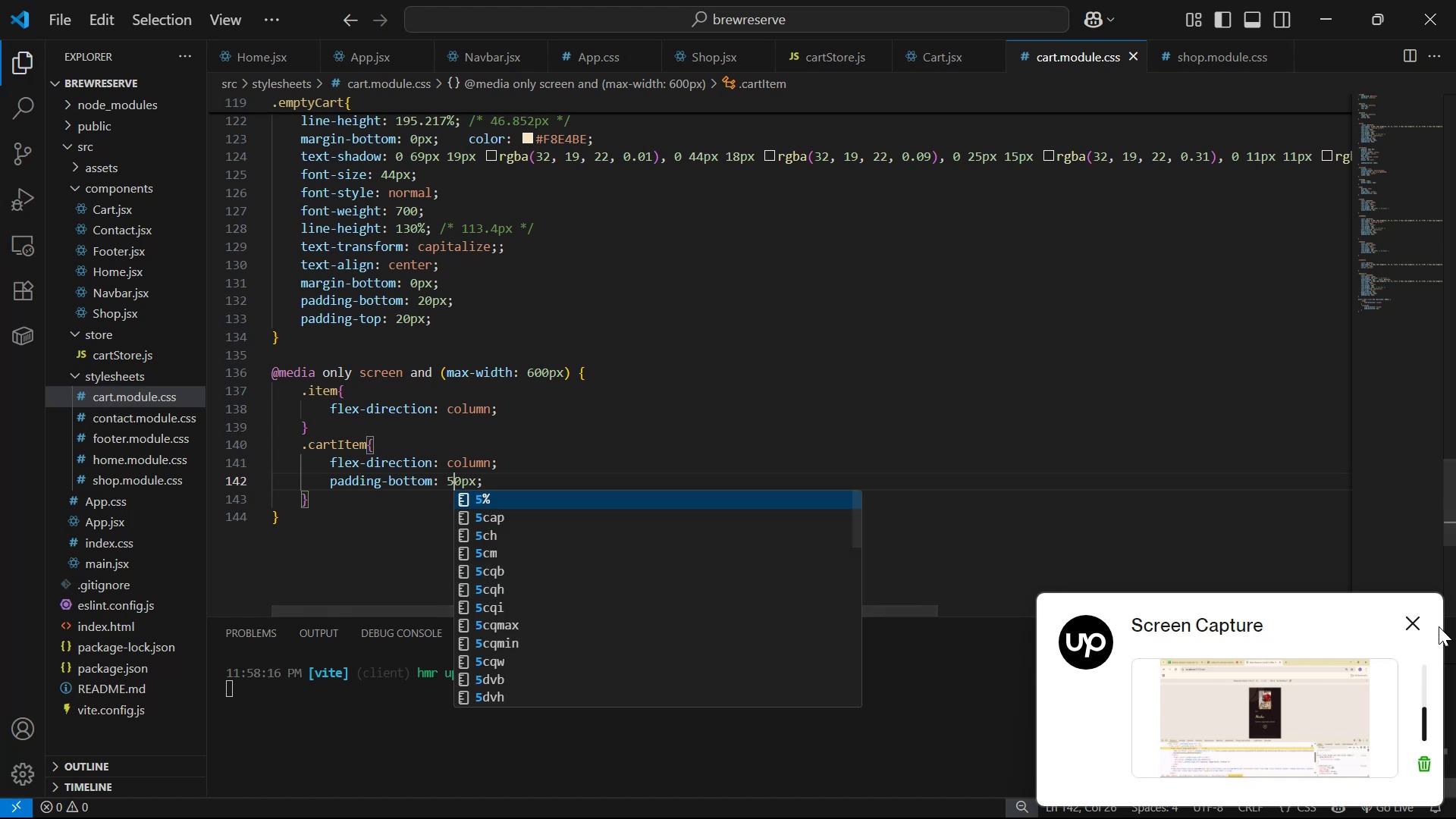 
left_click([1415, 618])
 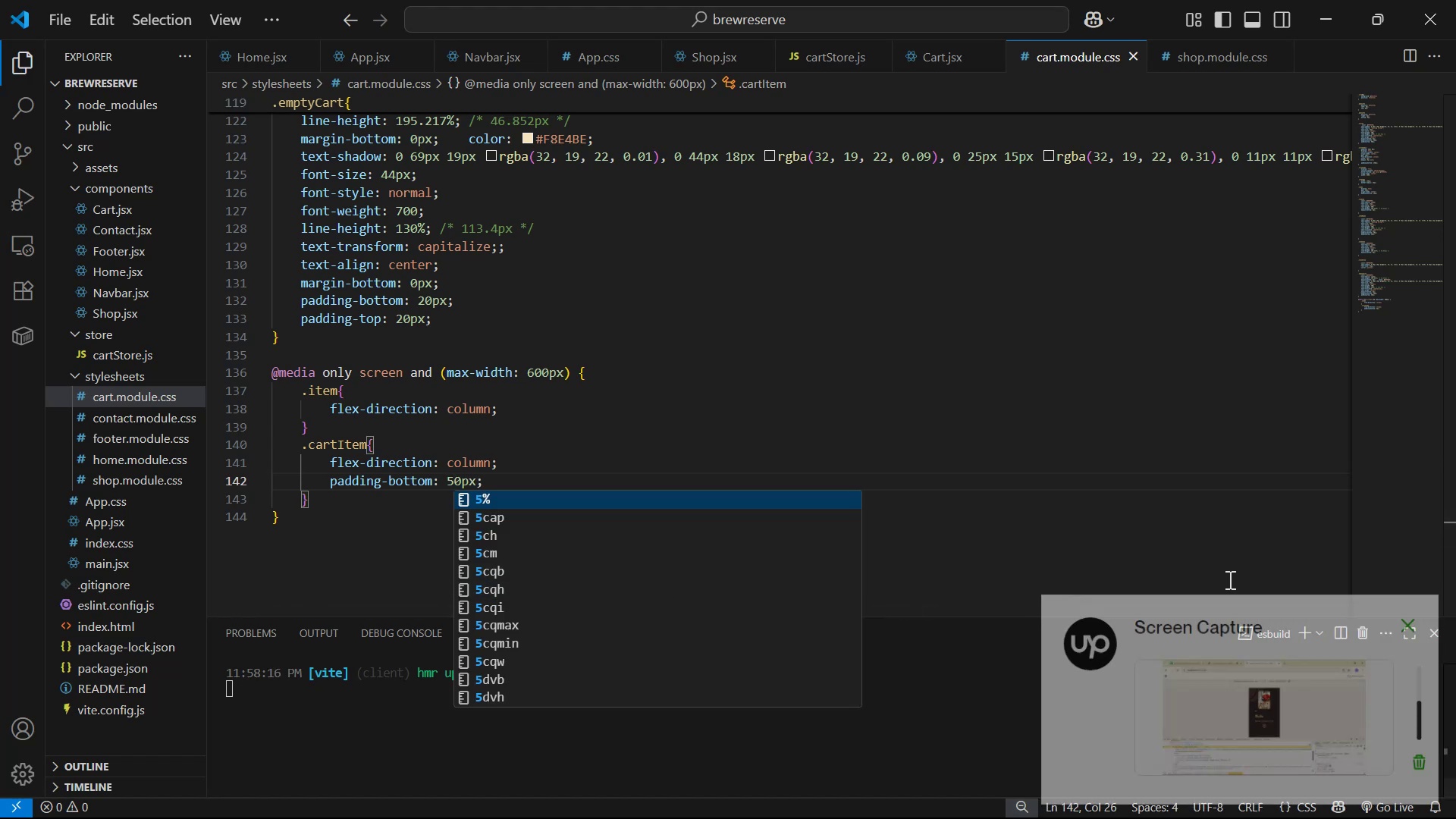 
key(Control+S)
 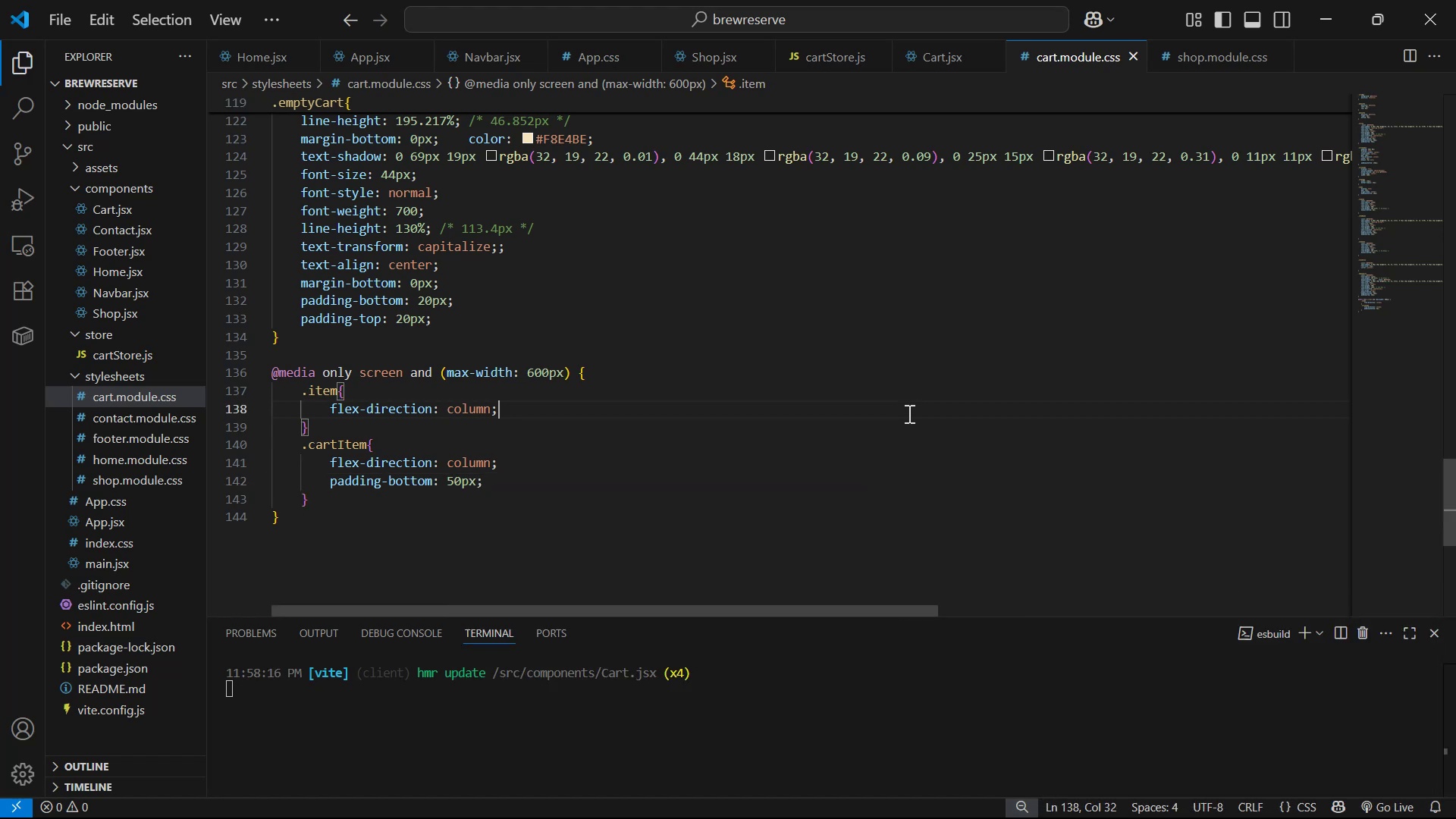 
key(Alt+Control+AltLeft)
 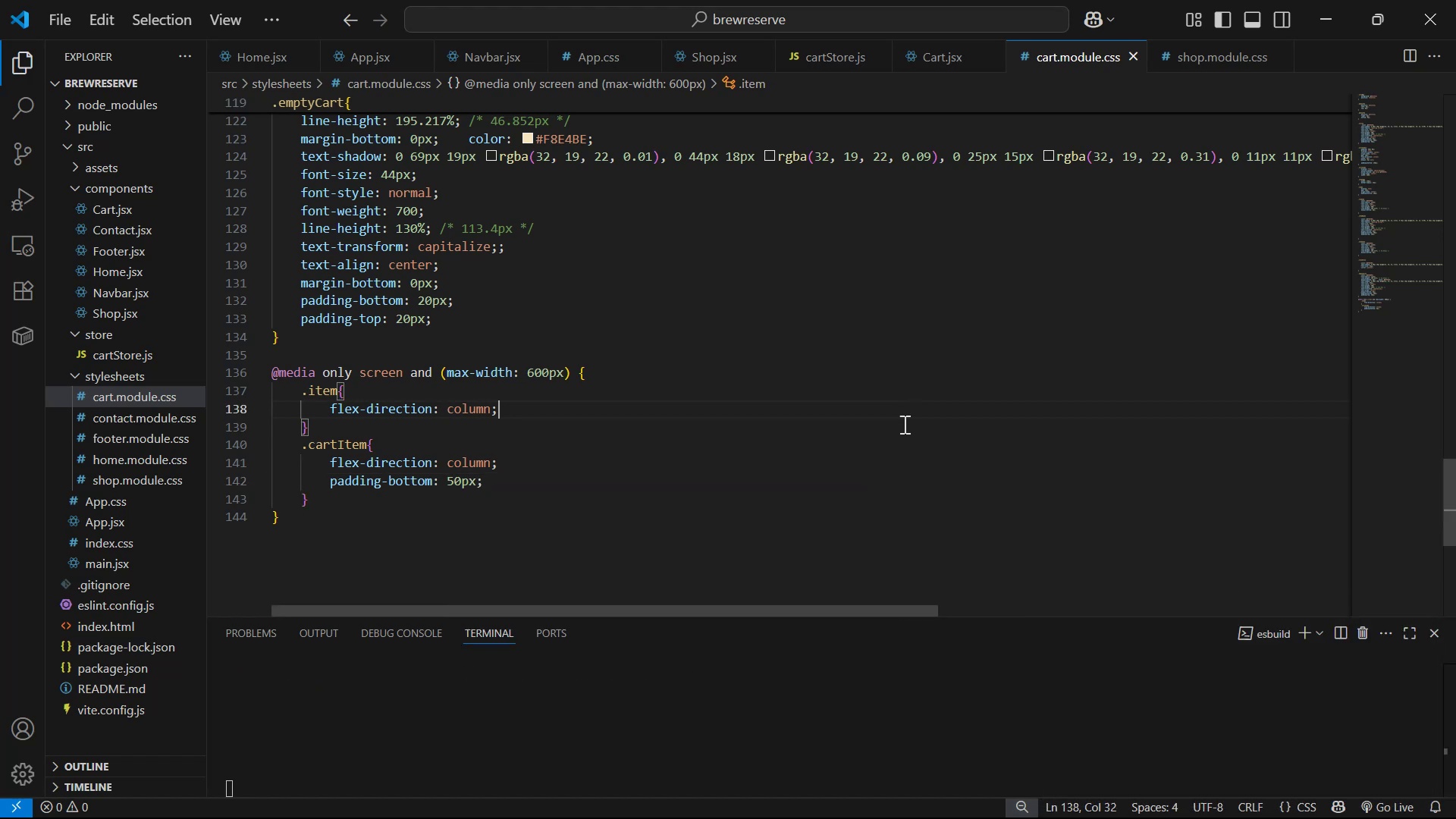 
key(Alt+Tab)
 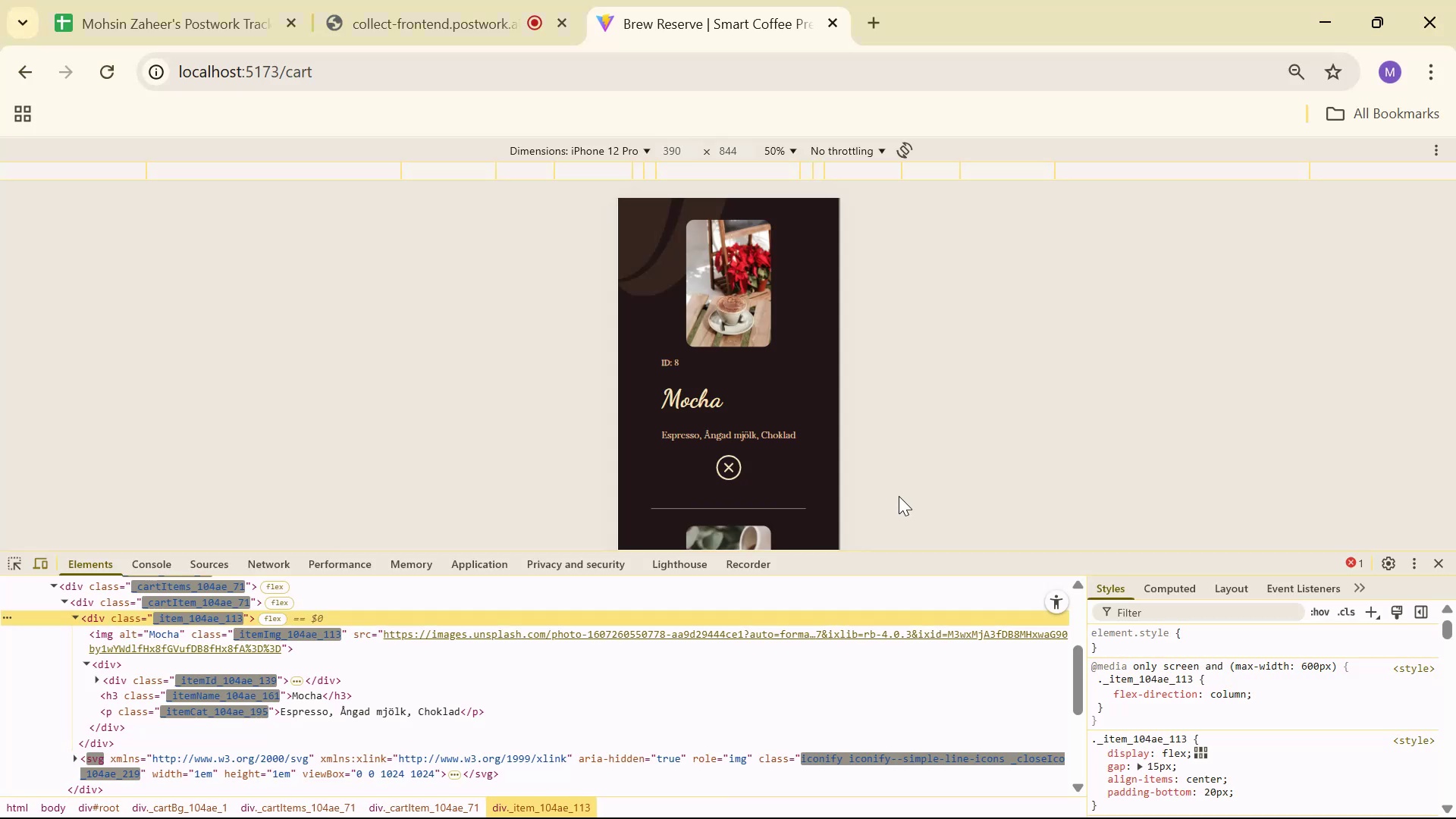 
scroll: coordinate [808, 479], scroll_direction: down, amount: 3.0
 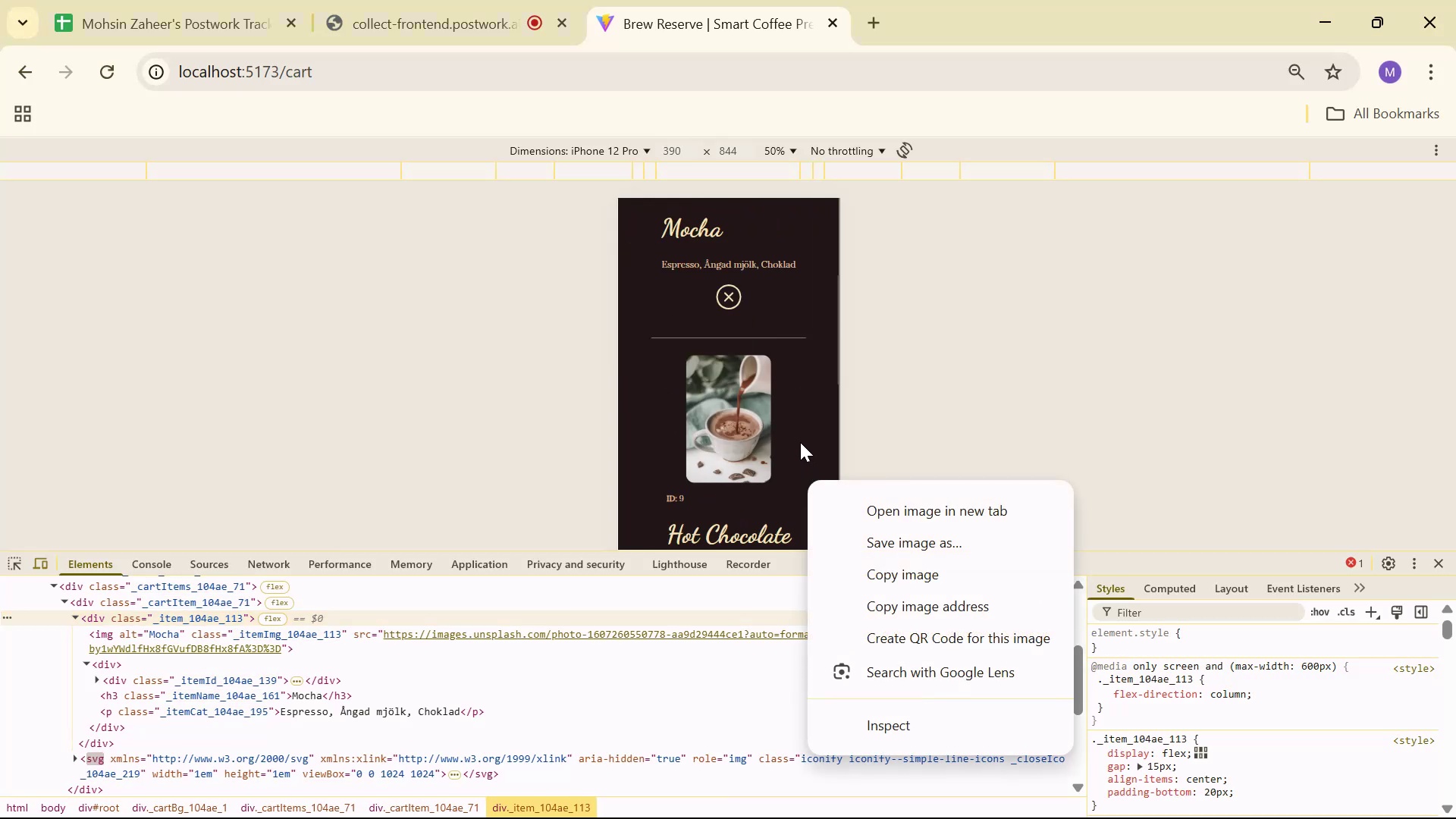 
left_click([793, 378])
 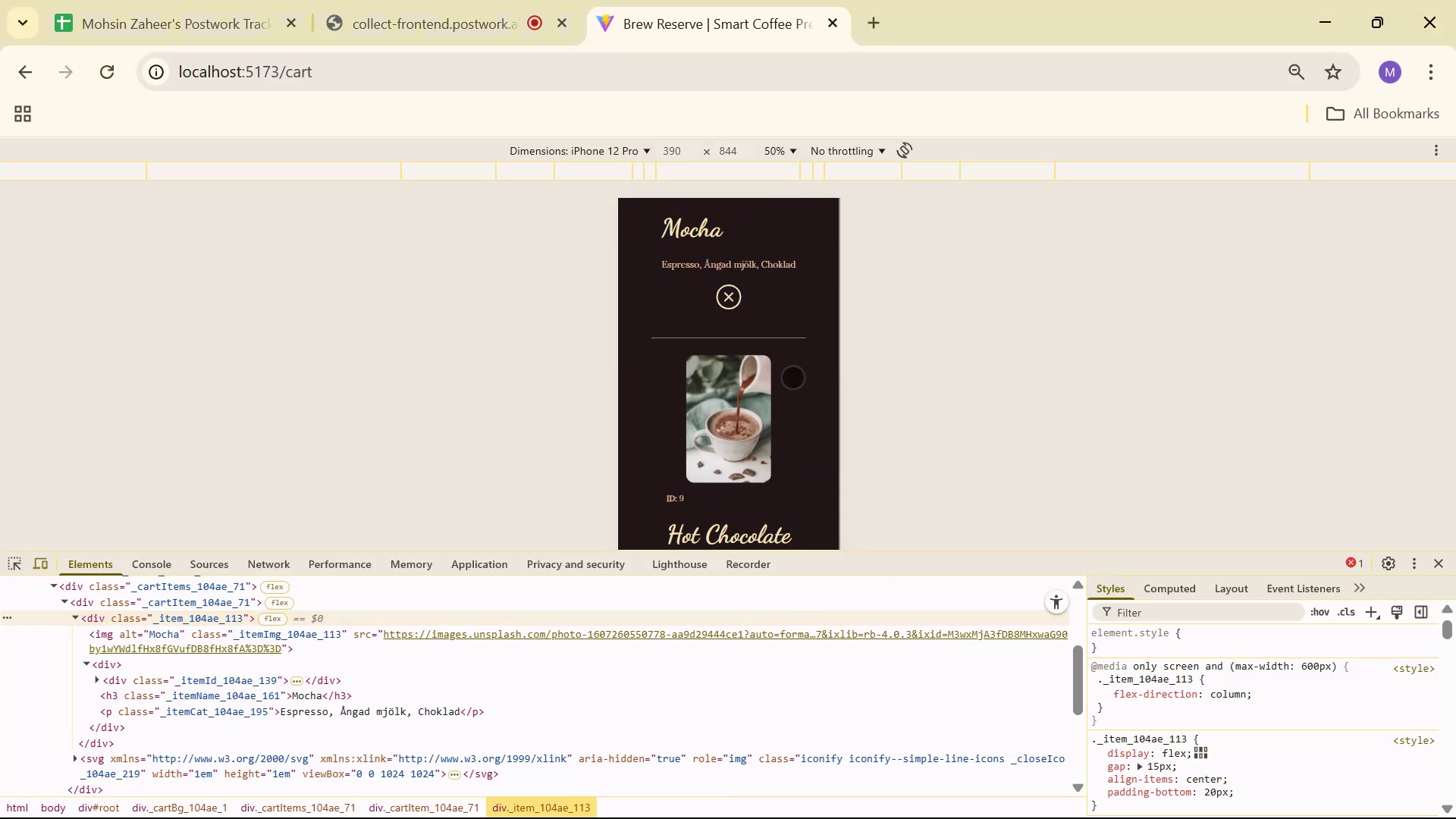 
scroll: coordinate [817, 384], scroll_direction: down, amount: 7.0
 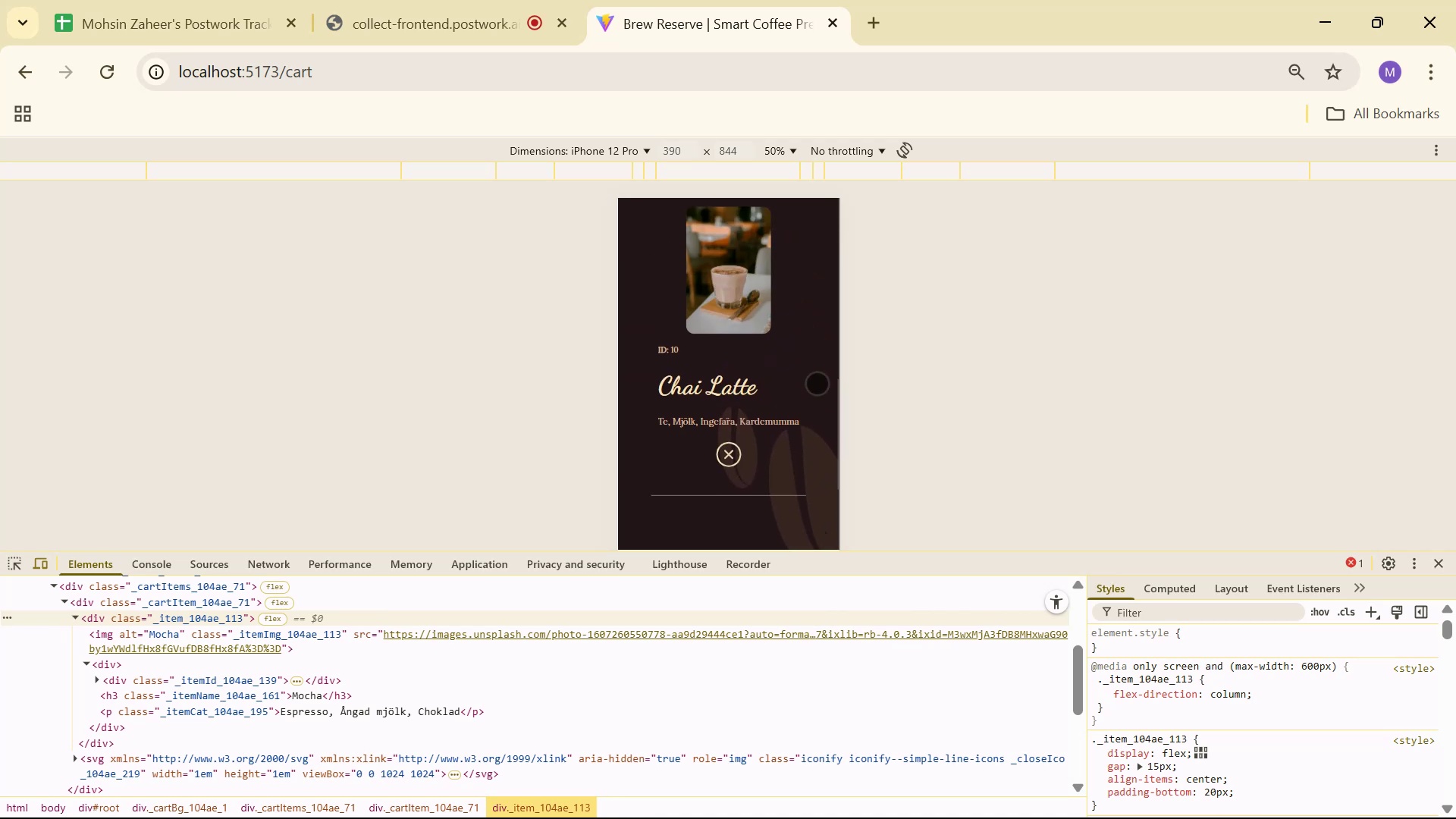 
key(Alt+AltLeft)
 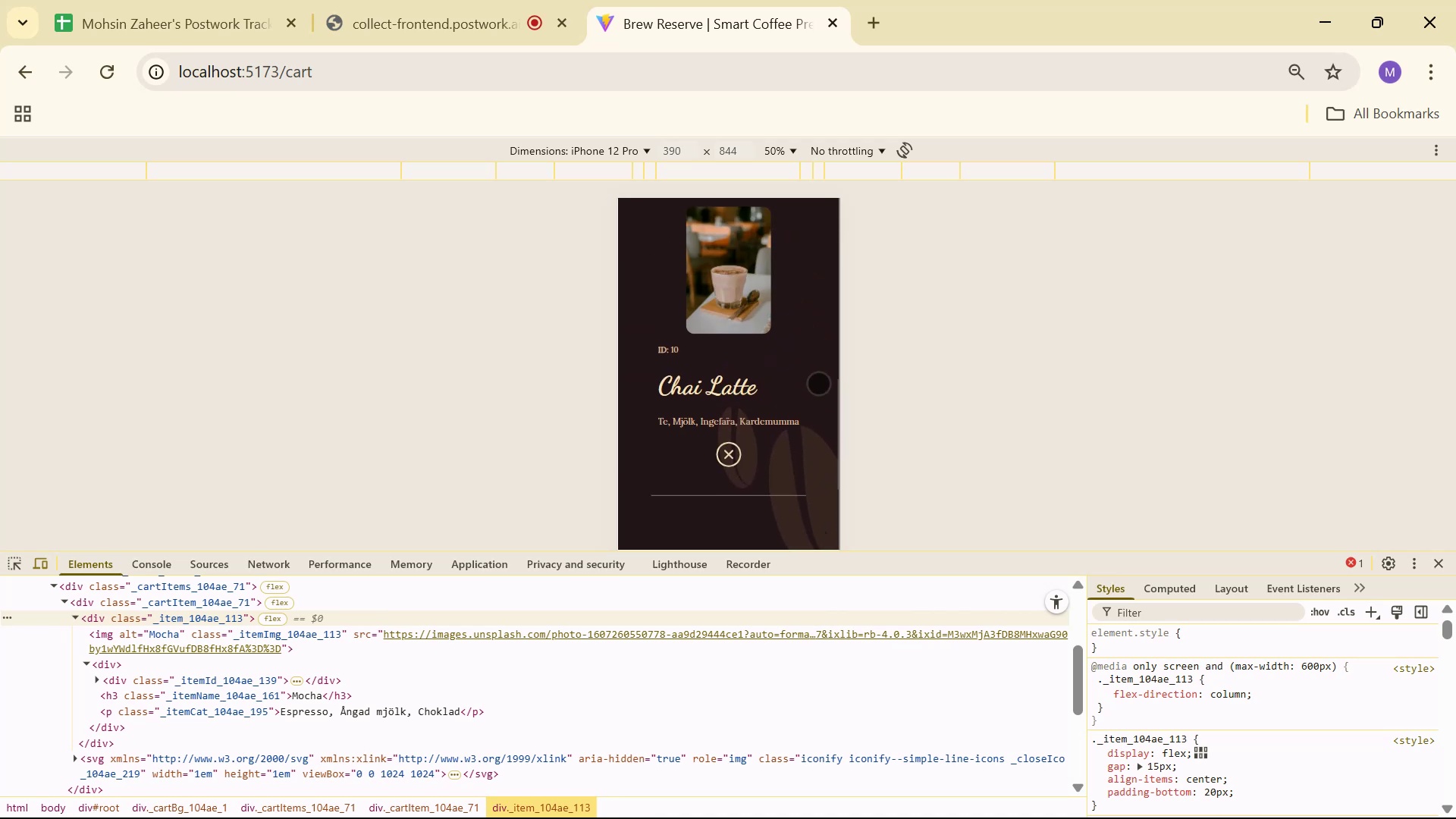 
key(Alt+Tab)
 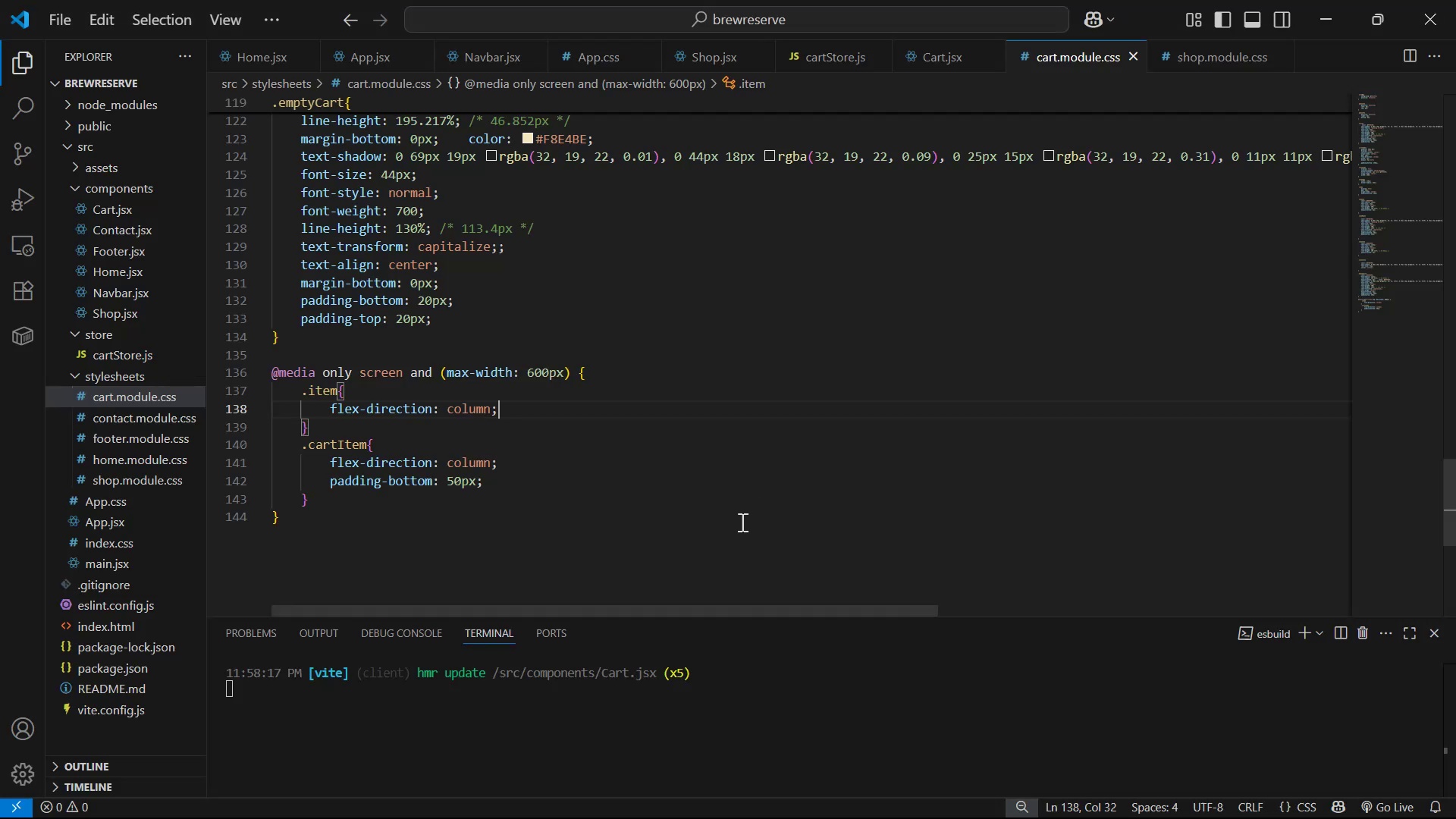 
scroll: coordinate [663, 529], scroll_direction: up, amount: 1.0
 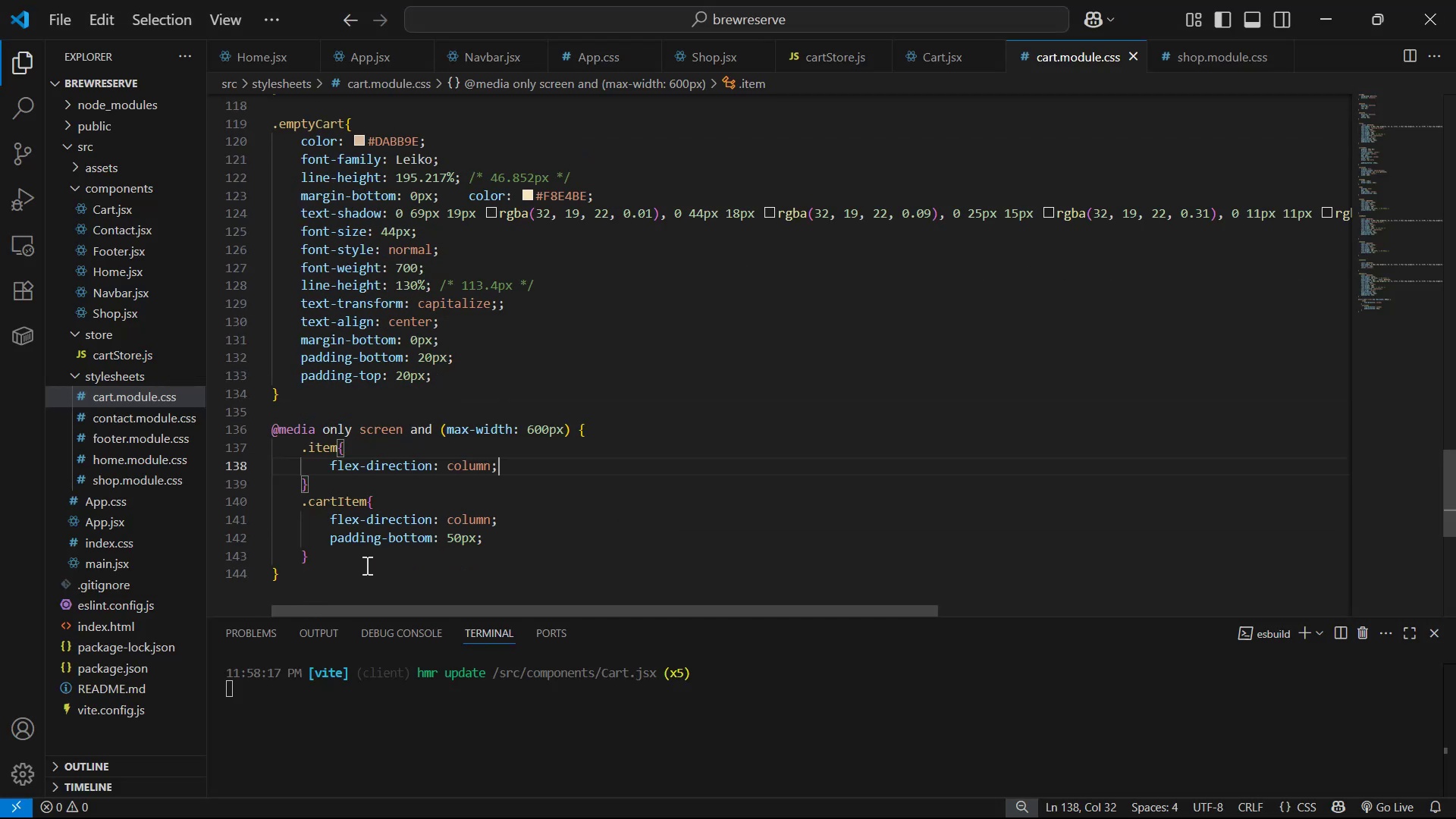 
key(Enter)
 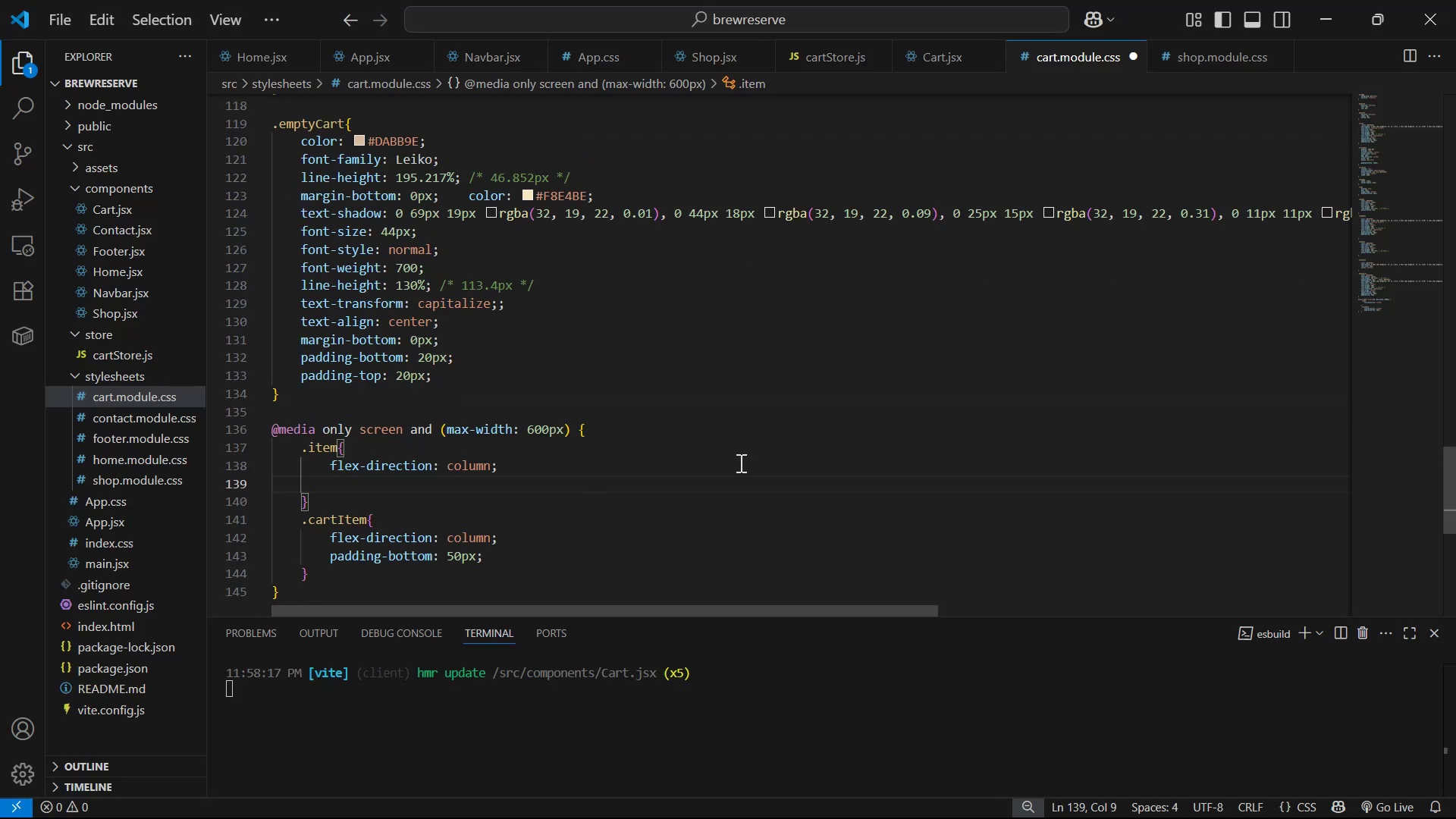 
type(jsu)
 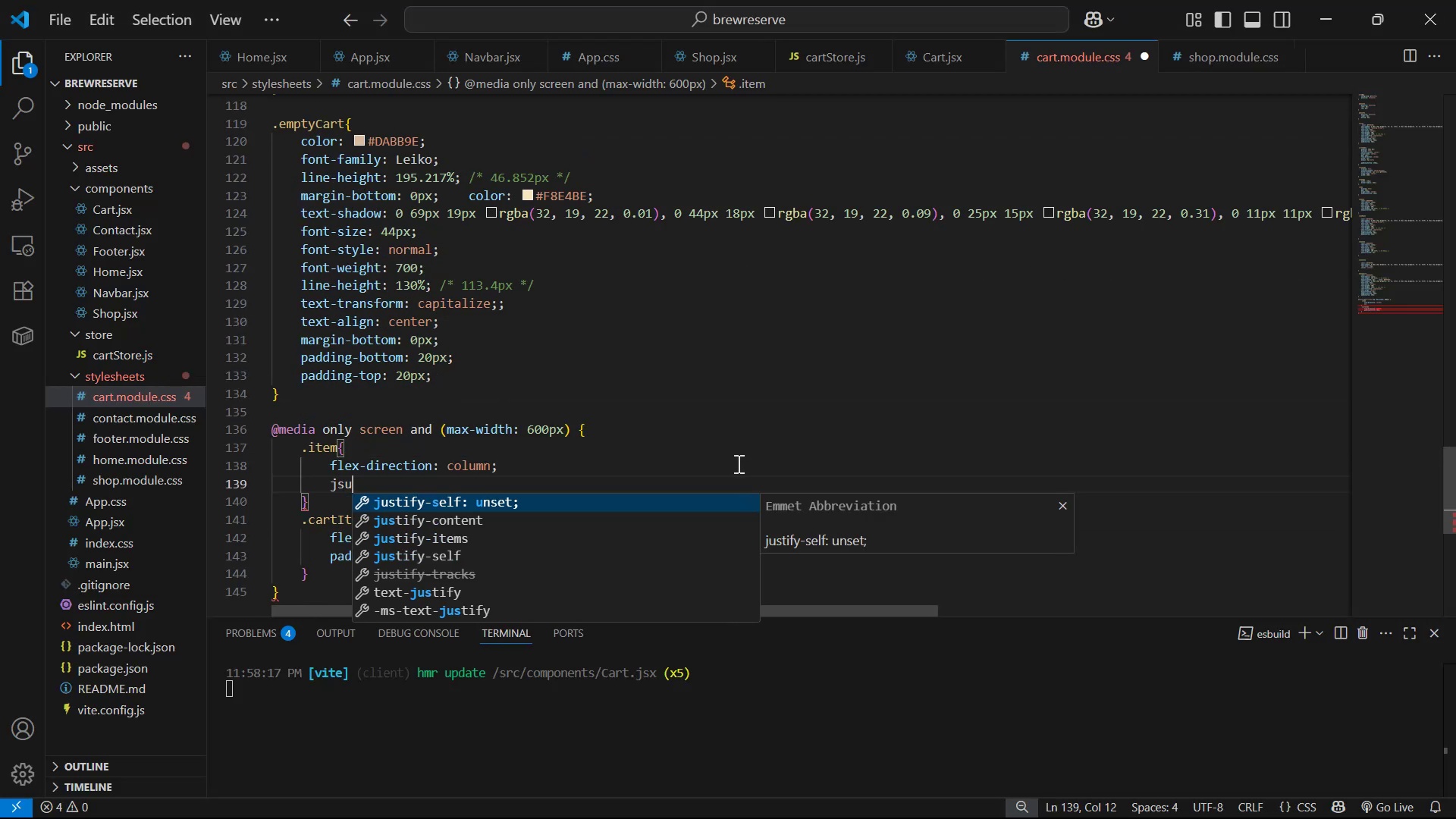 
key(ArrowDown)
 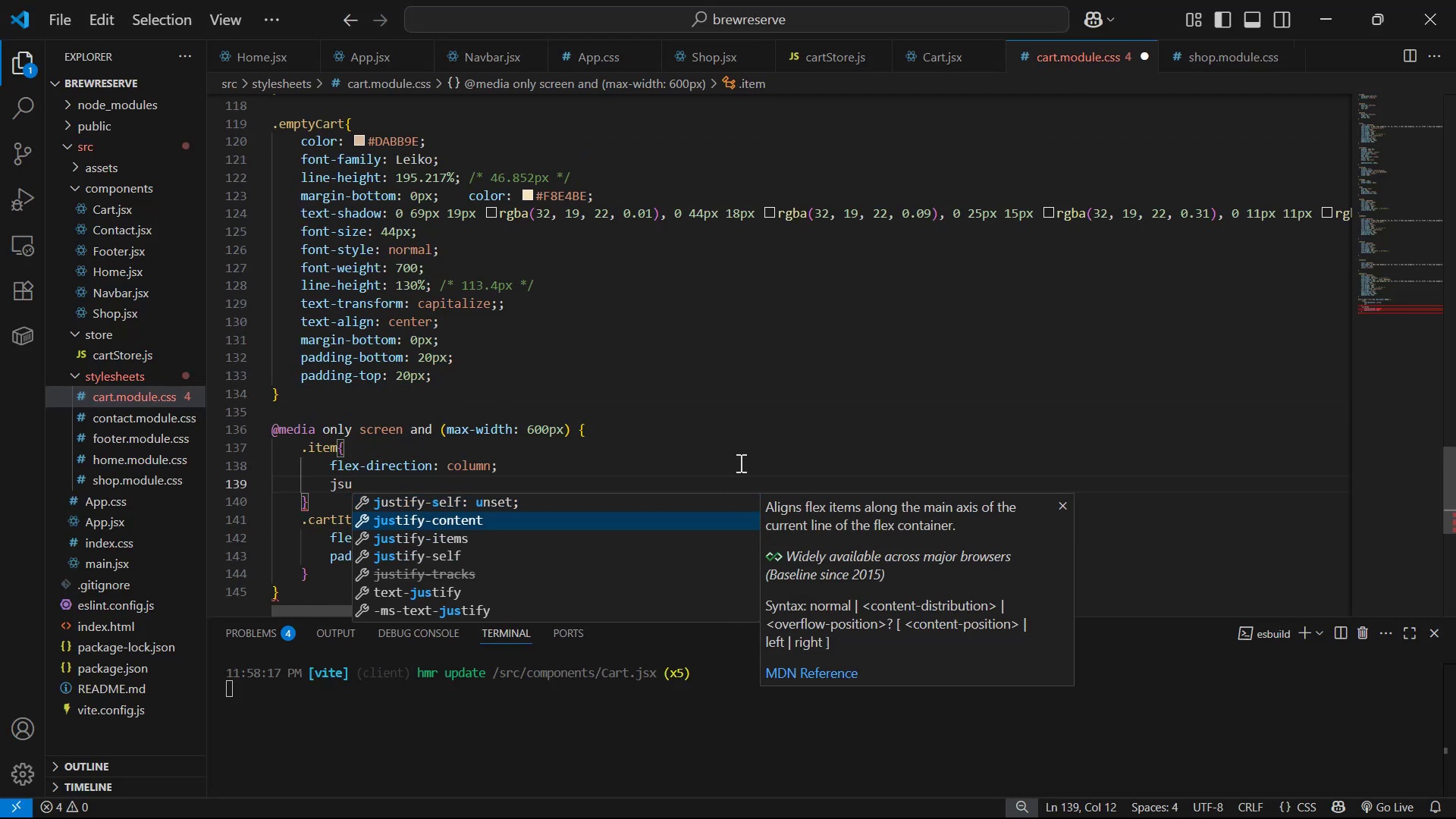 
key(Enter)
 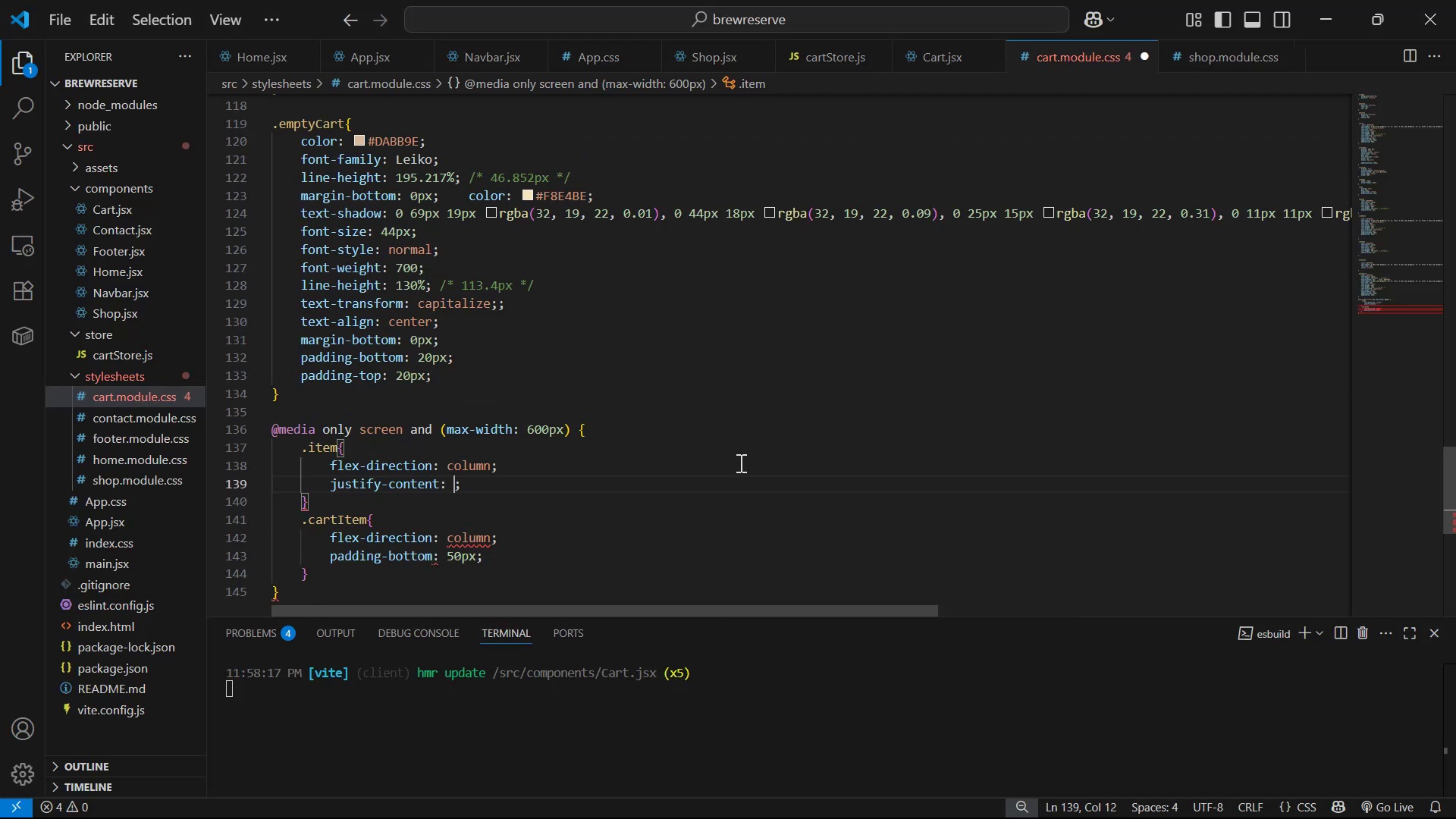 
key(ArrowDown)
 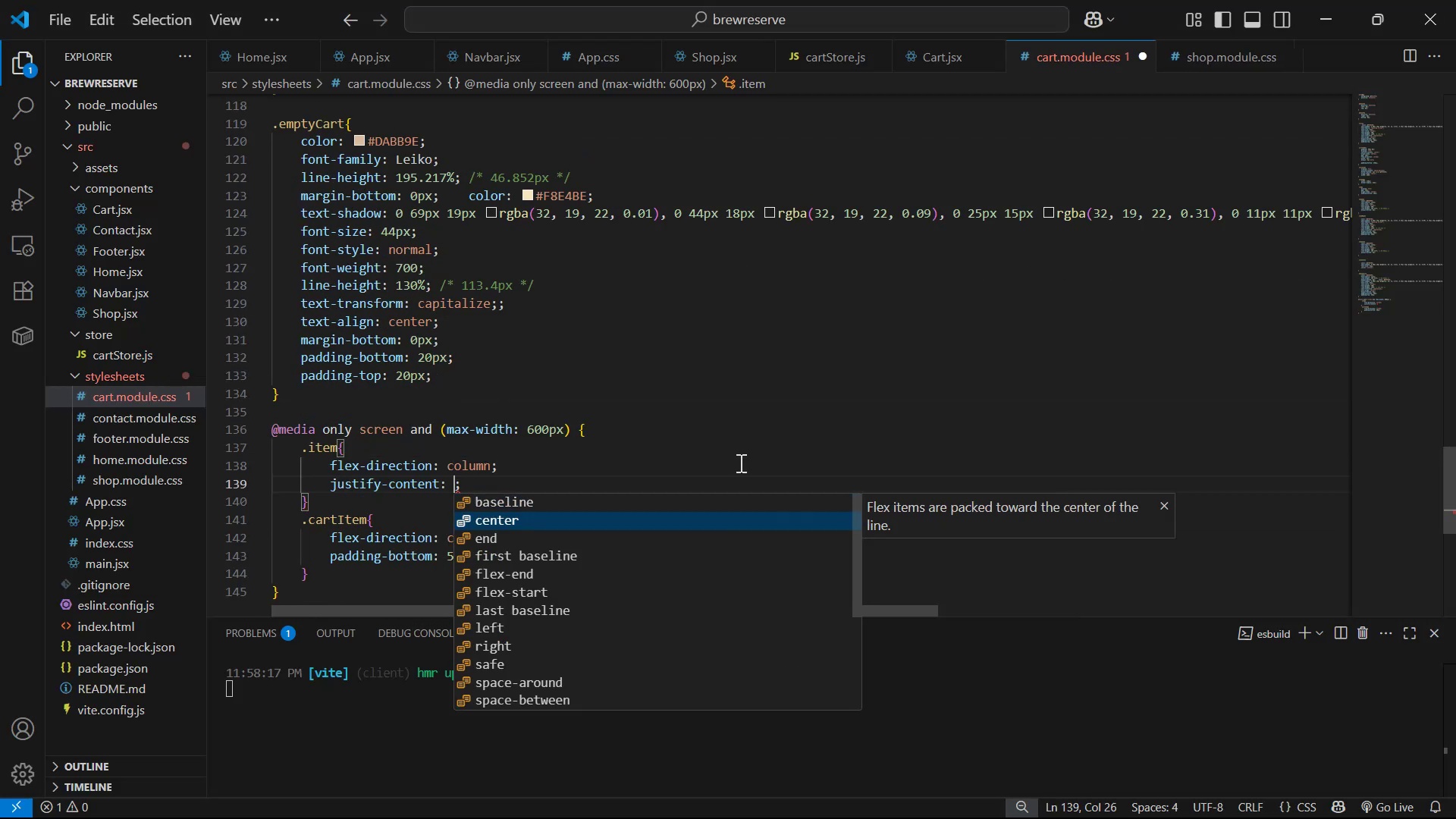 
key(Enter)
 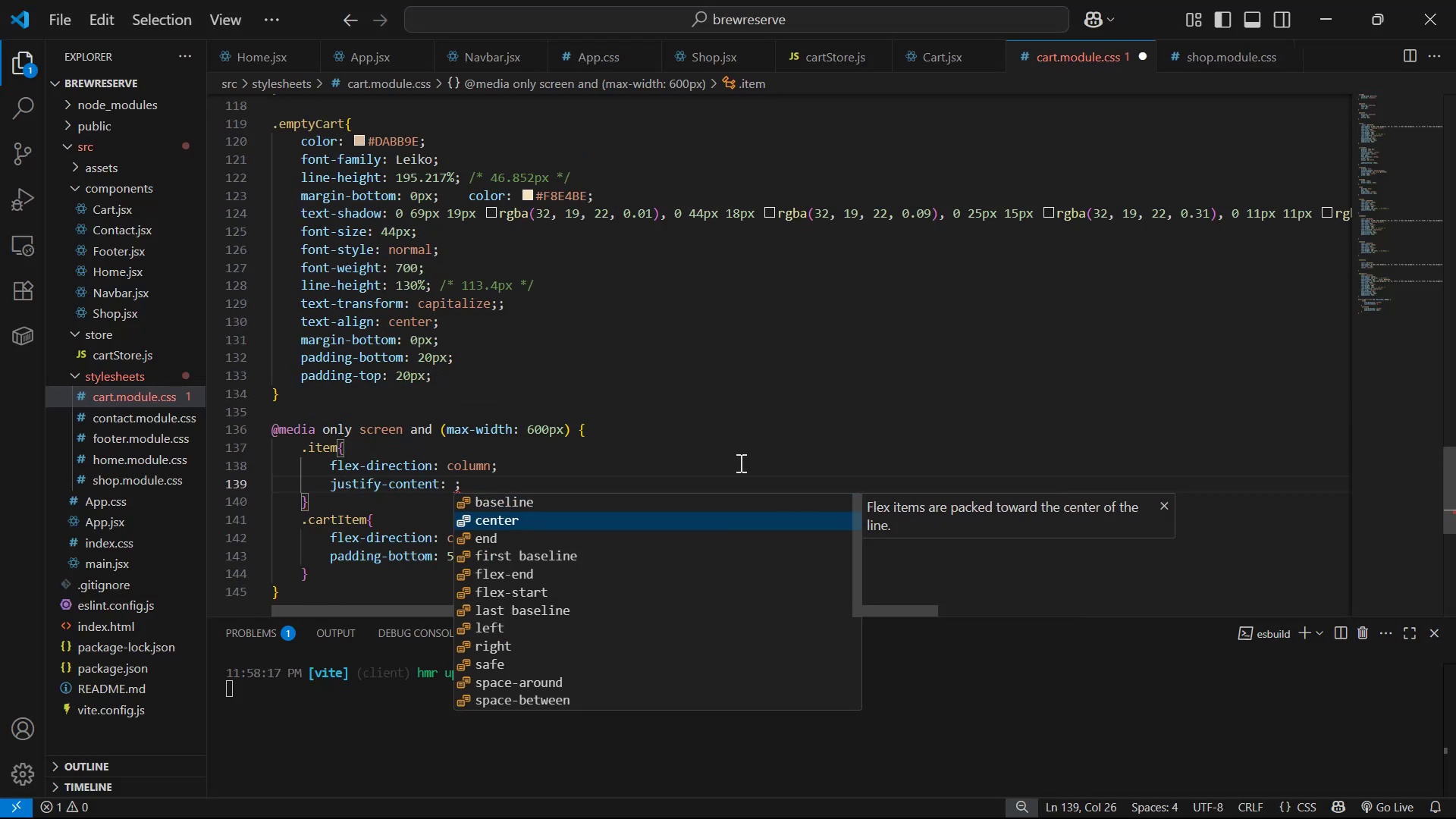 
key(ArrowRight)
 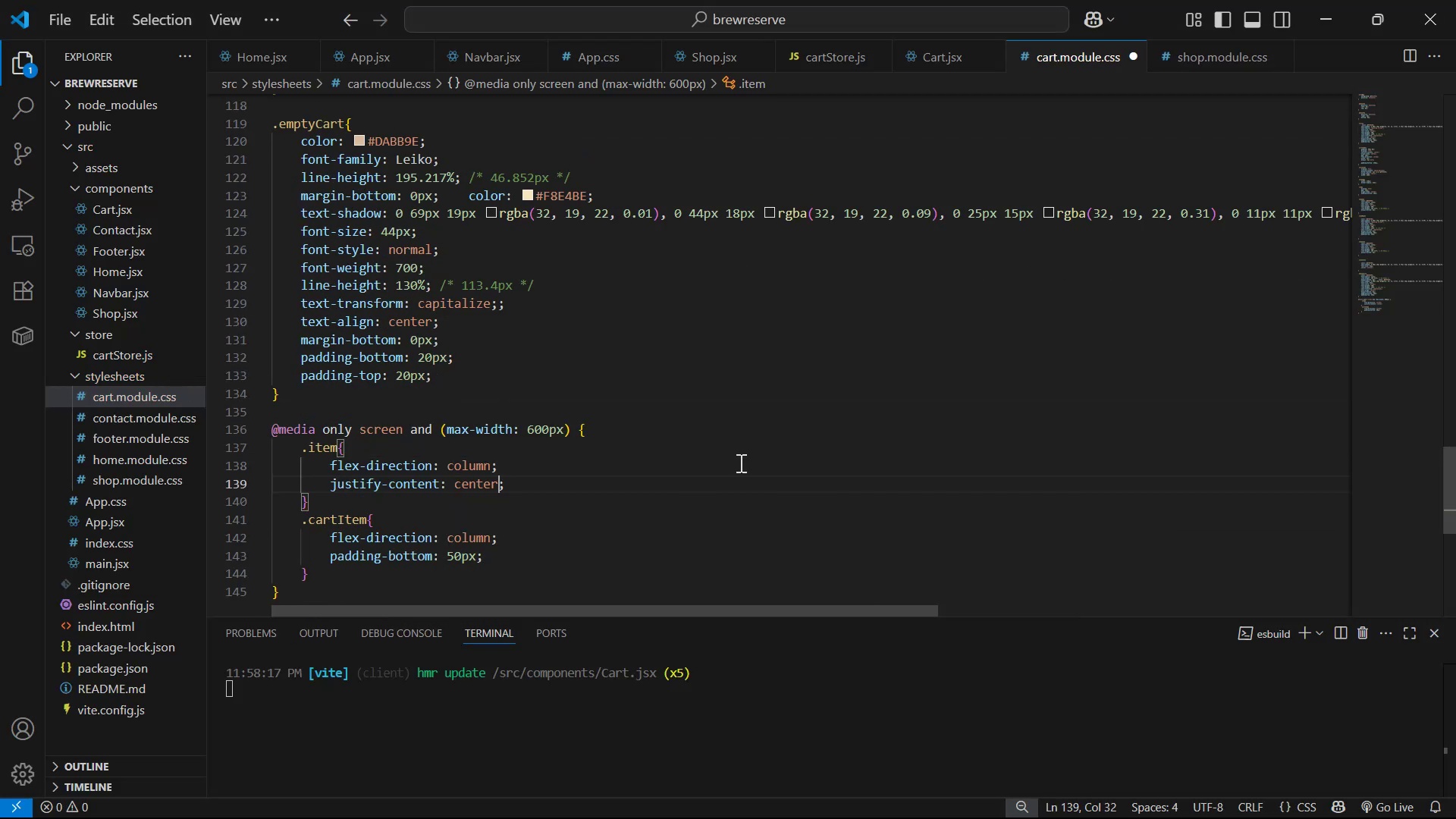 
key(Enter)
 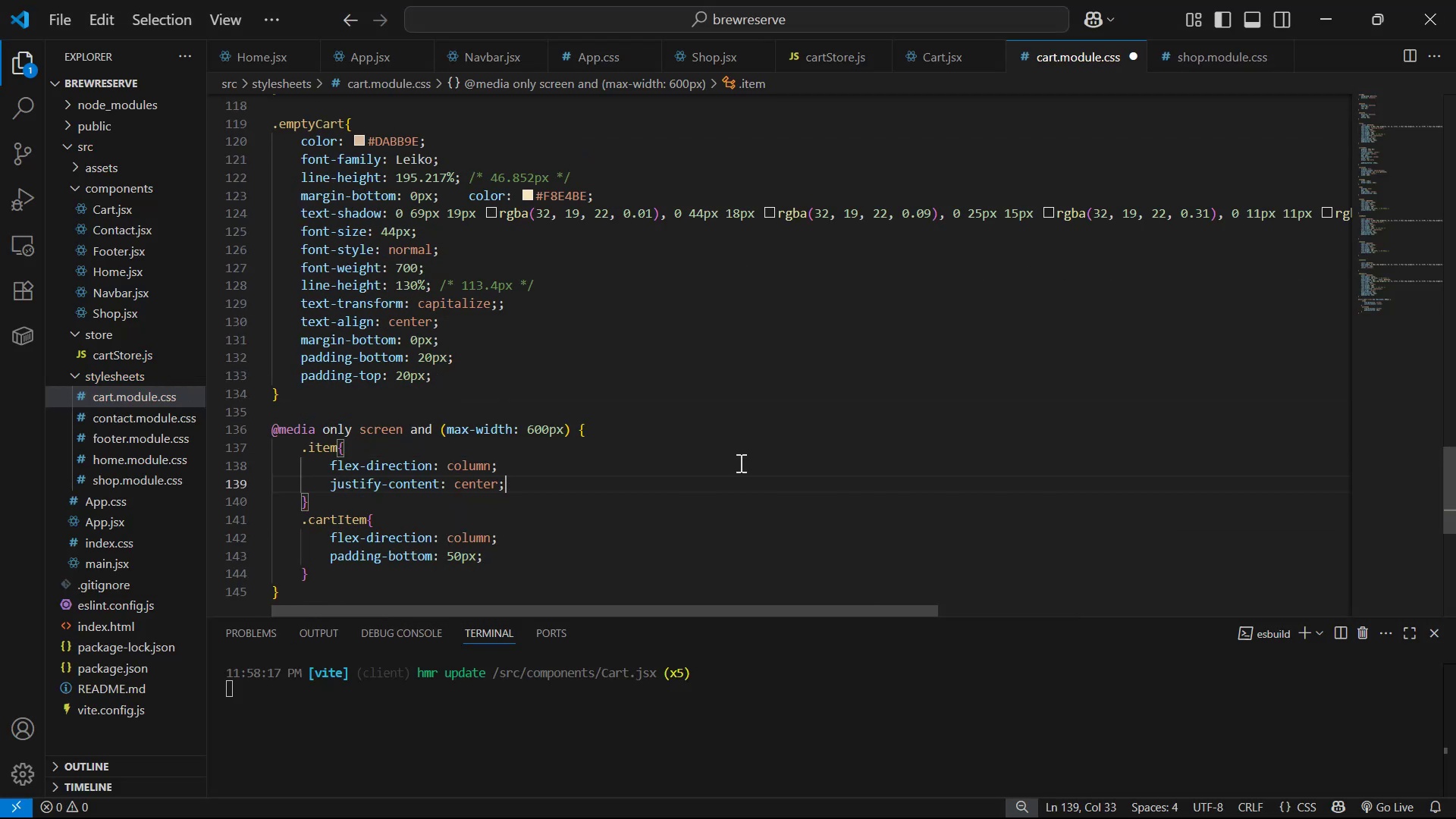 
key(A)
 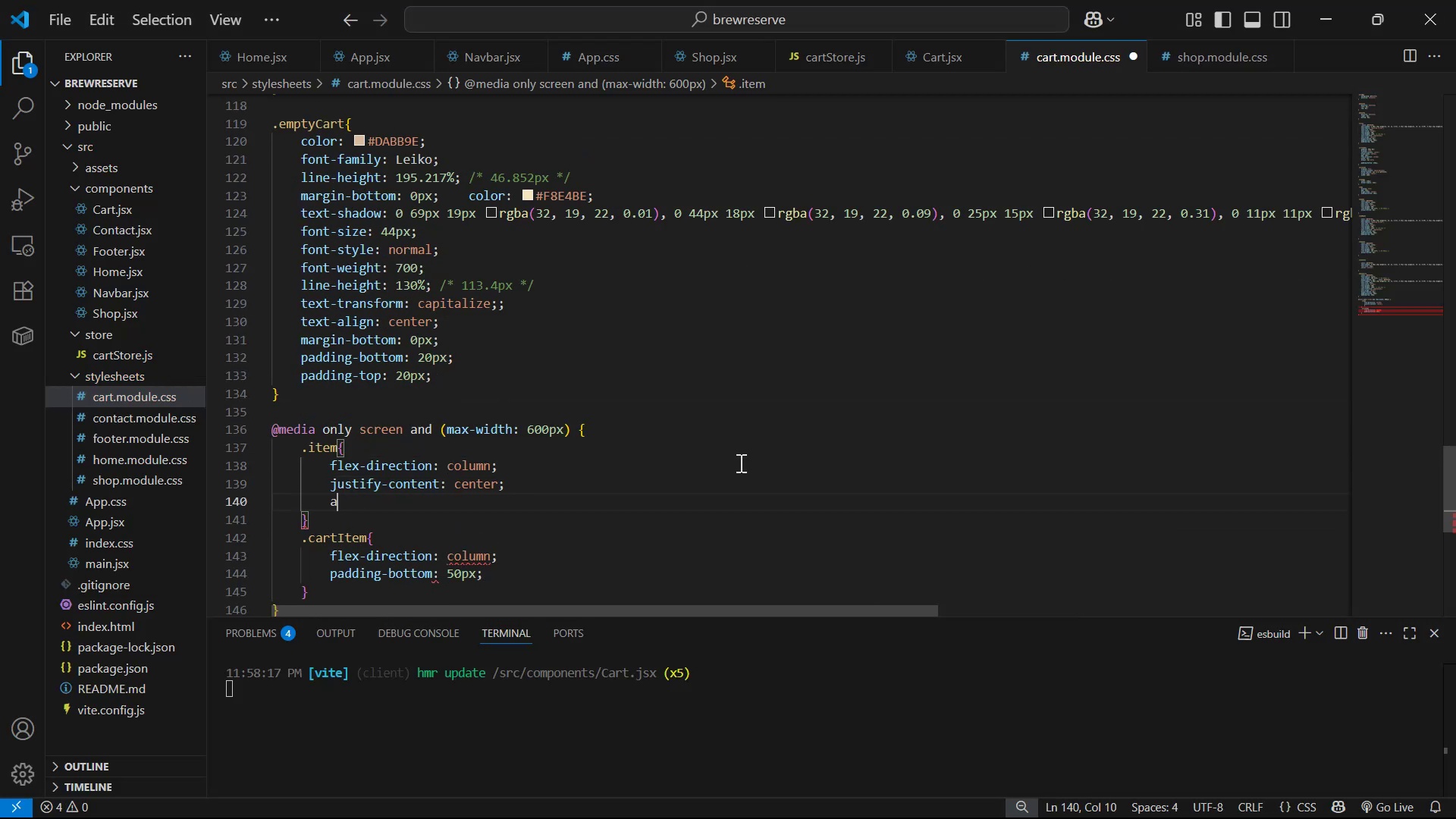 
key(ArrowDown)
 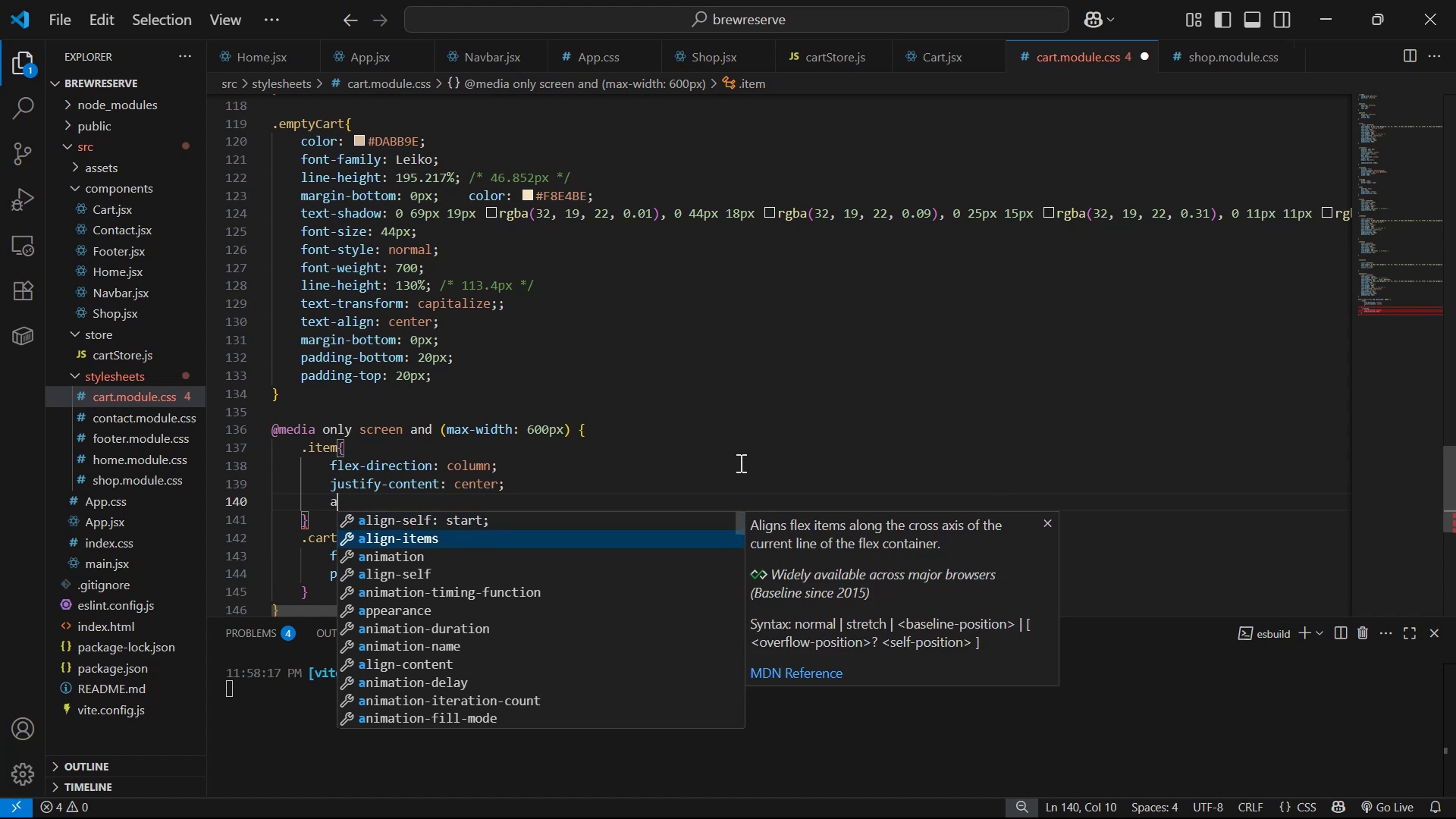 
key(Enter)
 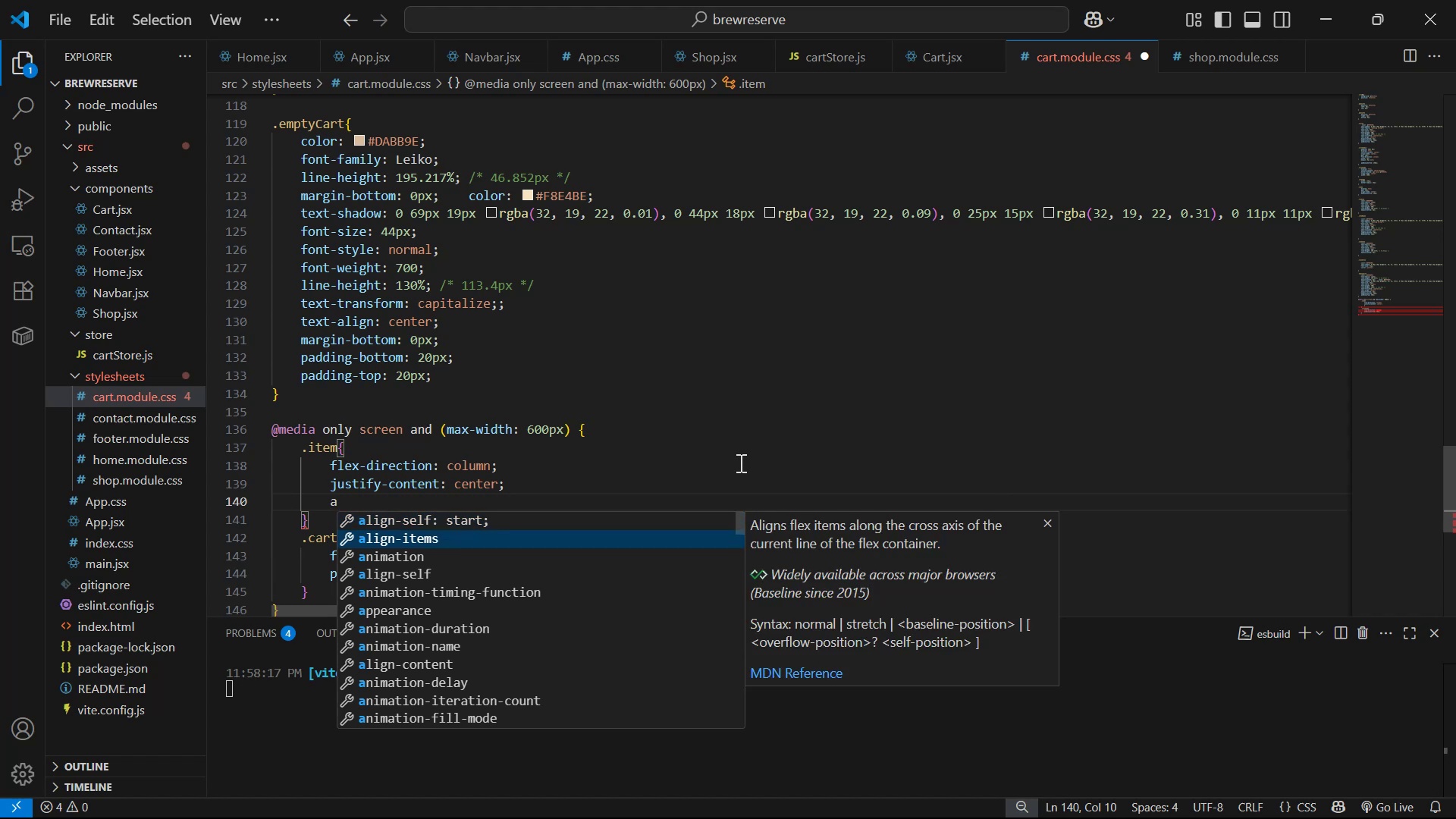 
key(ArrowDown)
 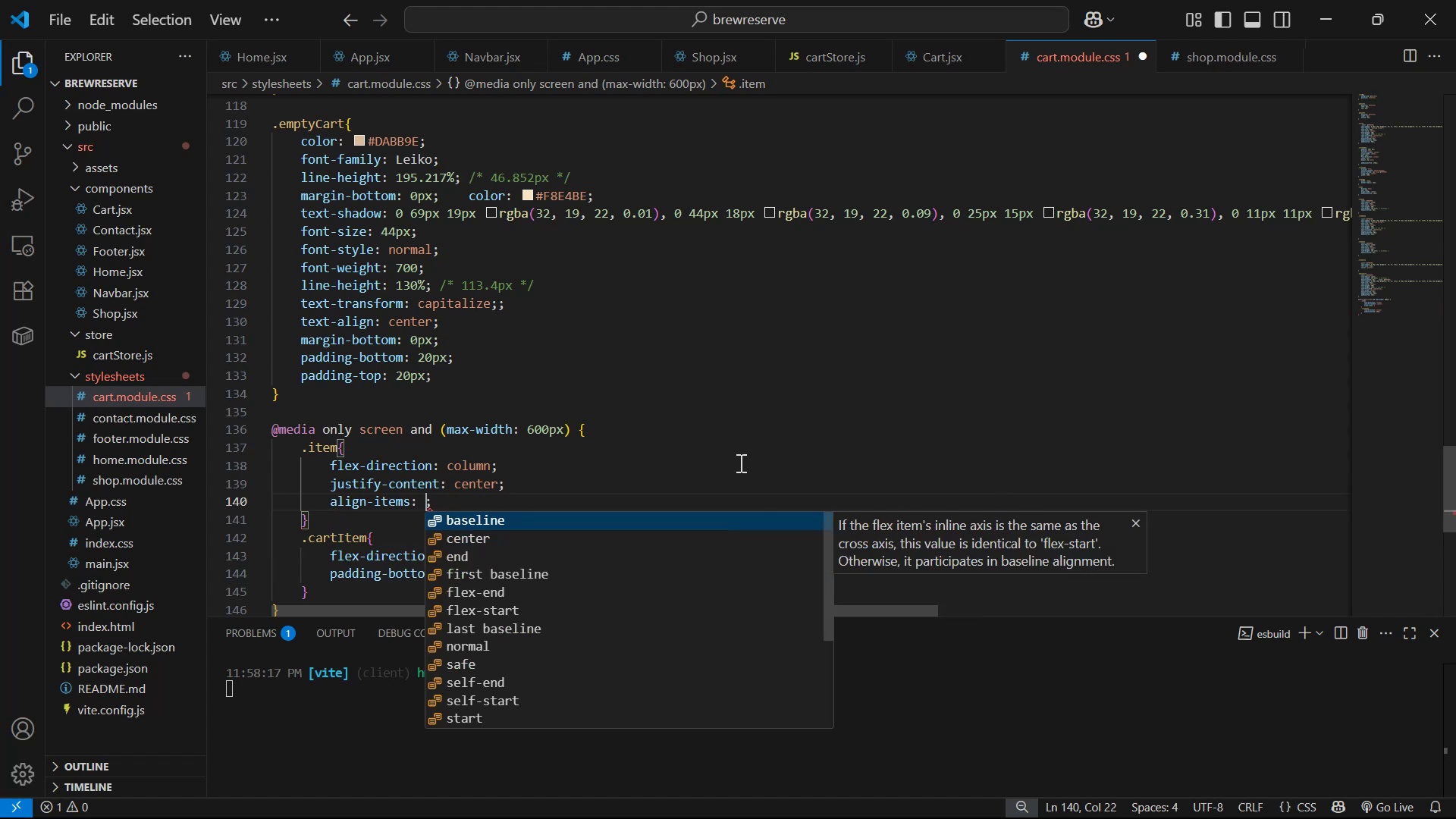 
key(Enter)
 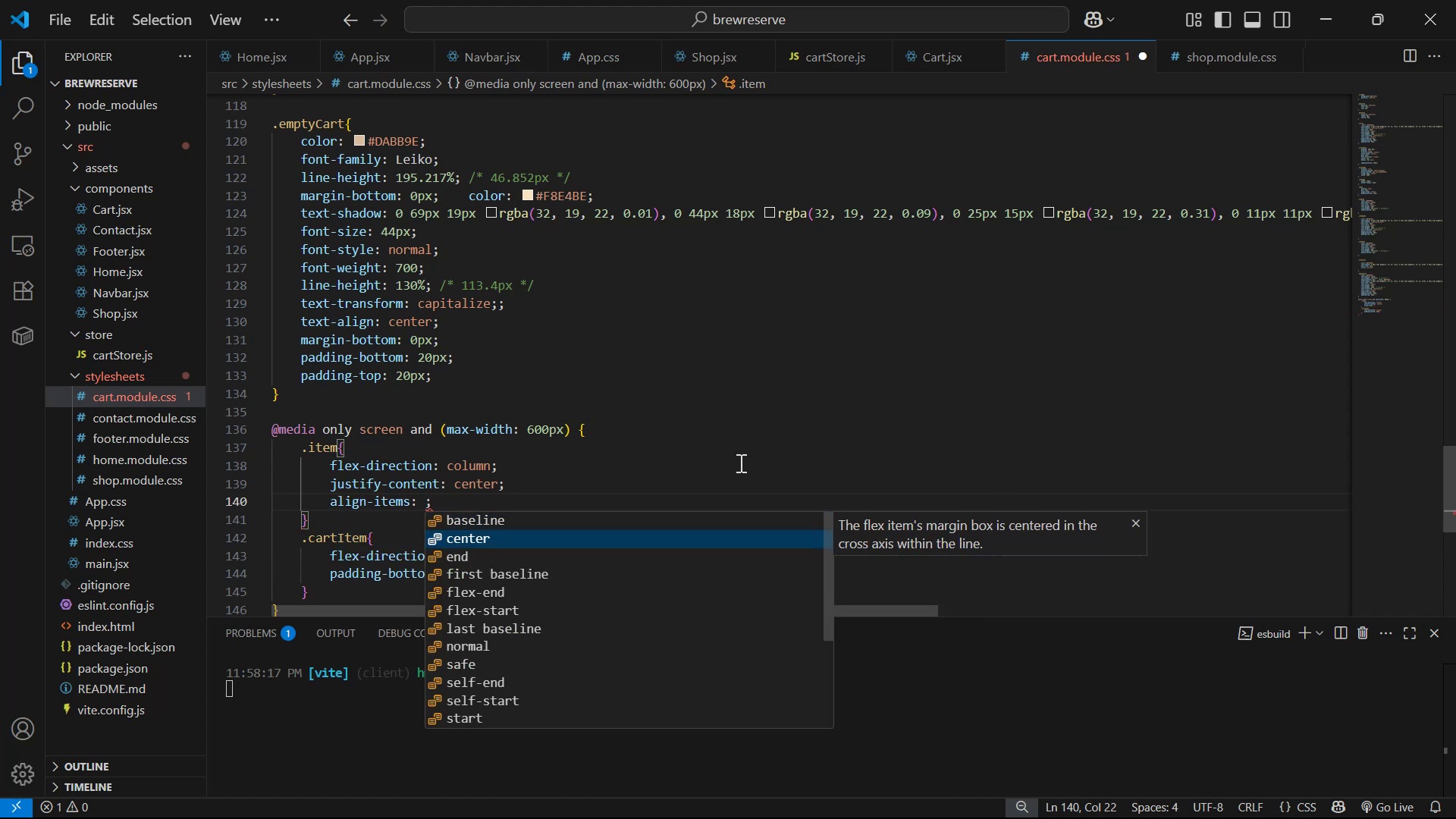 
key(Control+S)
 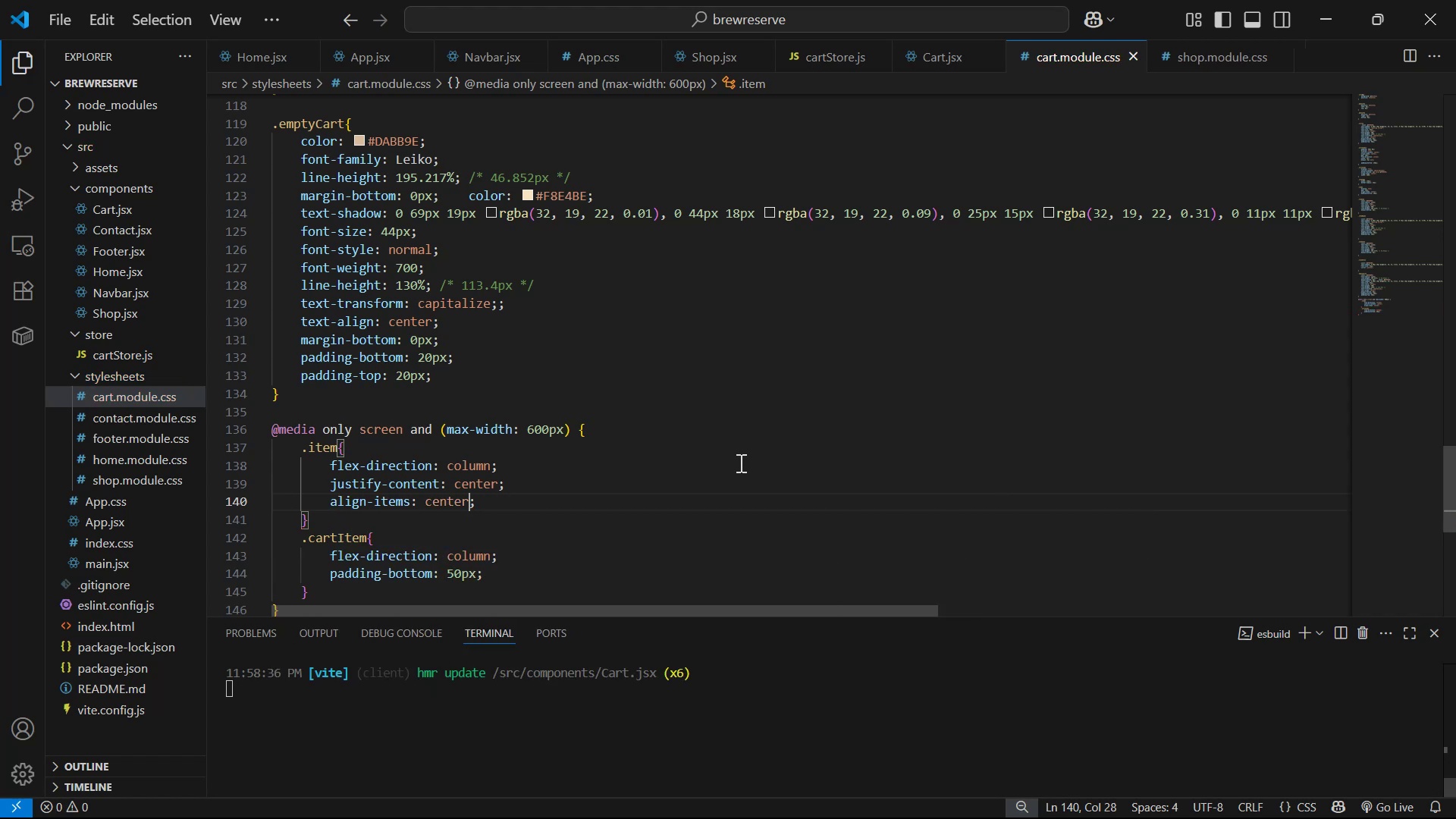 
key(Alt+AltLeft)
 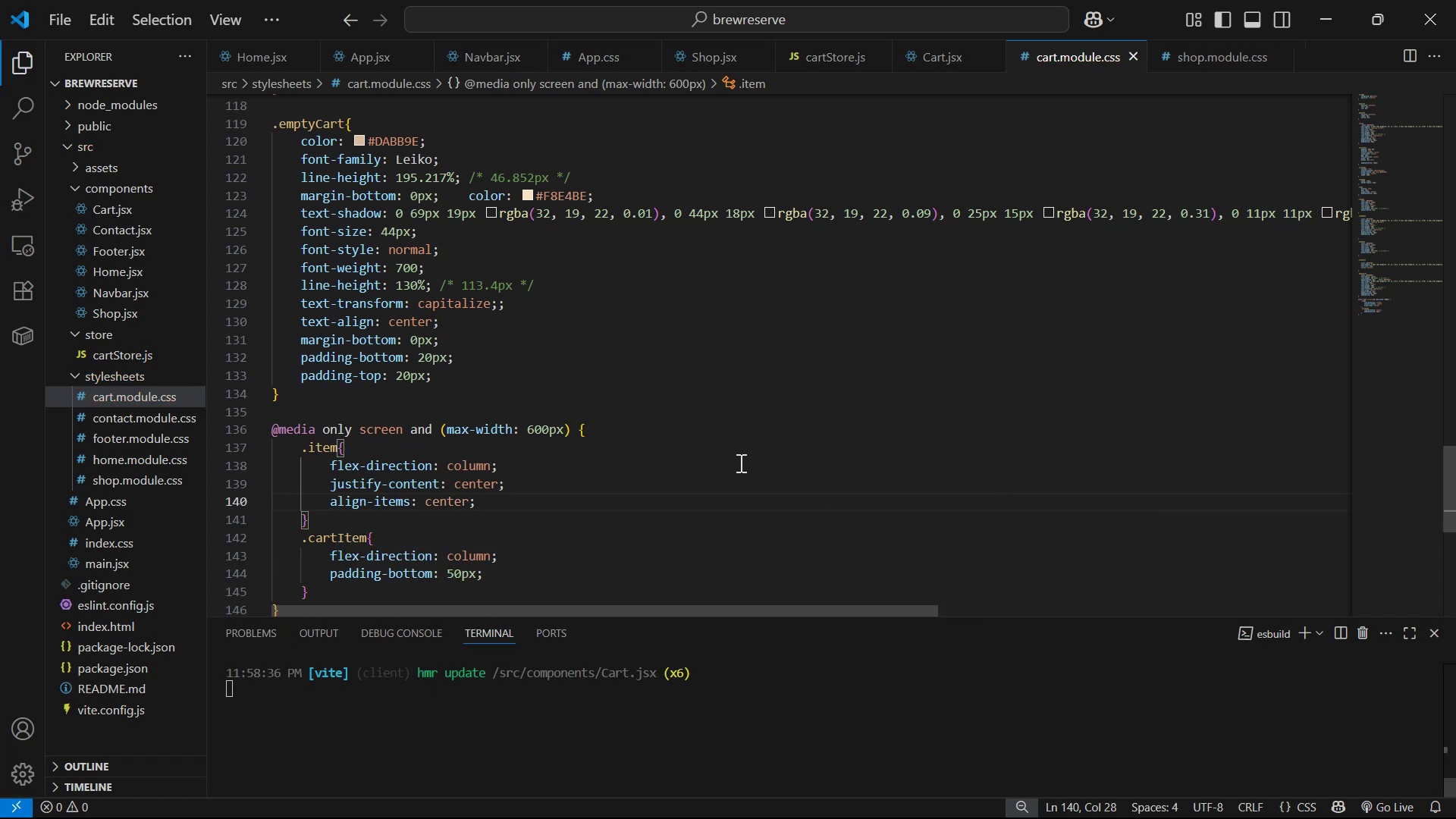 
key(Alt+Tab)
 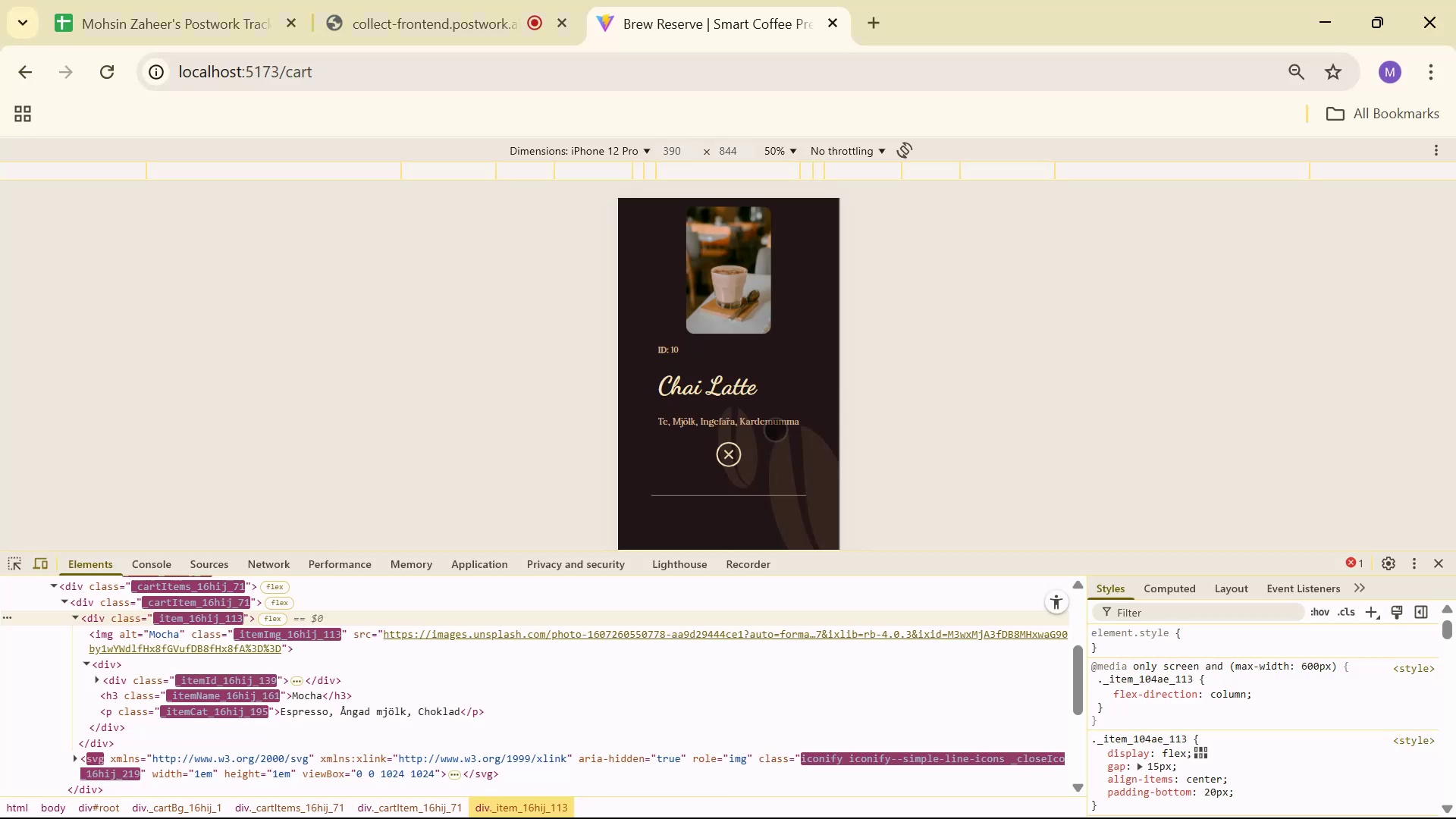 
key(Alt+AltLeft)
 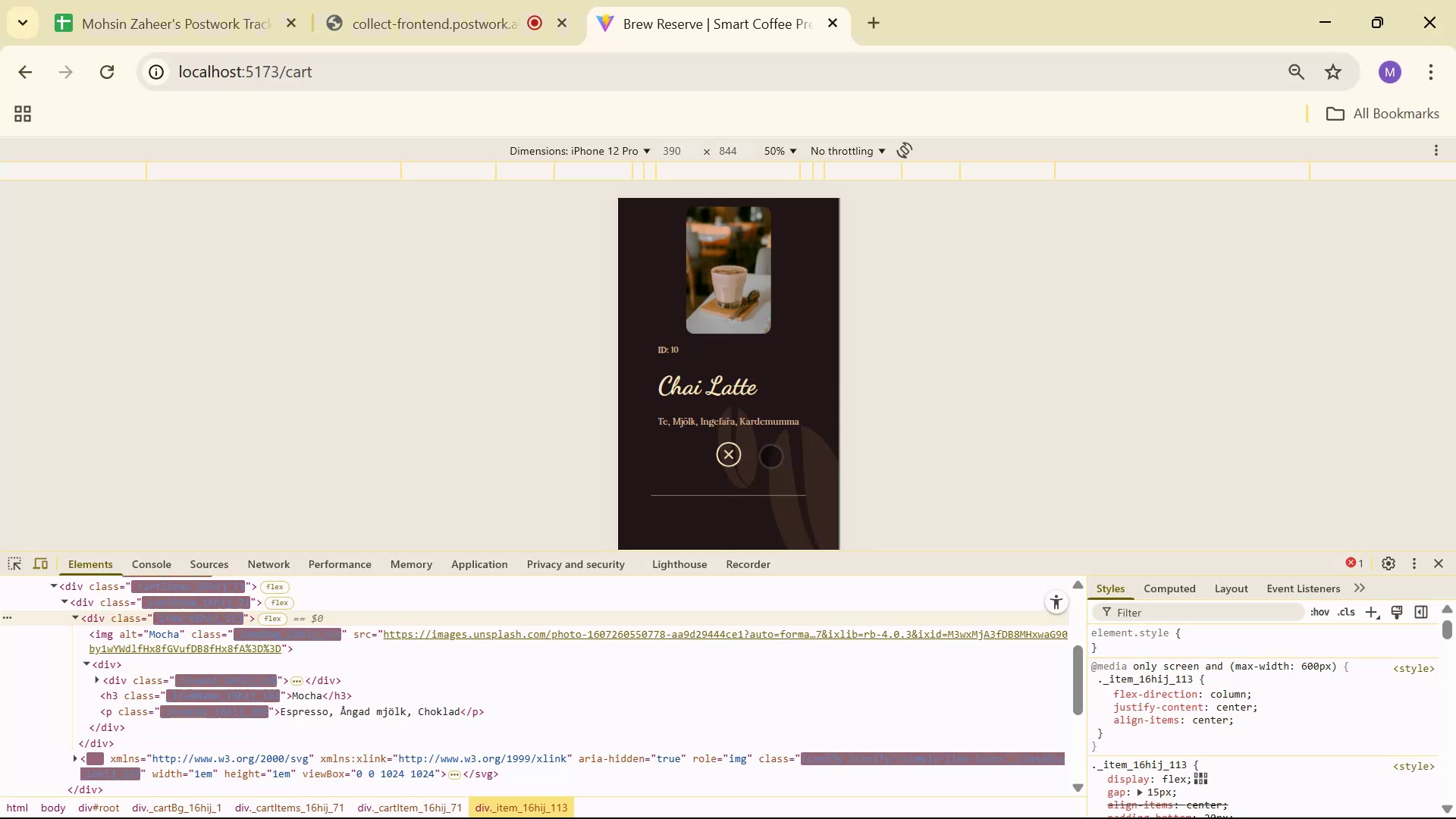 
key(Alt+Tab)
 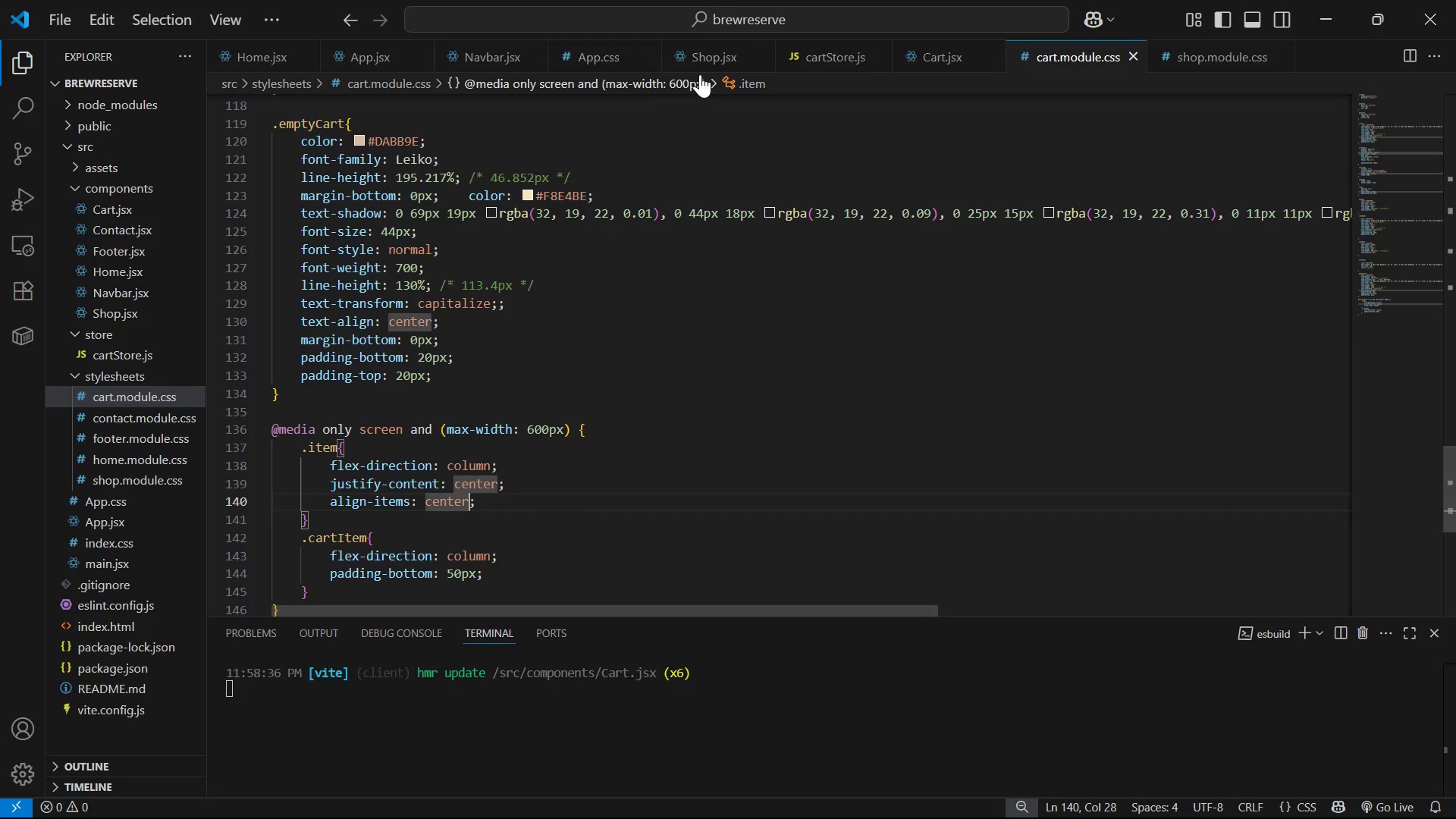 
left_click([921, 69])
 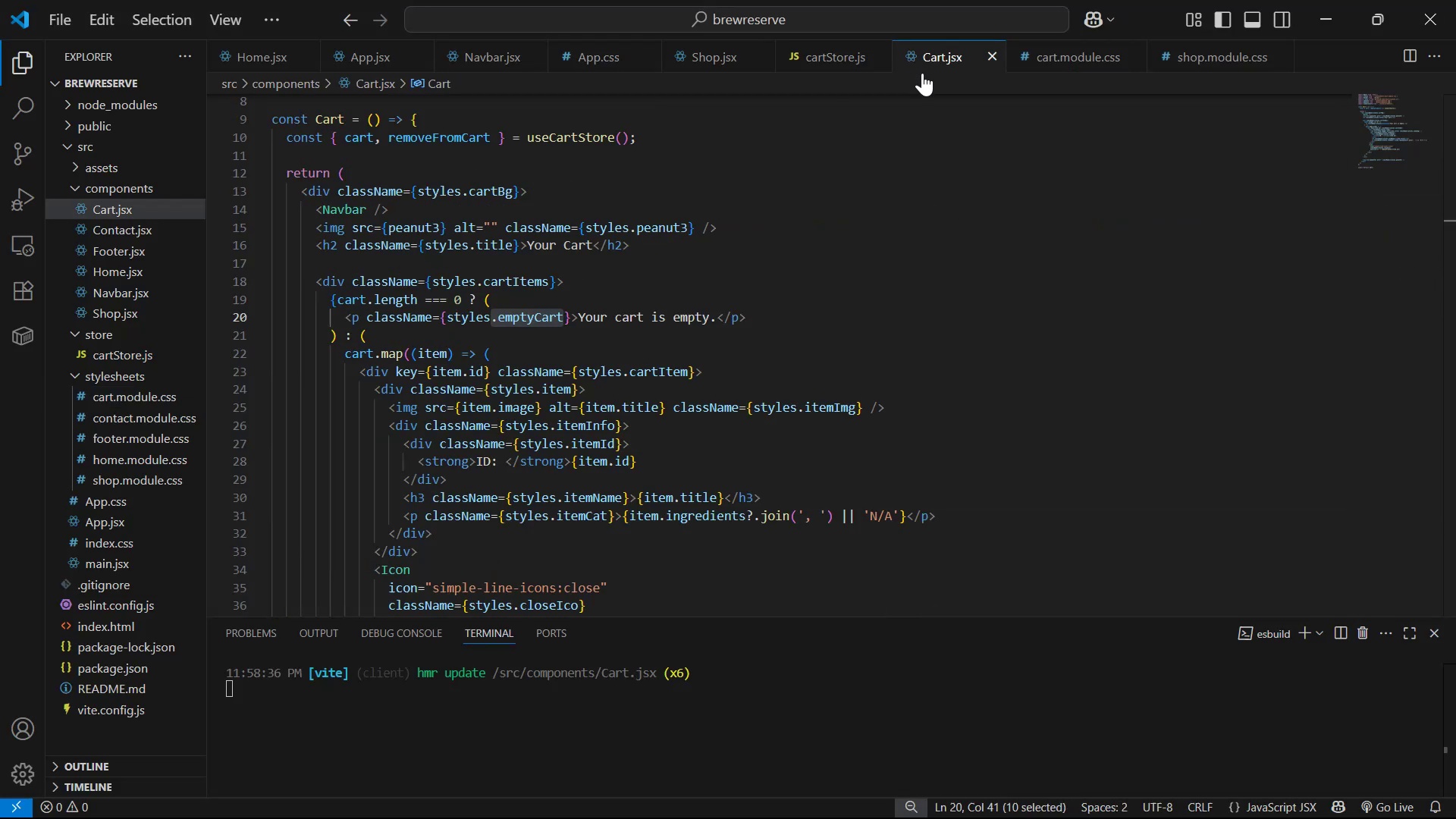 
scroll: coordinate [943, 249], scroll_direction: down, amount: 3.0
 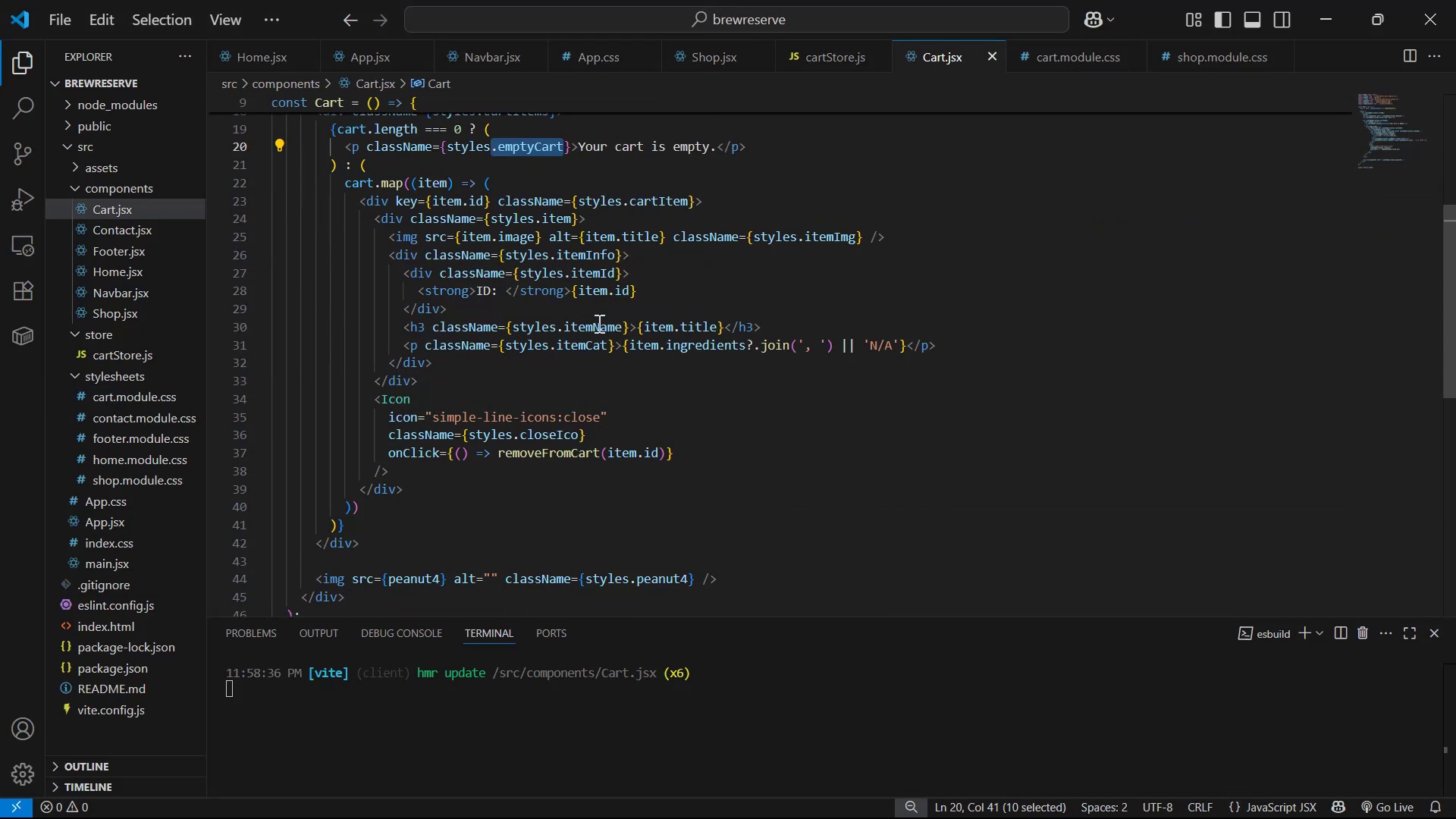 
left_click([425, 276])
 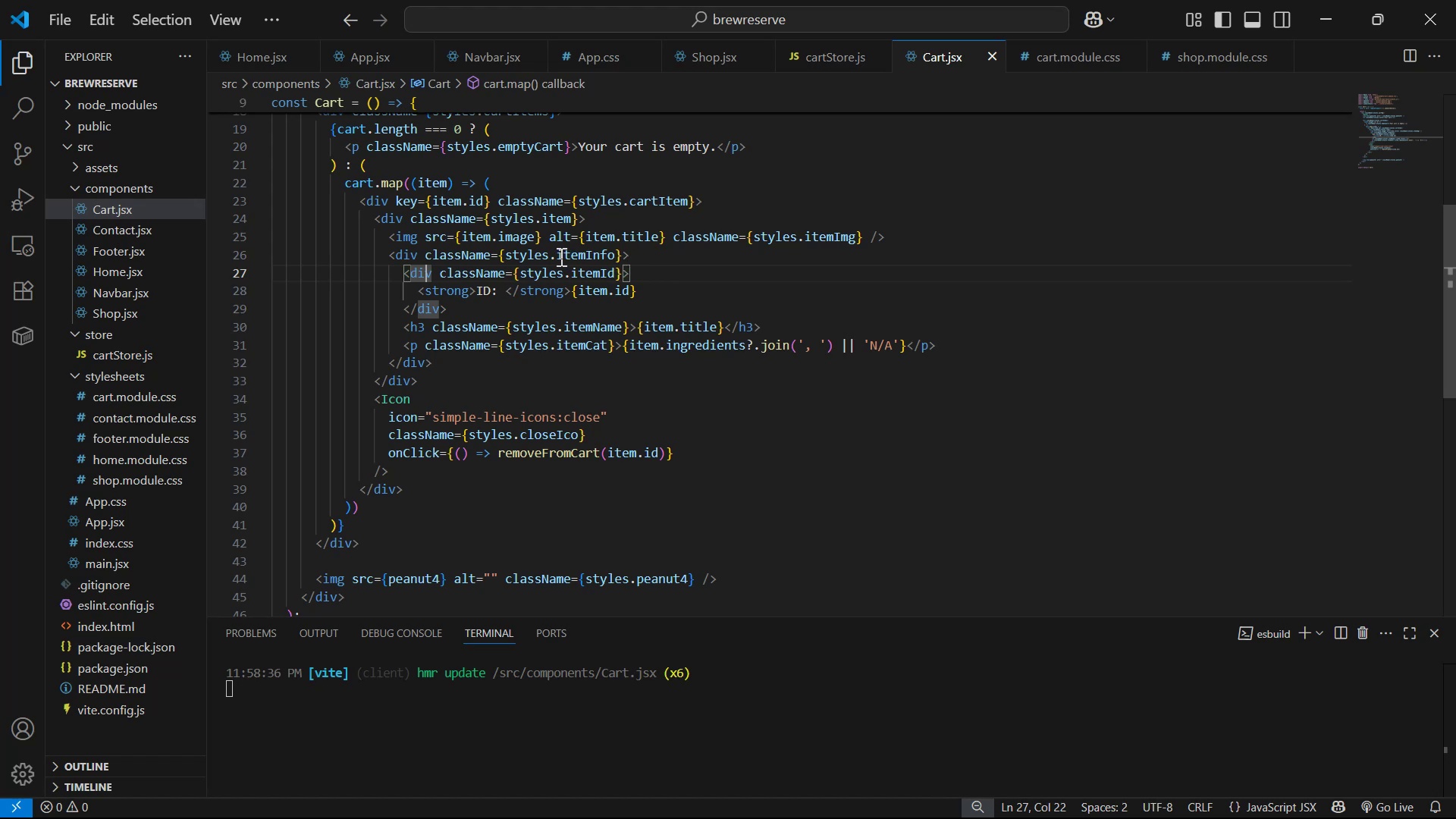 
left_click_drag(start_coordinate=[550, 255], to_coordinate=[613, 256])
 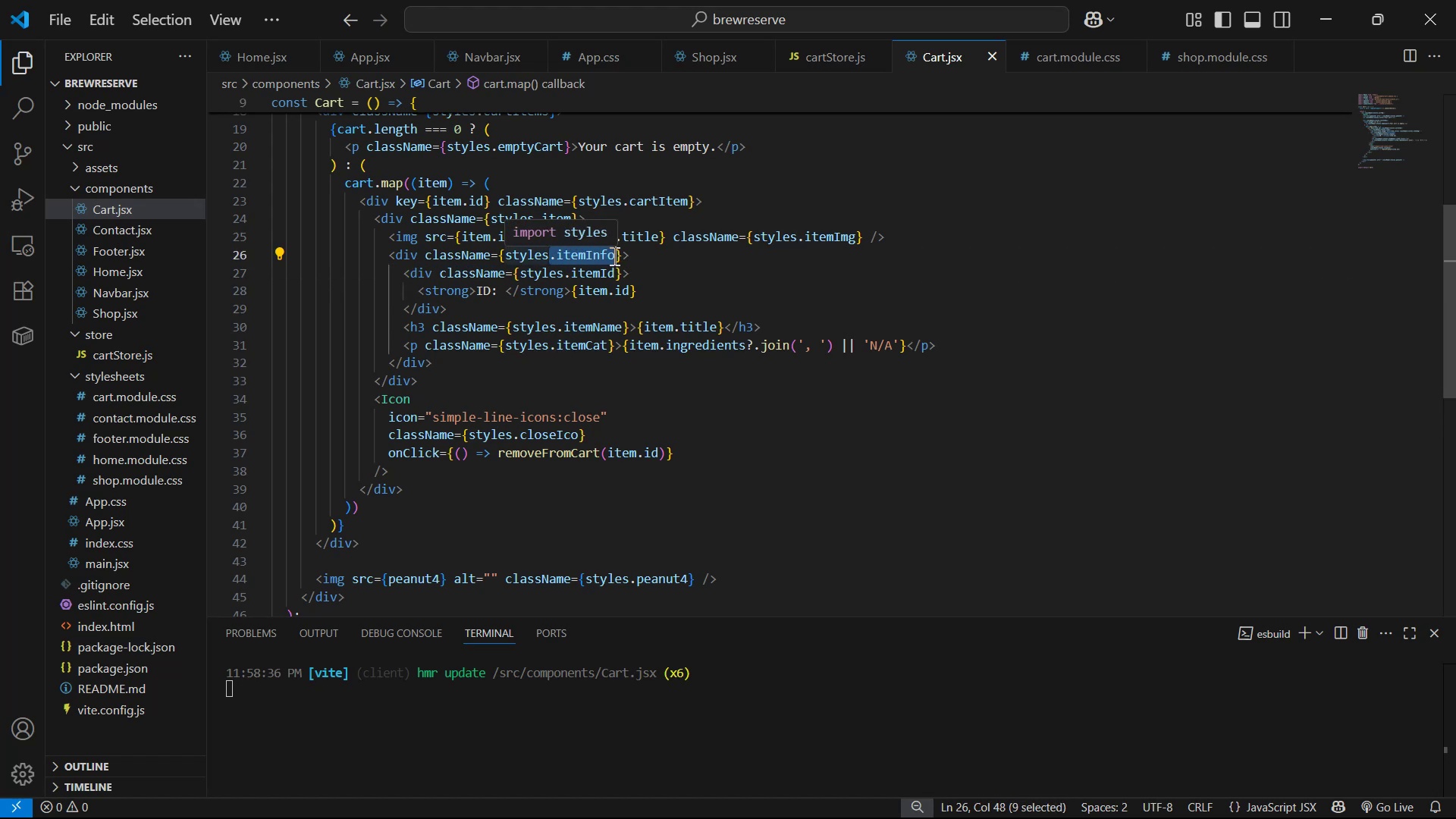 
key(Control+C)
 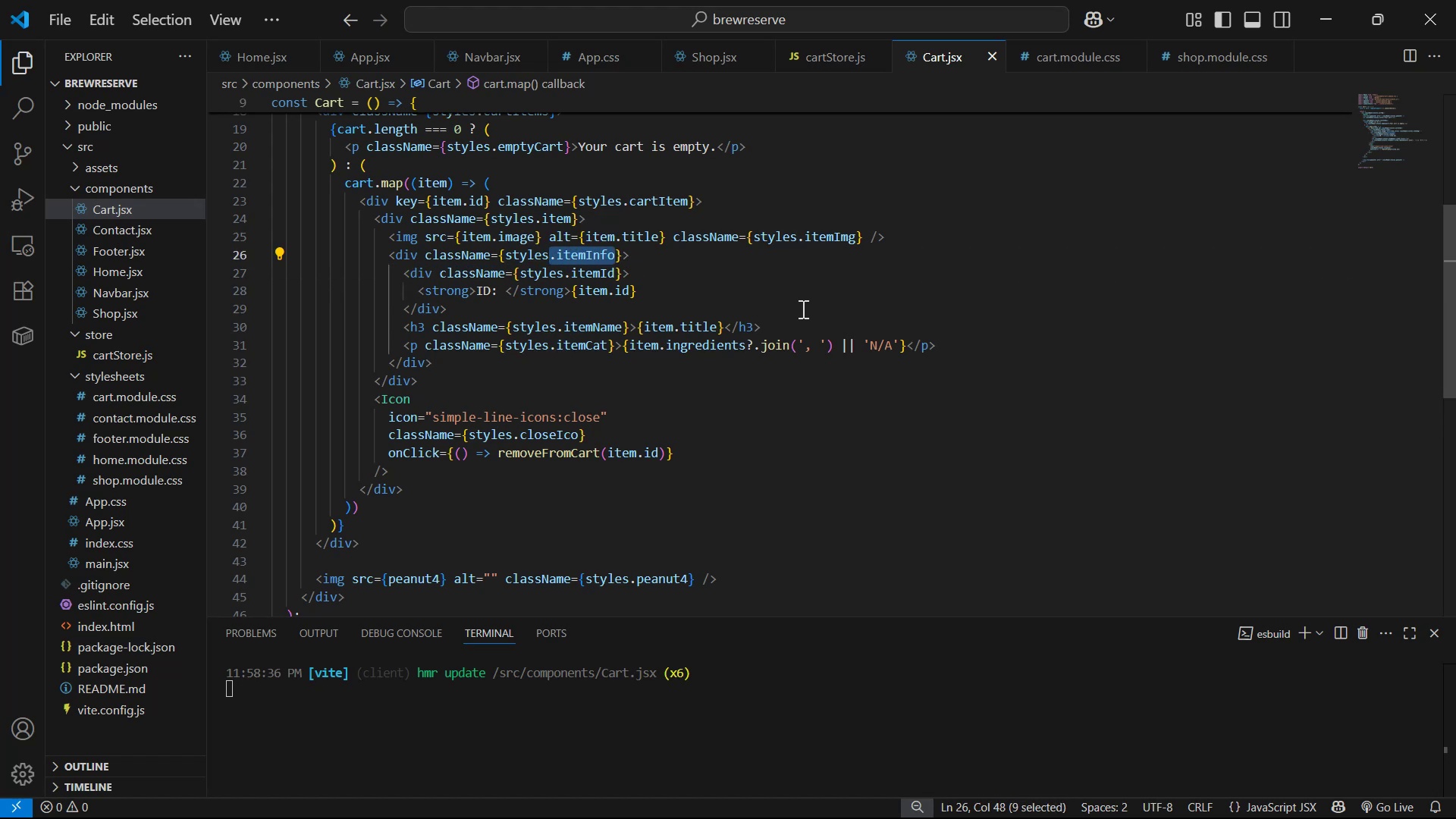 
key(Control+C)
 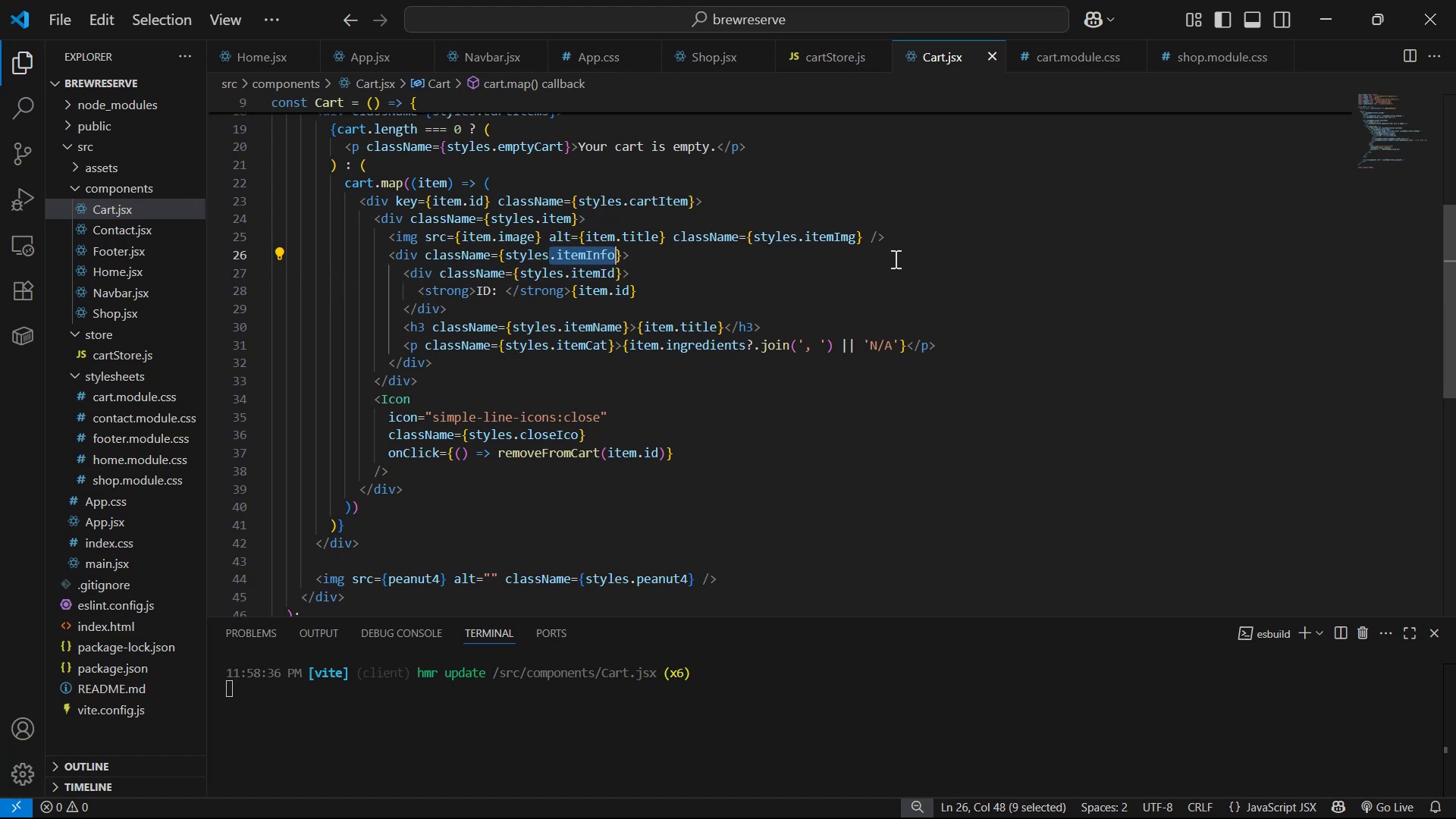 
key(Control+C)
 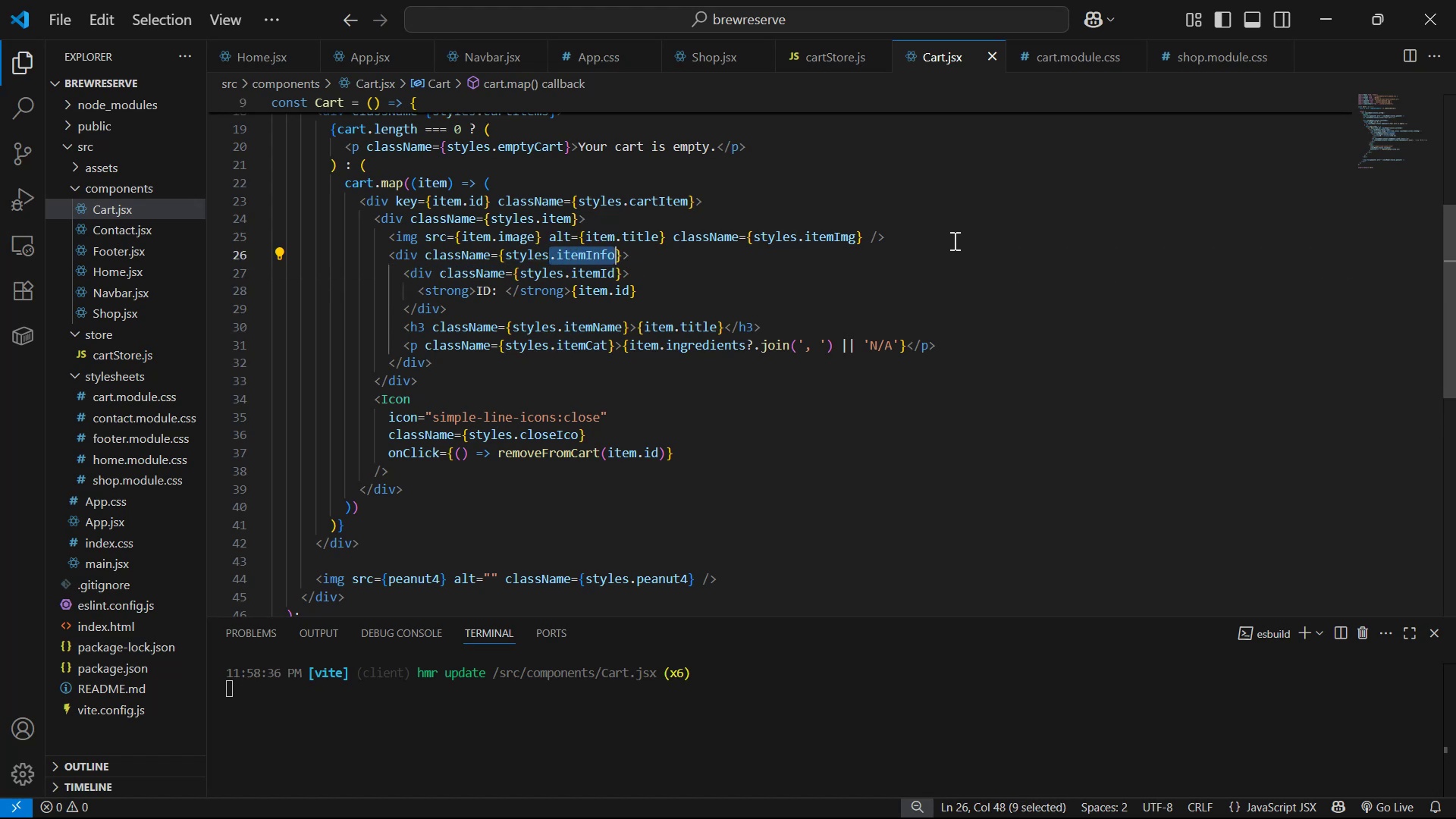 
key(Control+C)
 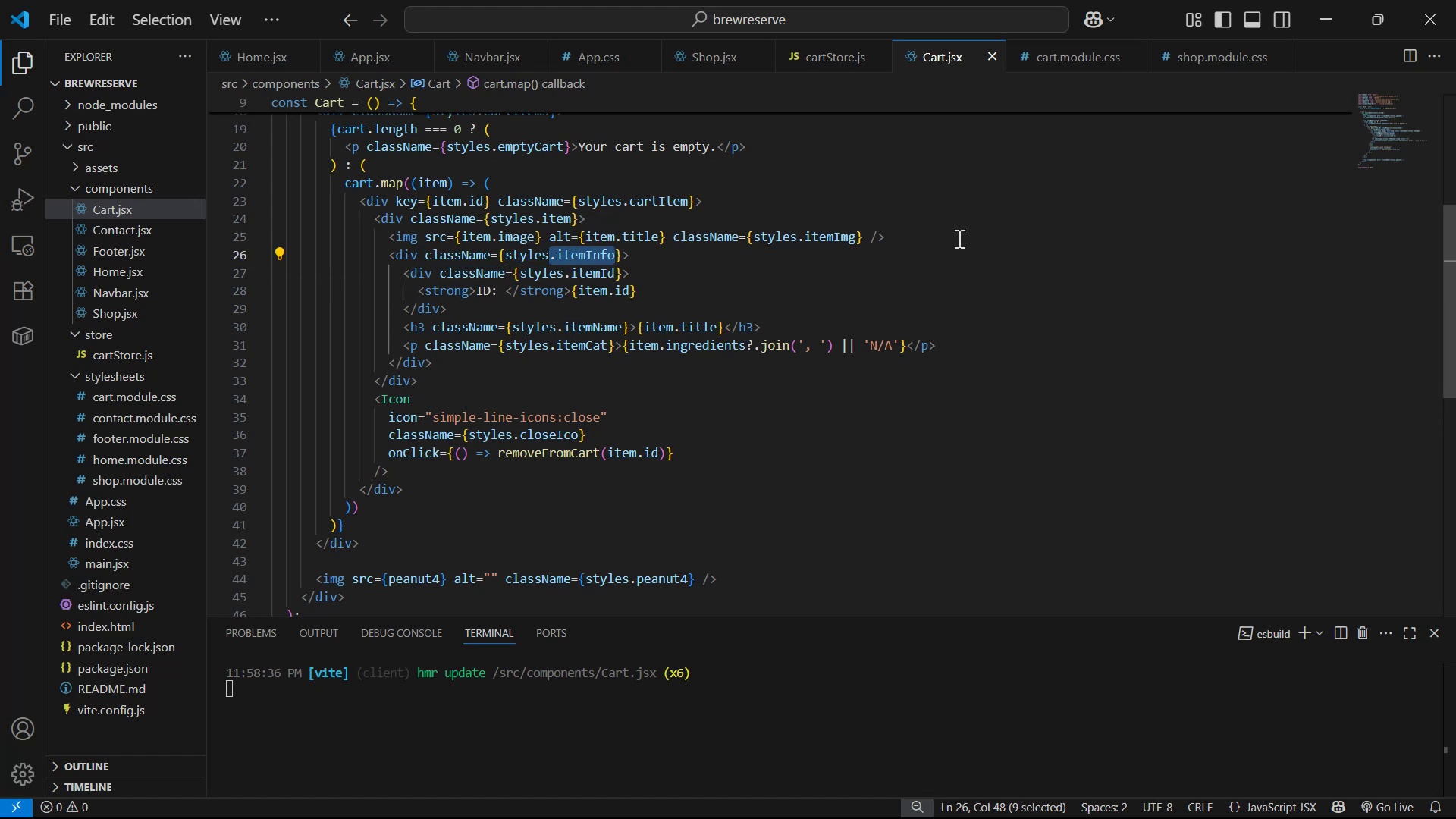 
key(Control+C)
 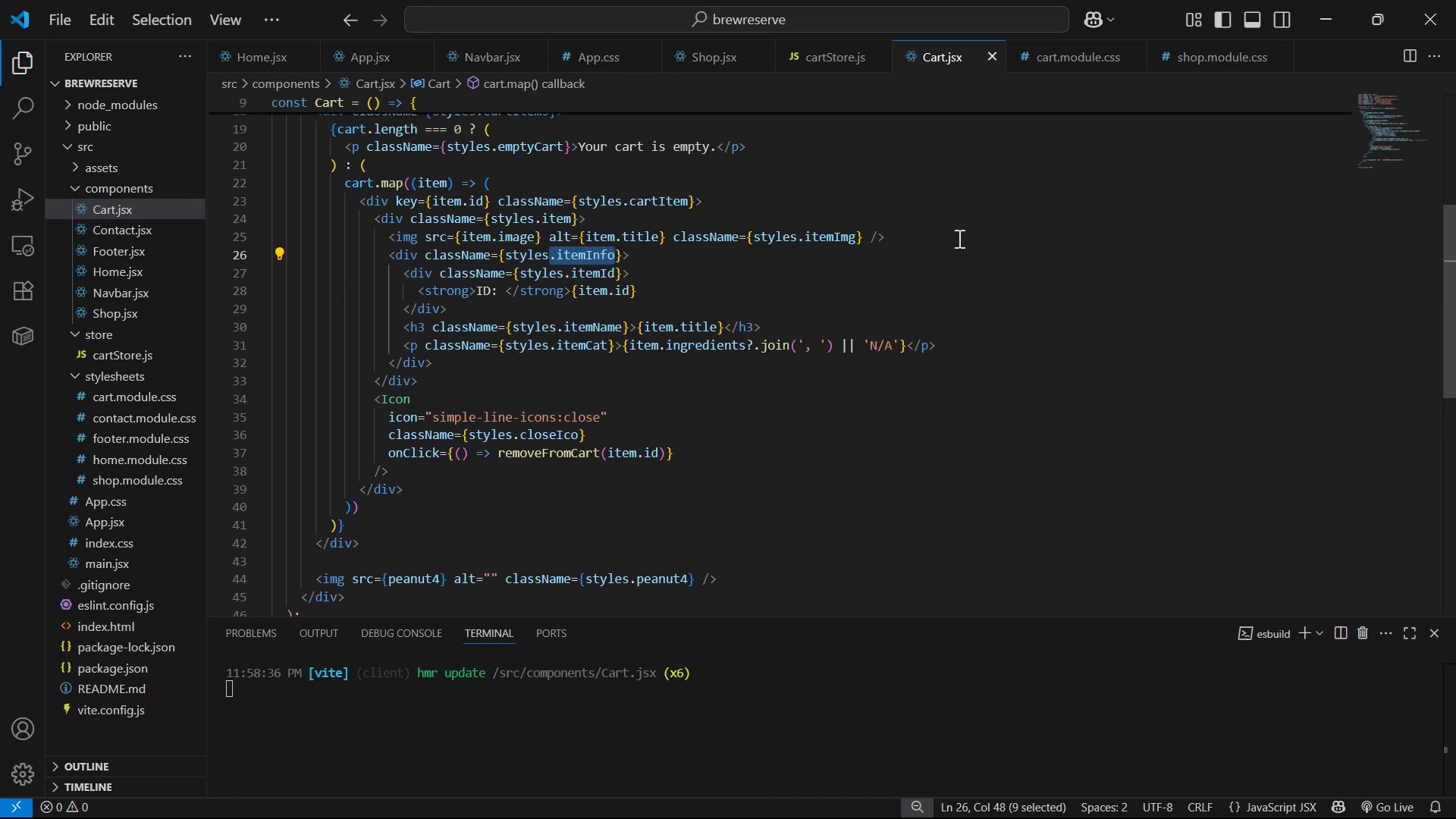 
key(Control+C)
 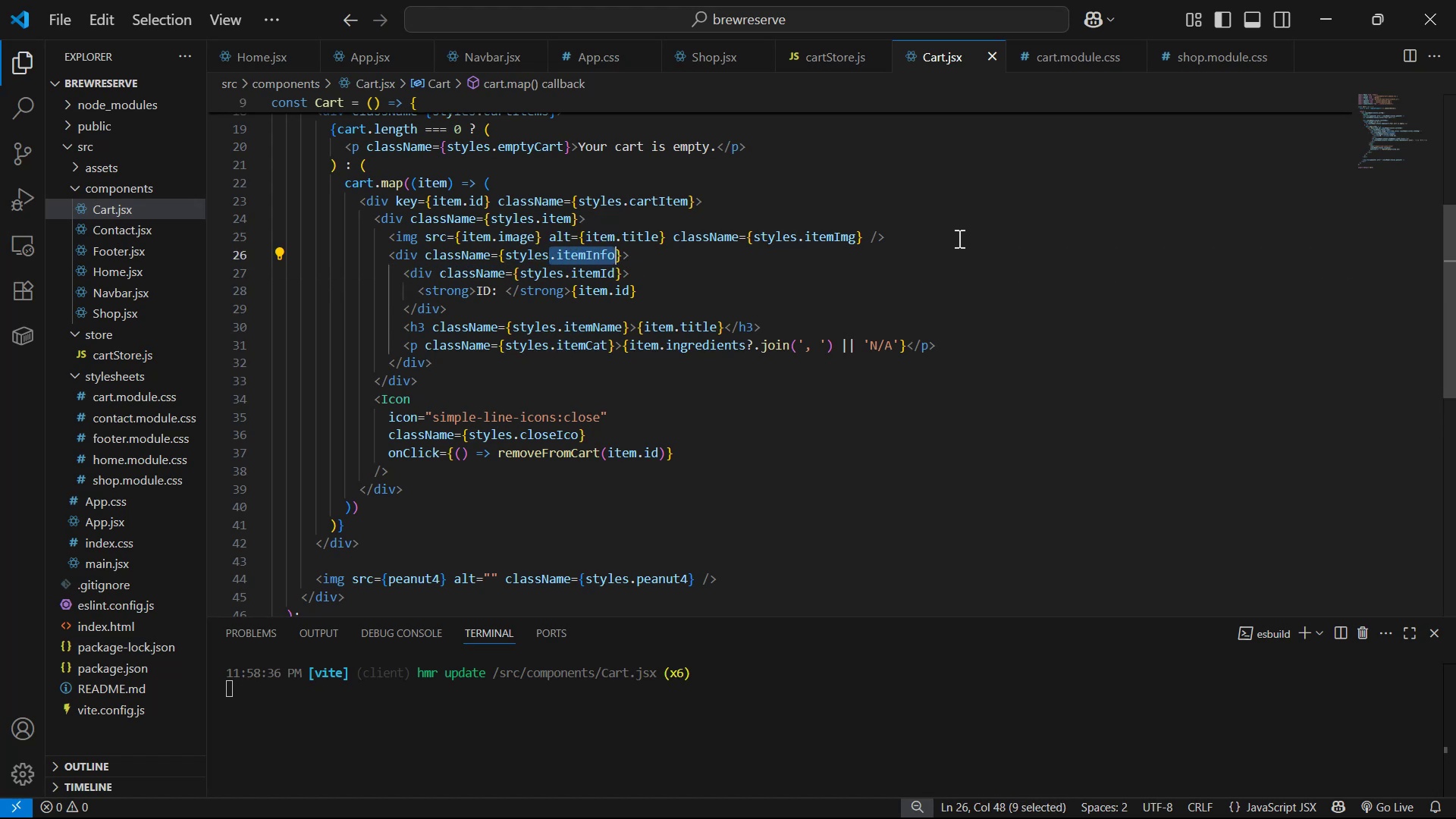 
key(Control+C)
 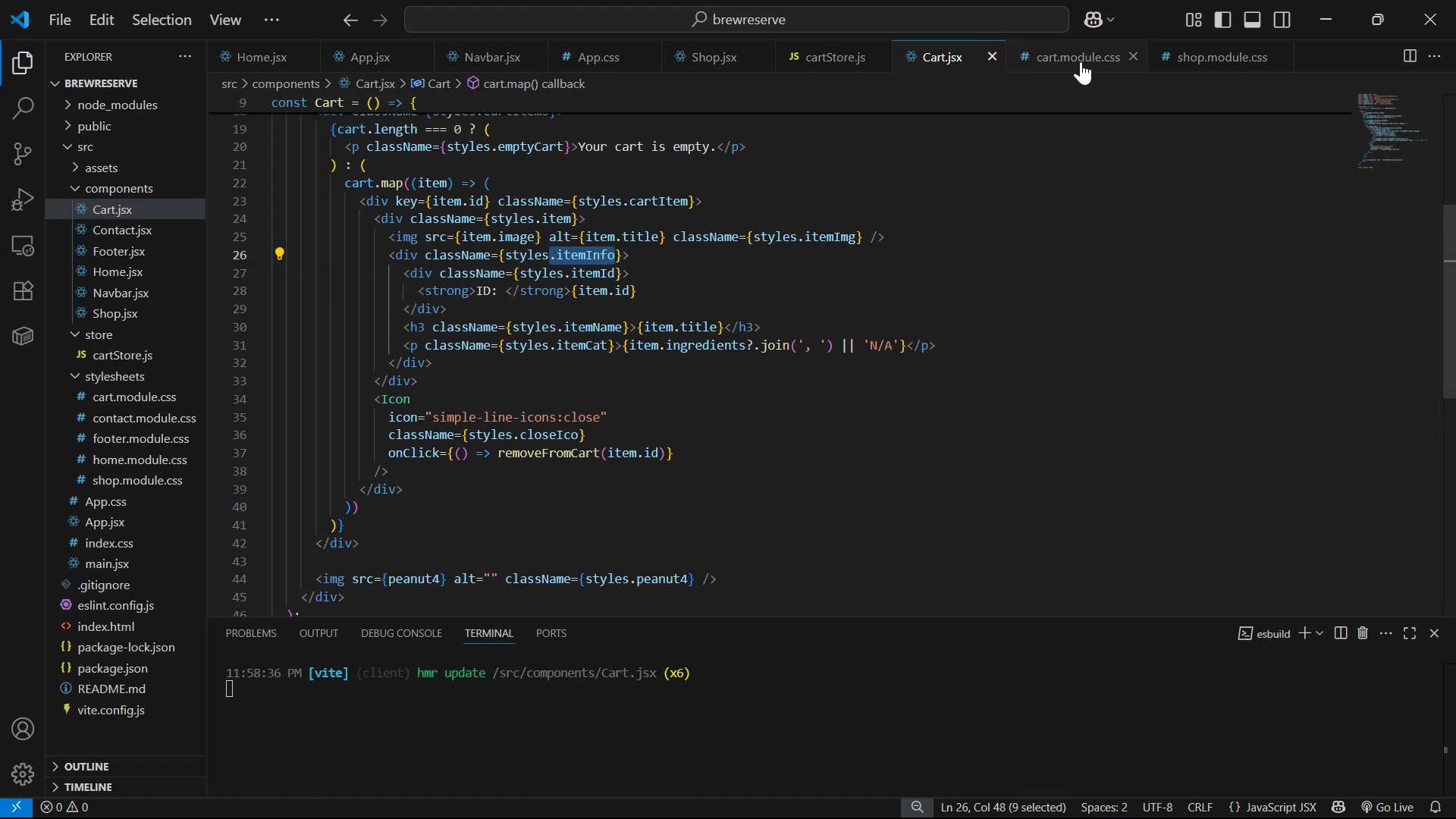 
scroll: coordinate [661, 349], scroll_direction: down, amount: 3.0
 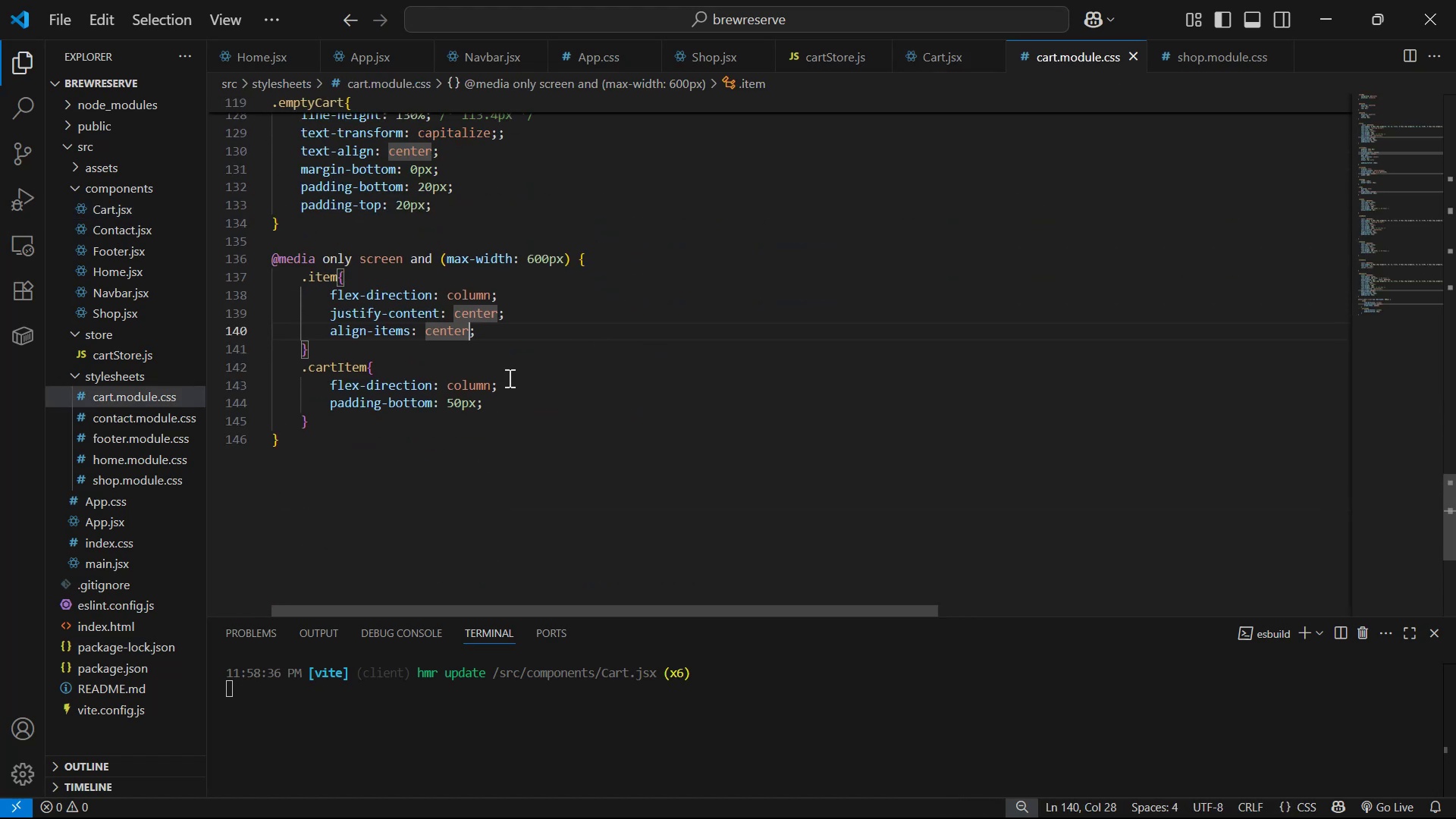 
left_click([502, 412])
 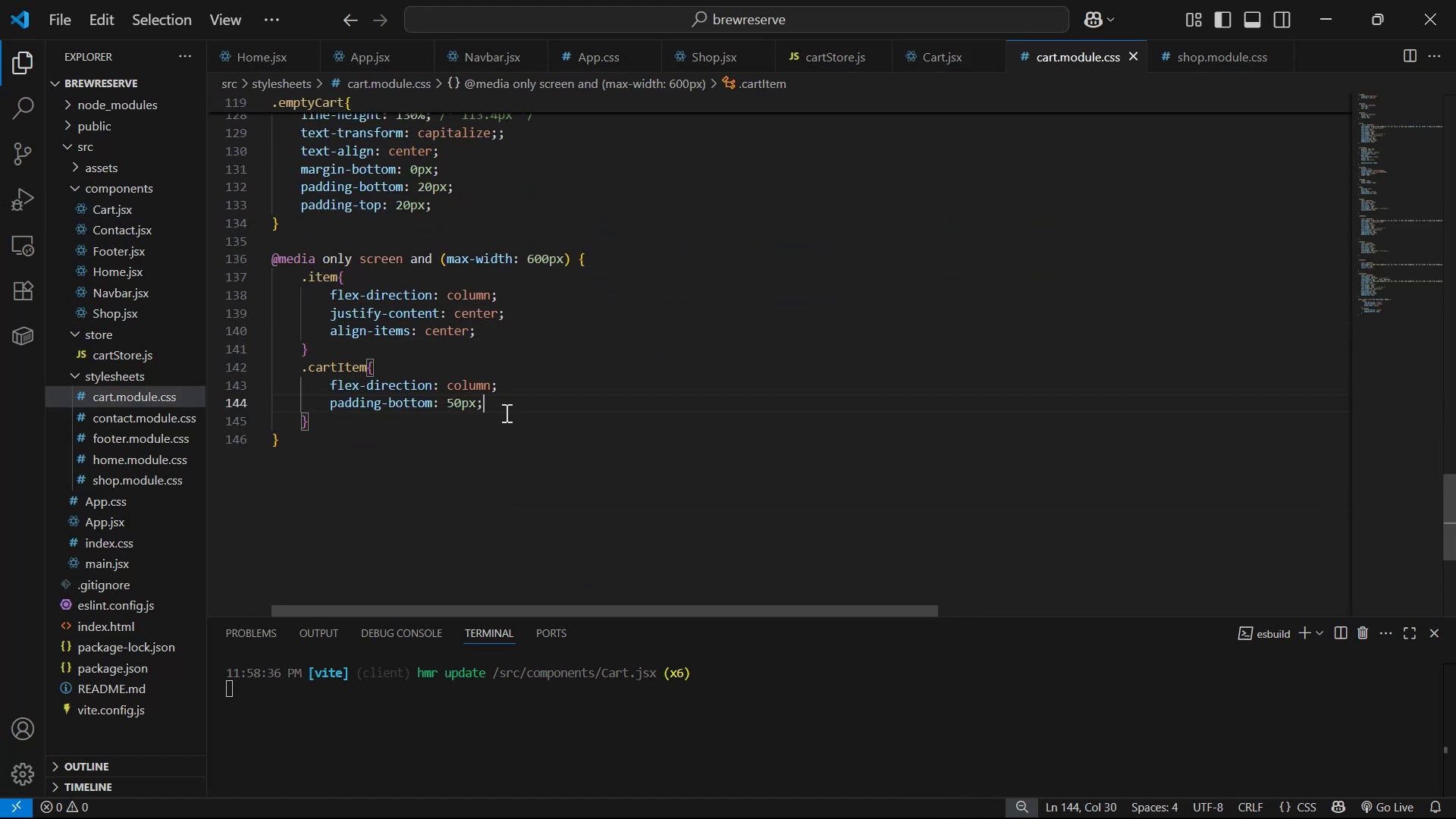 
key(Enter)
 